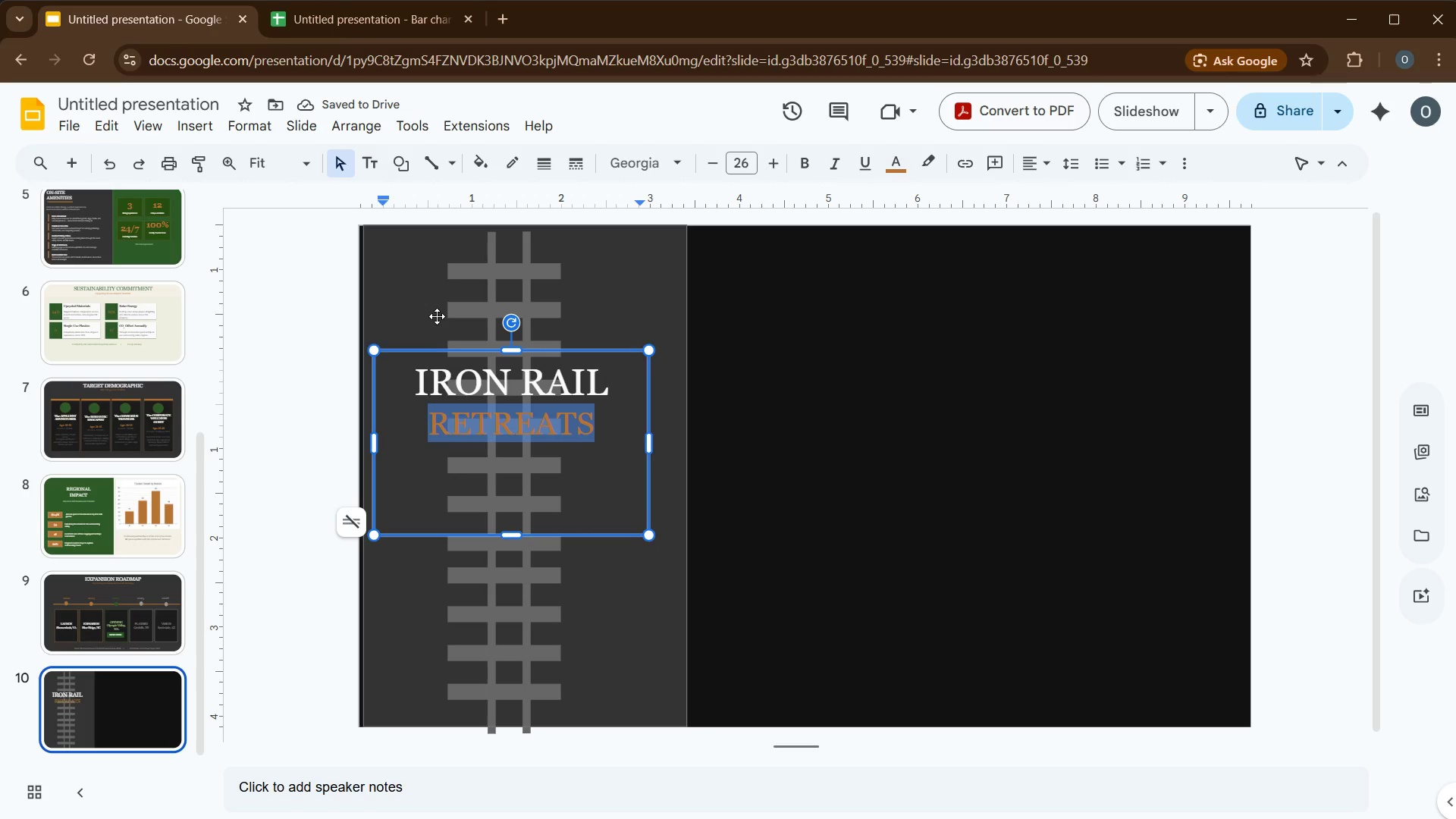 
left_click([617, 438])
 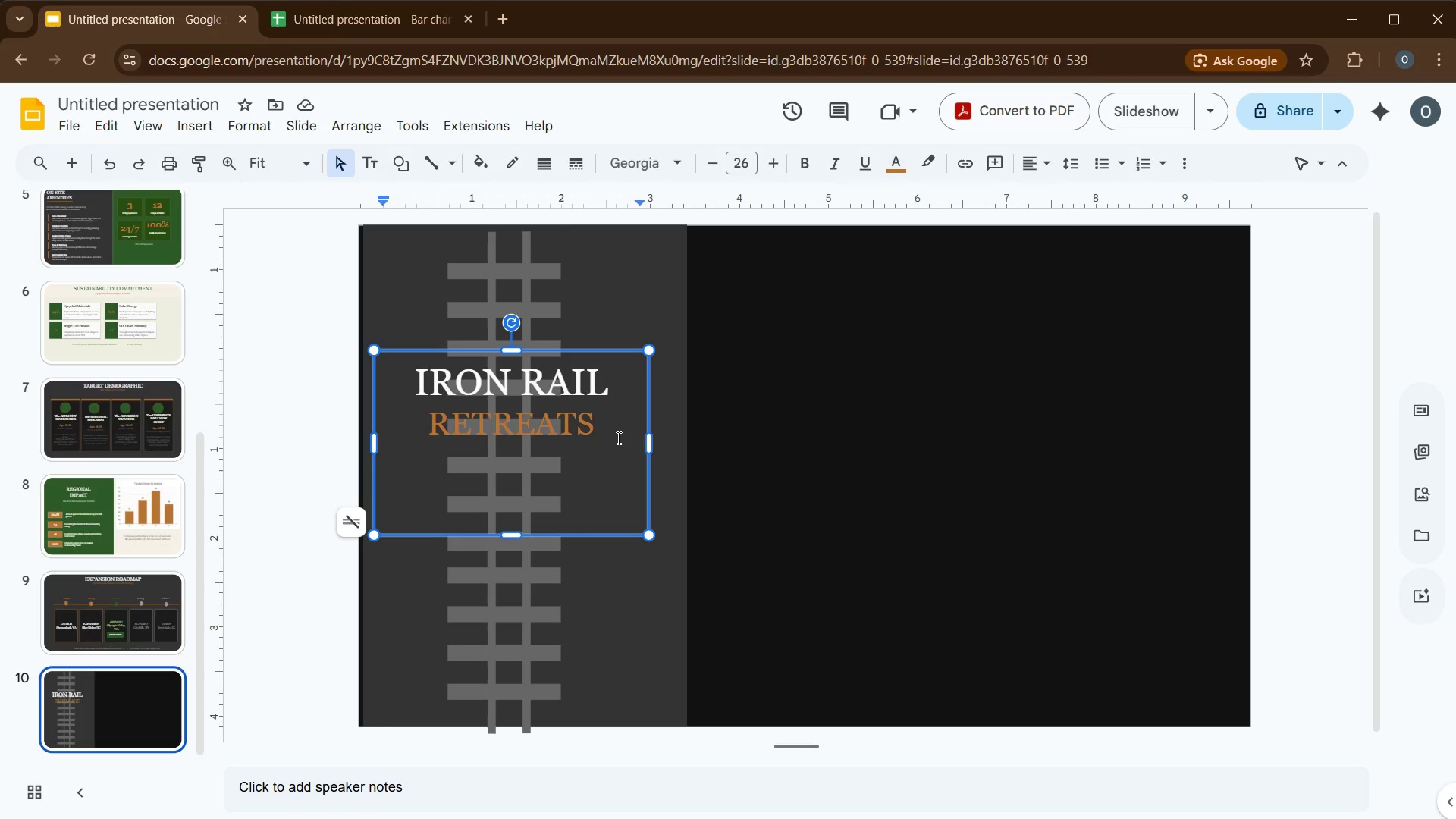 
key(Enter)
 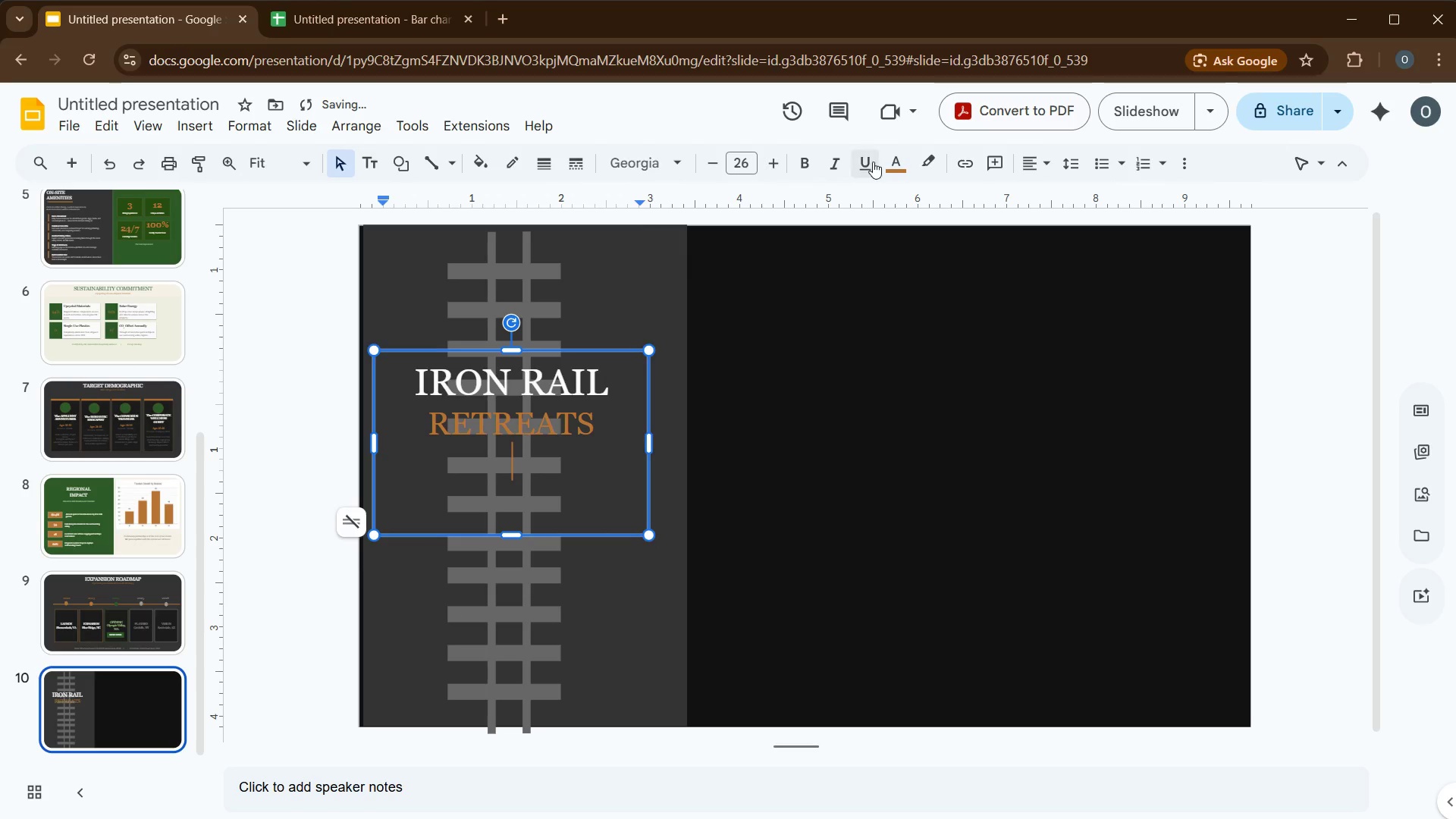 
left_click([895, 160])
 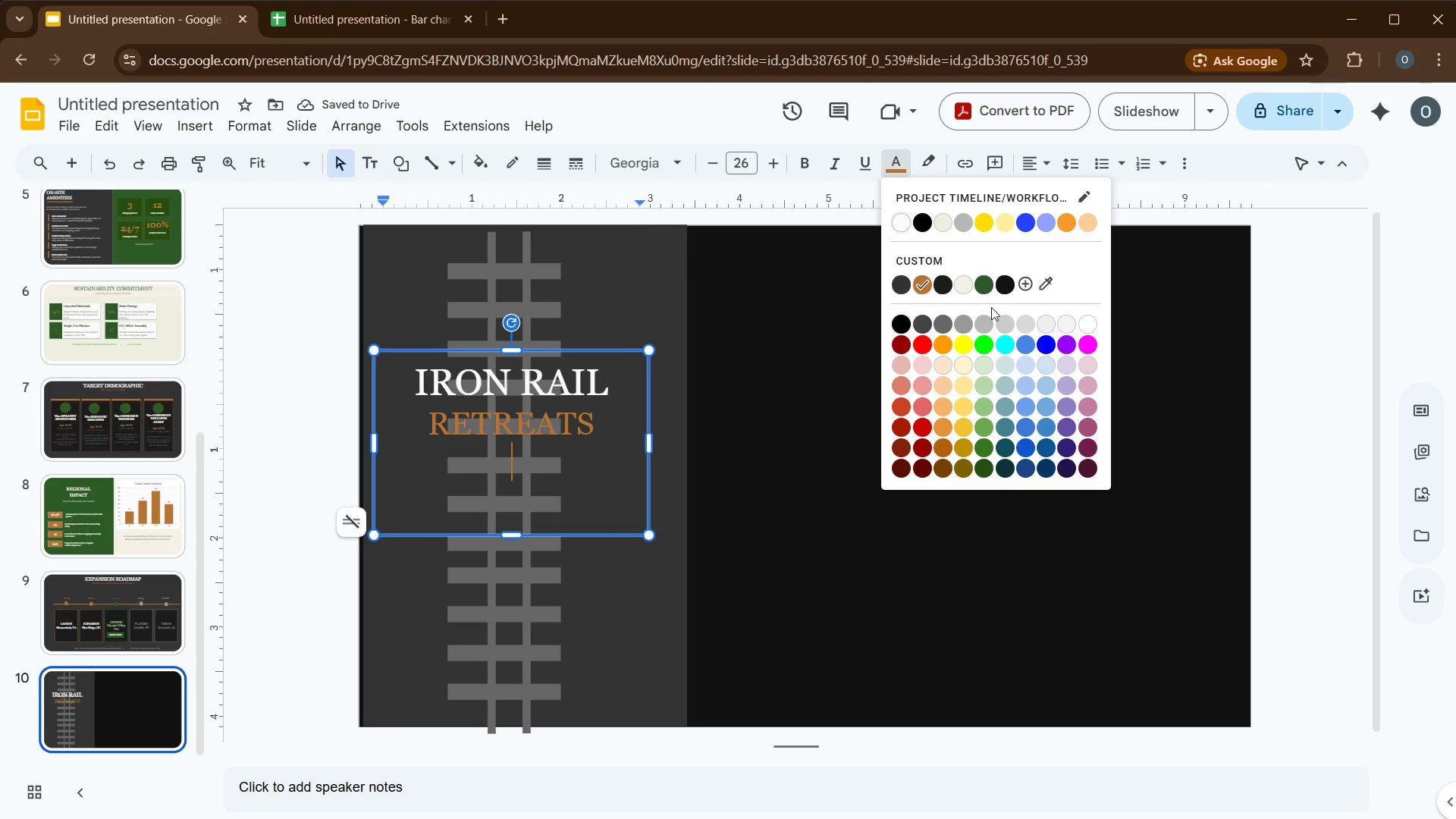 
left_click([987, 327])
 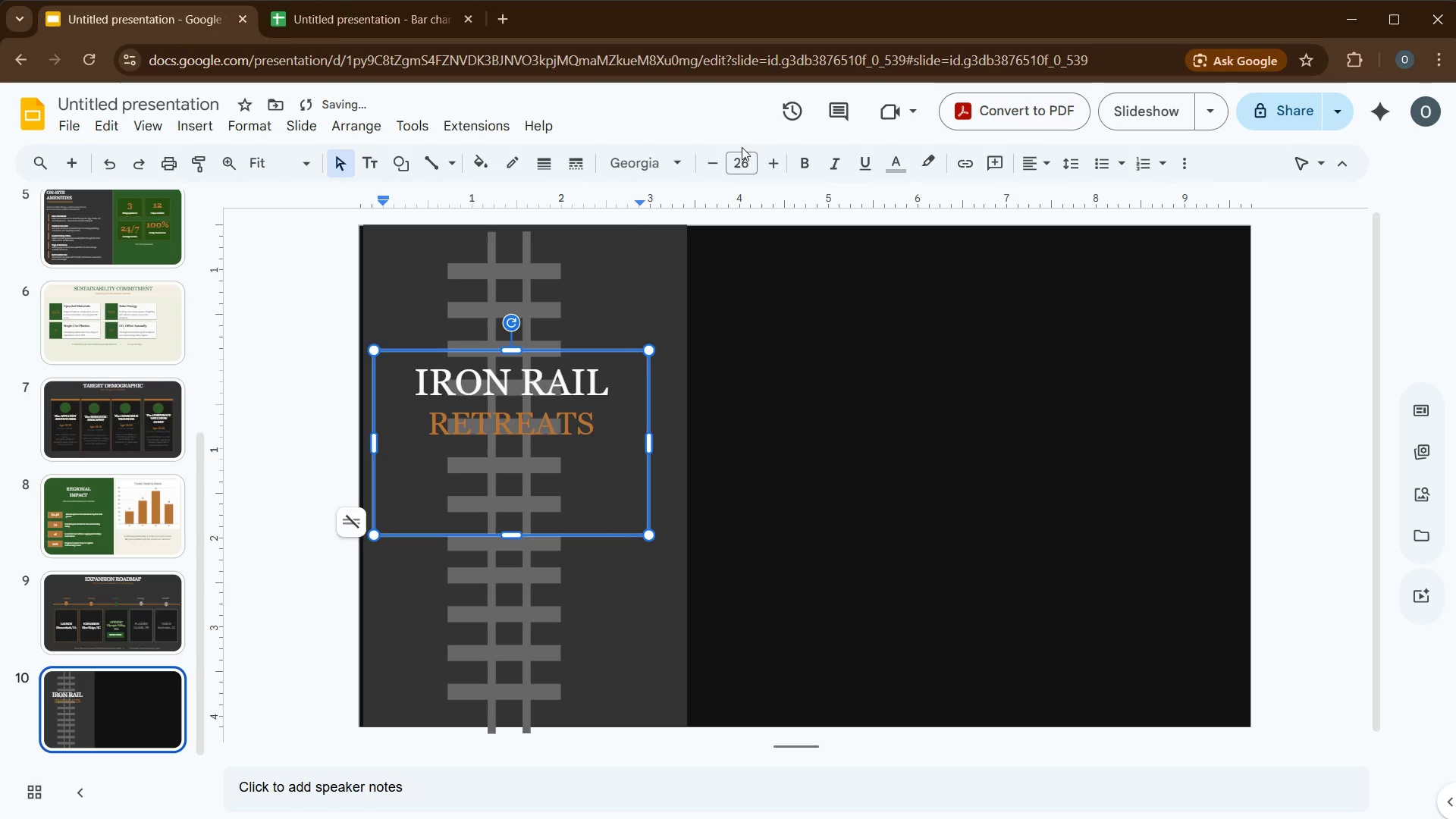 
left_click([755, 161])
 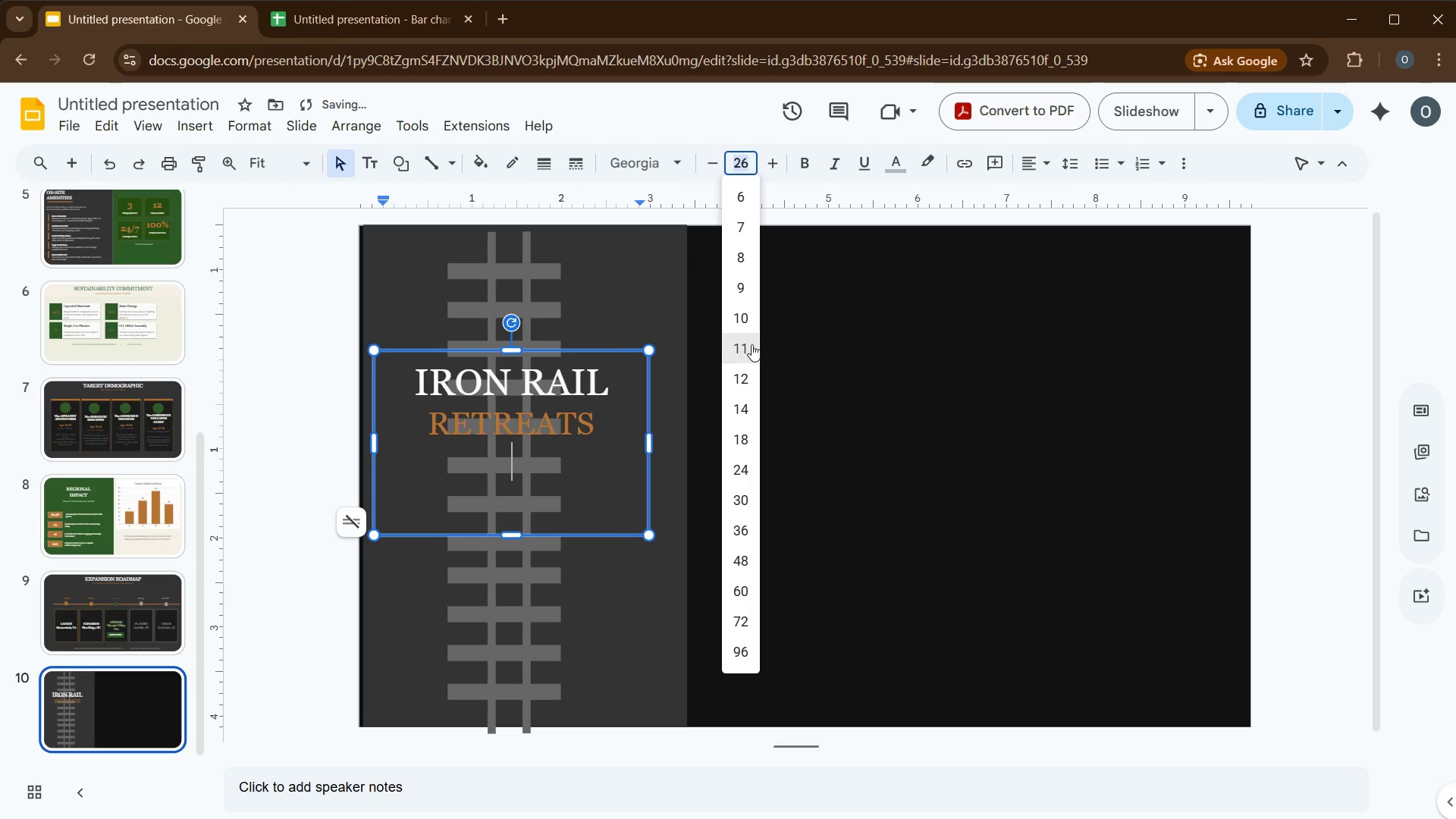 
left_click([752, 345])
 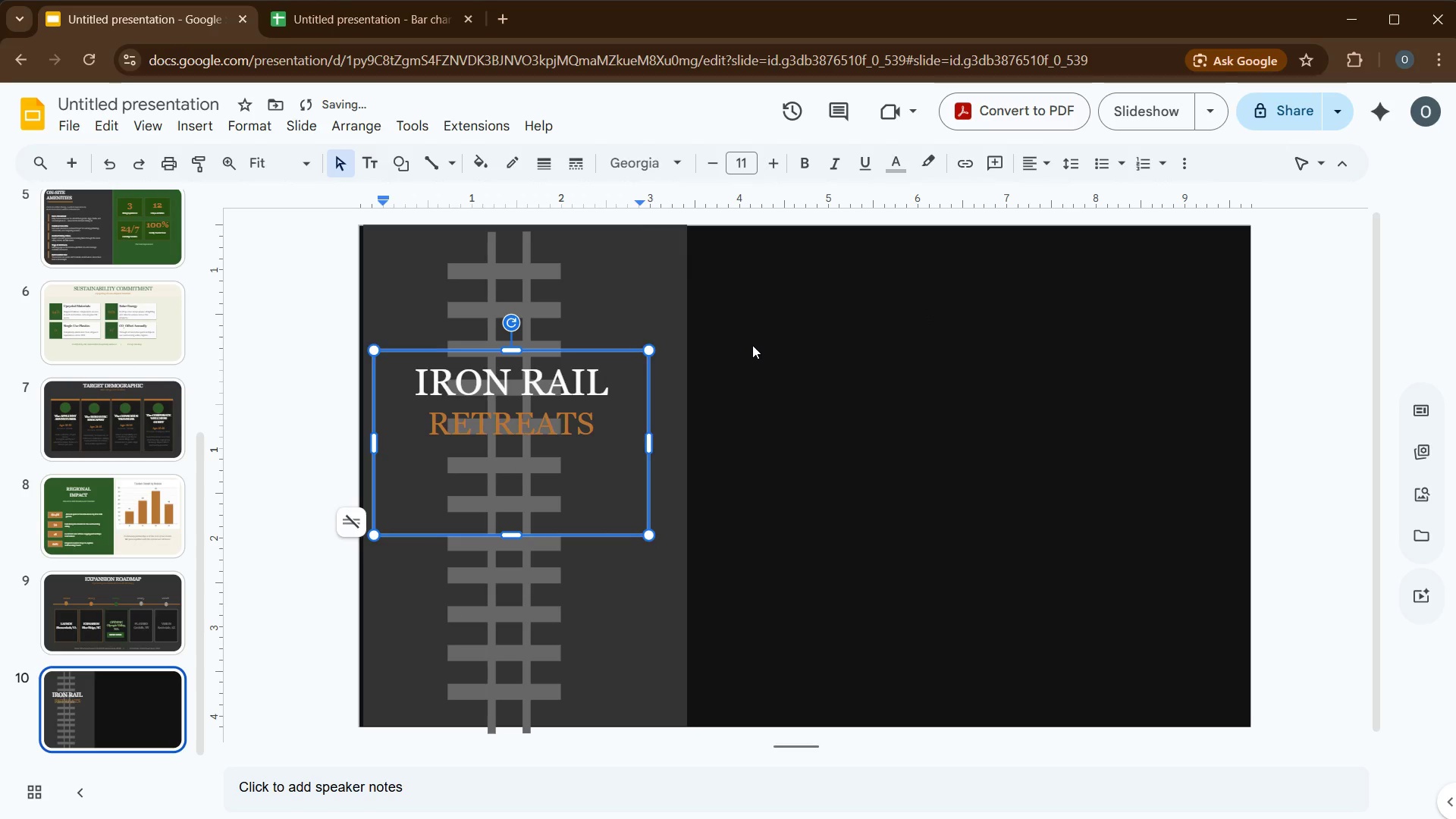 
key(L)
 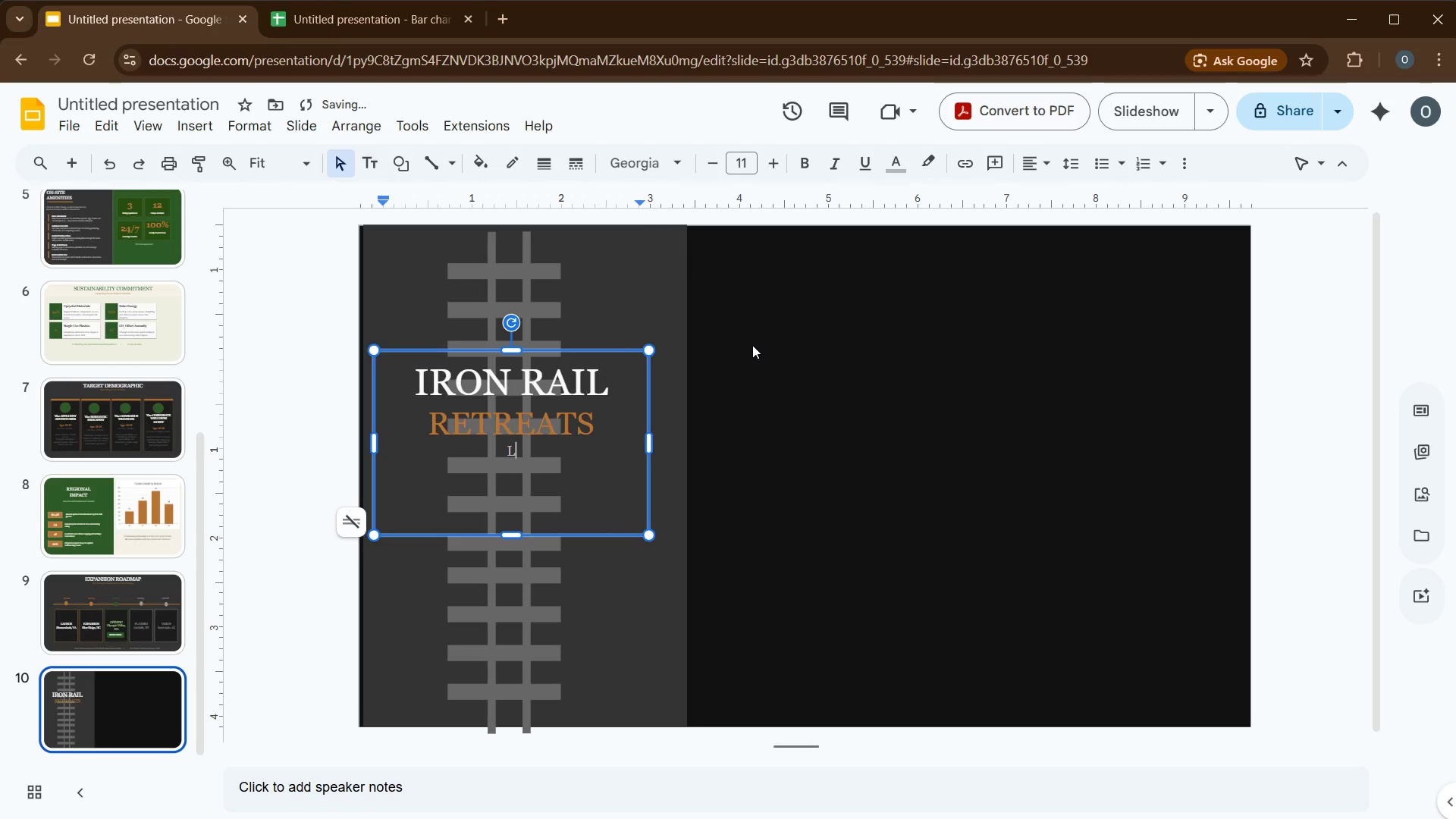 
key(CapsLock)
 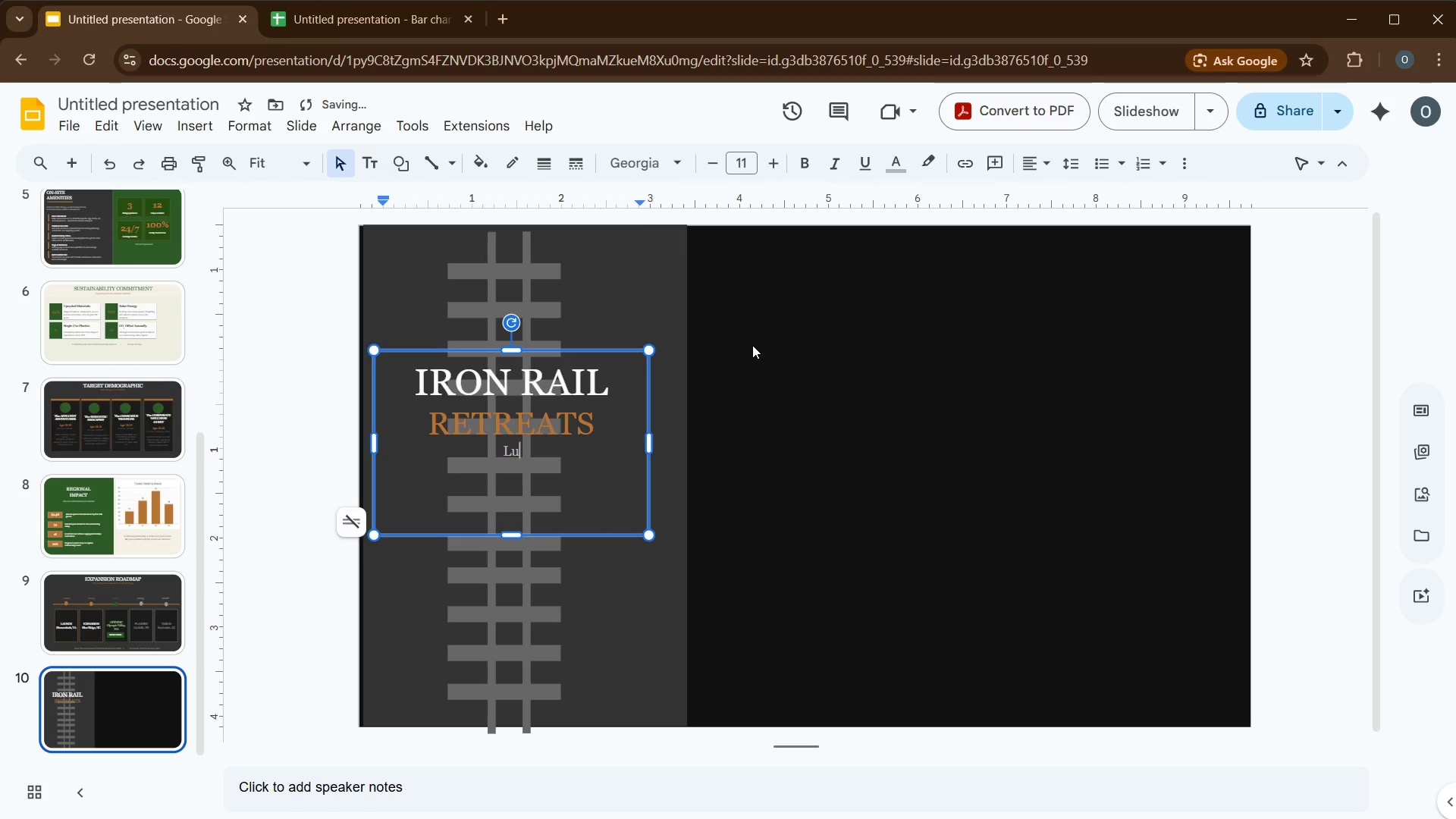 
key(U)
 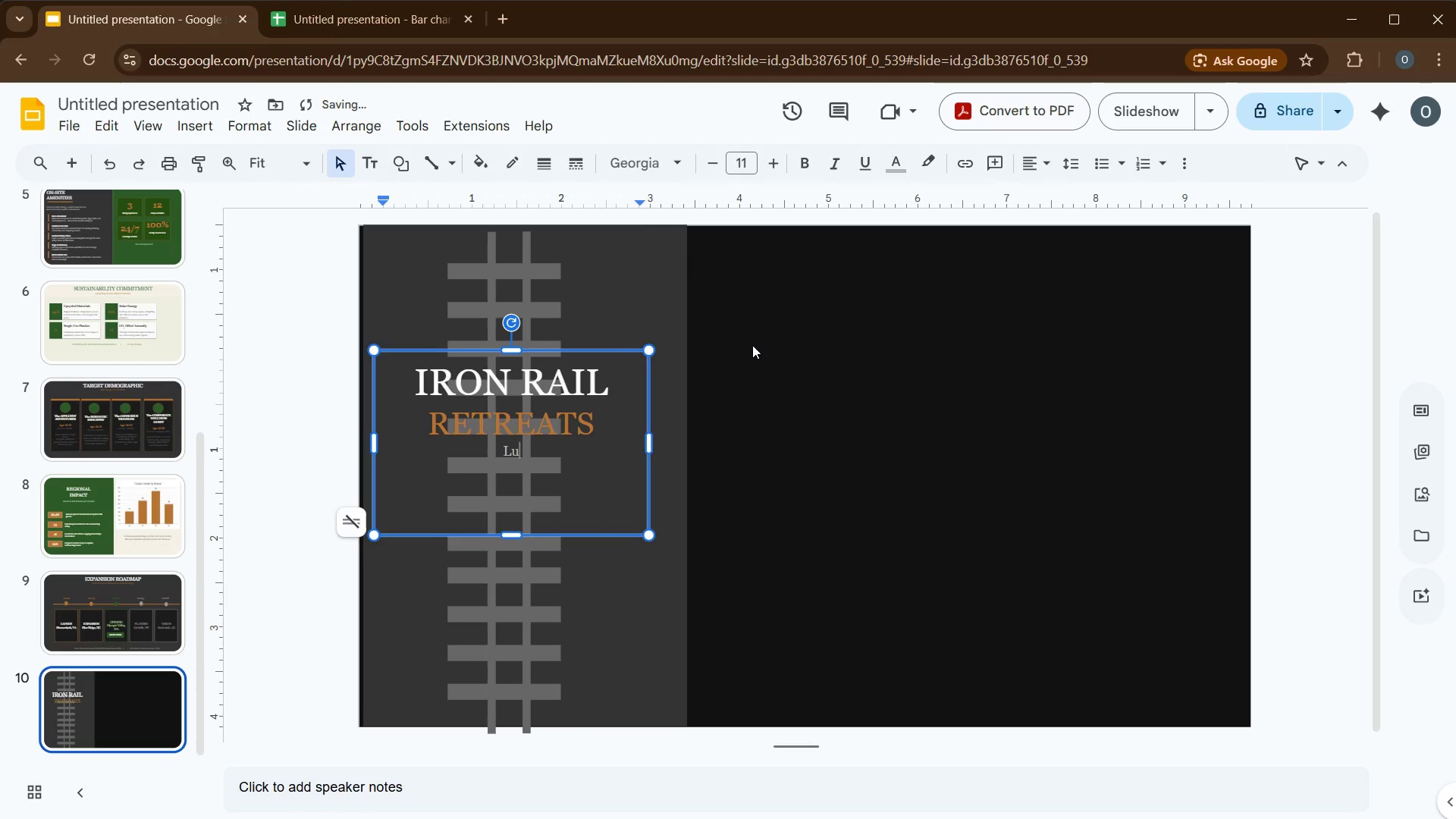 
key(Backspace)
 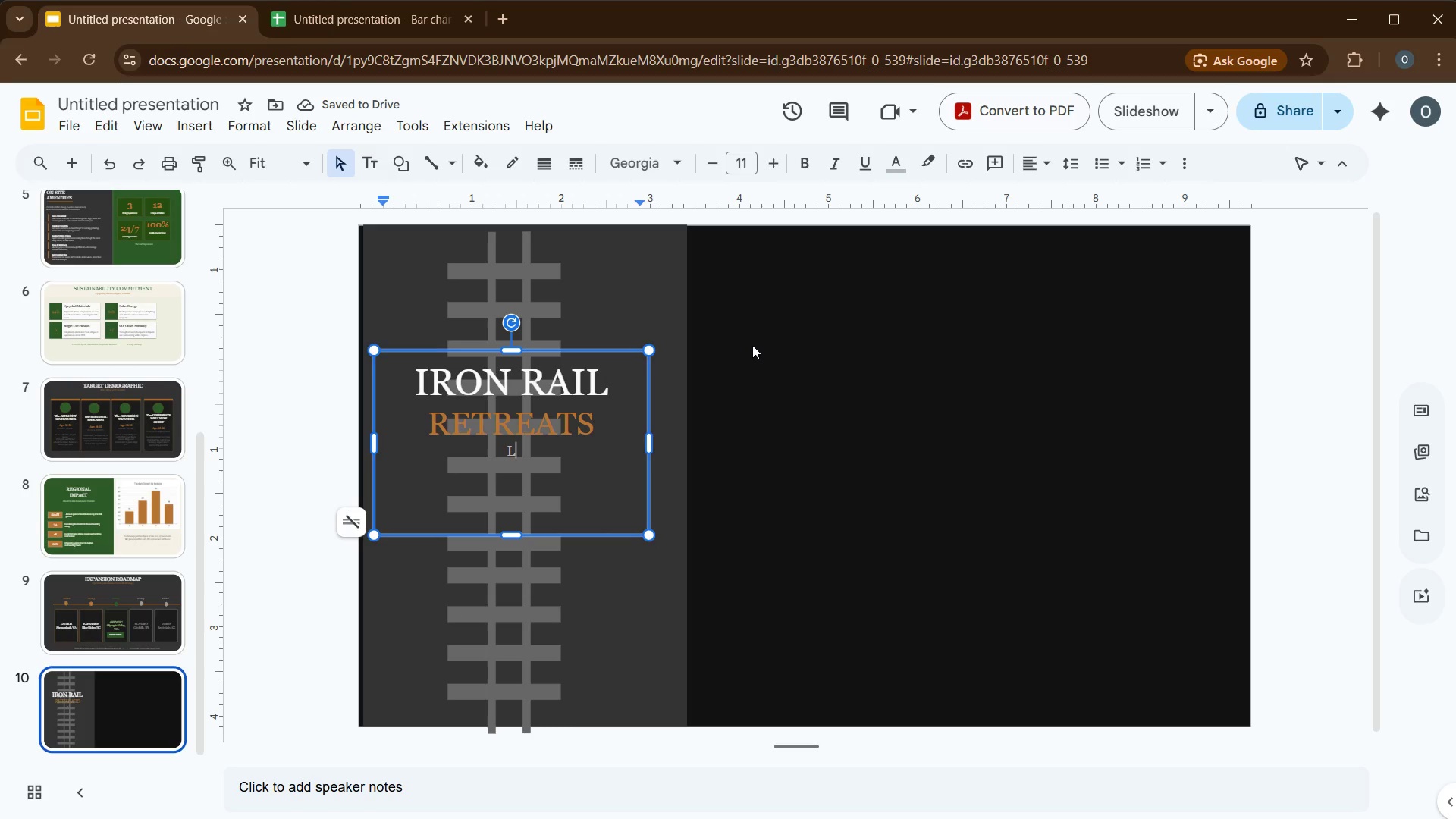 
type(UXURY RAIL GLAMPING)
 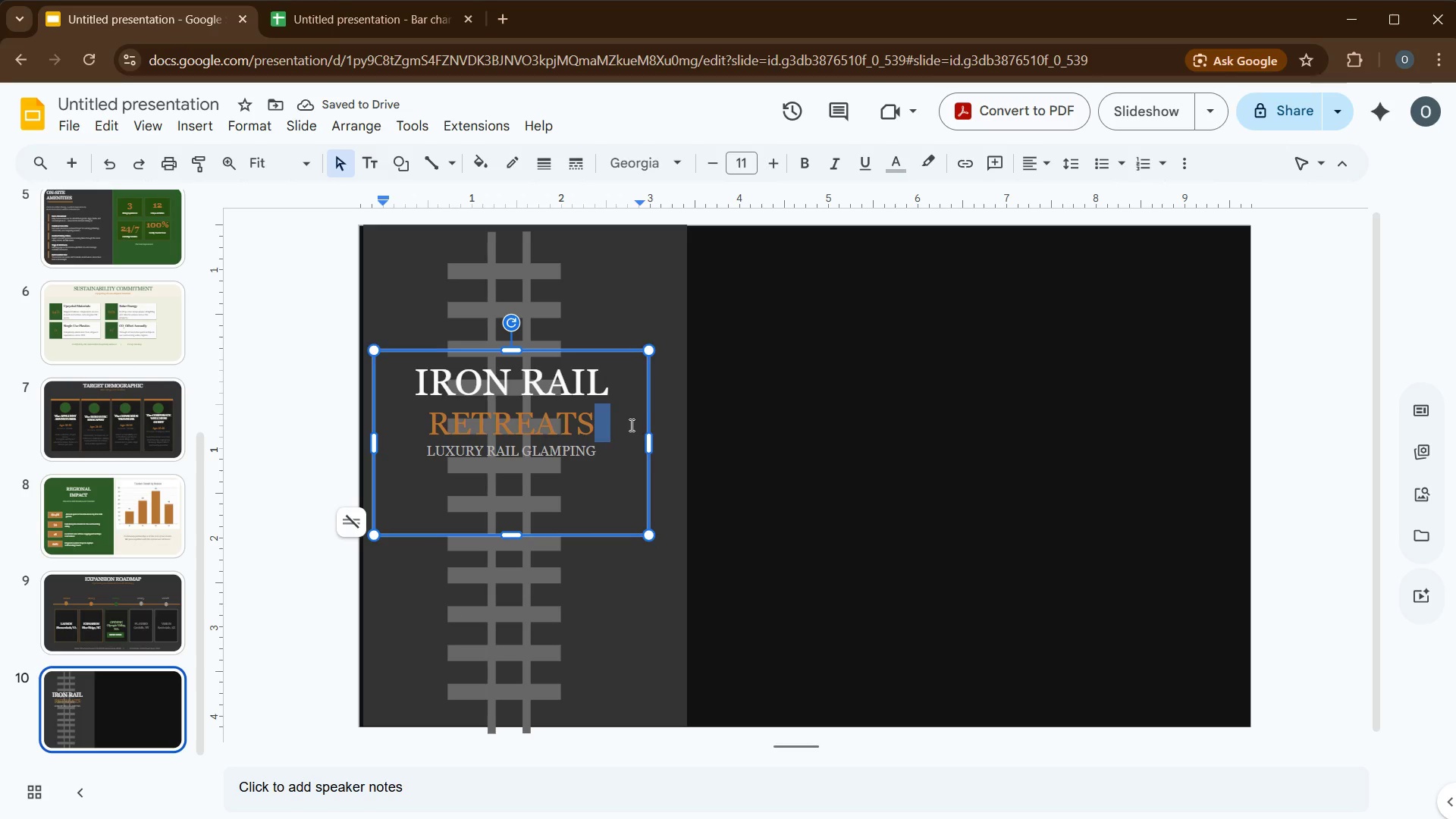 
key(Enter)
 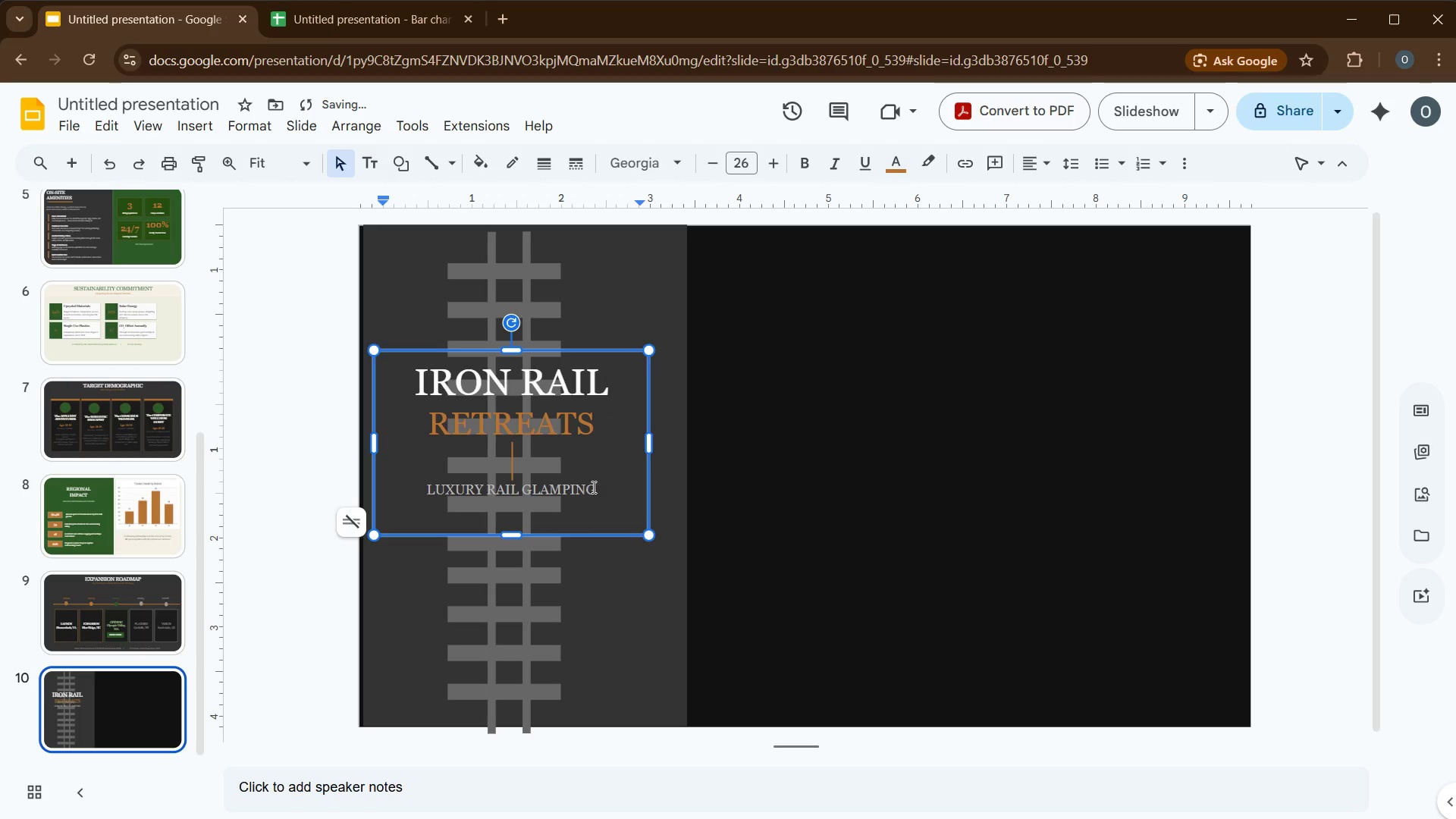 
left_click_drag(start_coordinate=[599, 488], to_coordinate=[419, 499])
 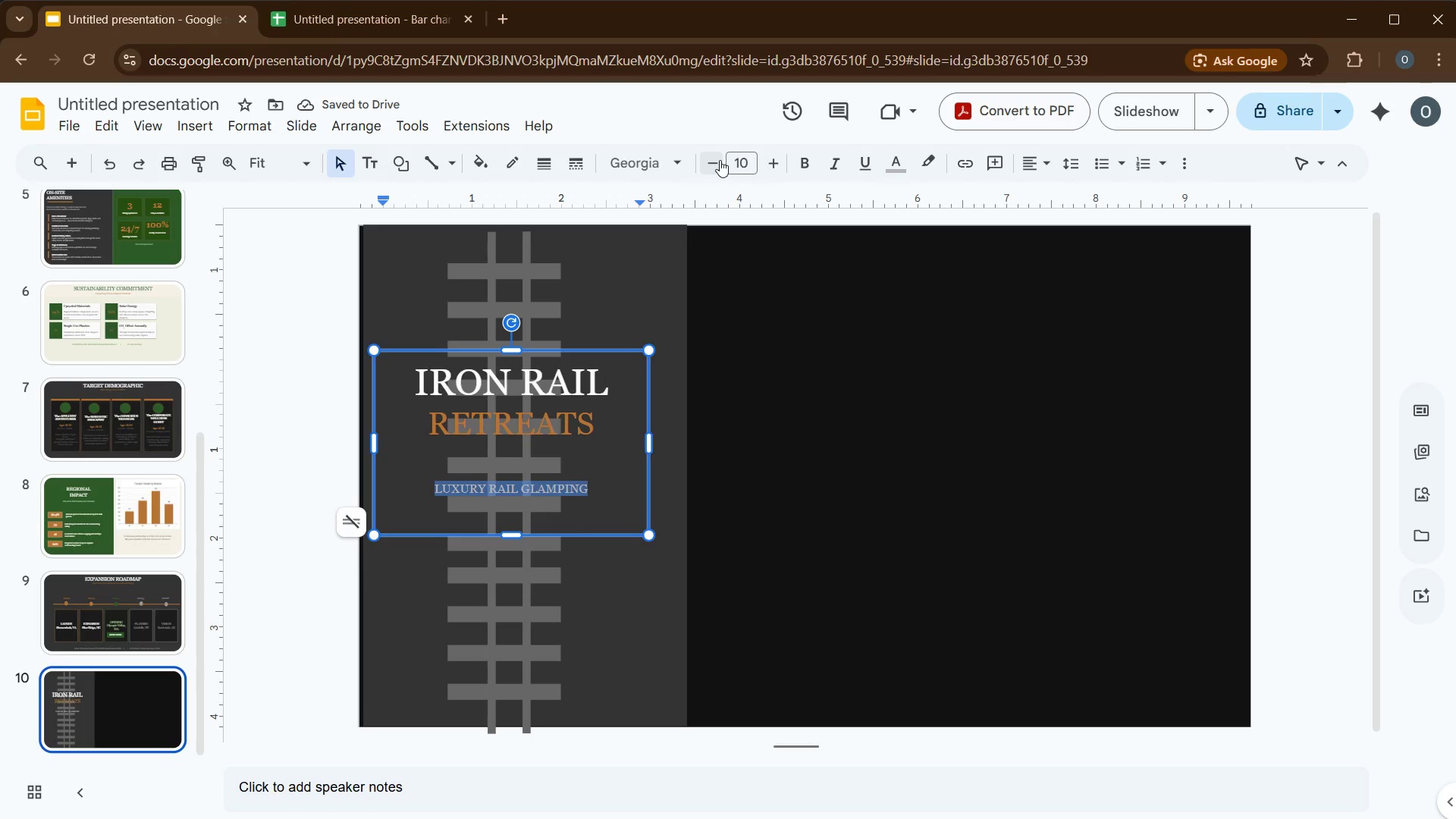 
wait(5.12)
 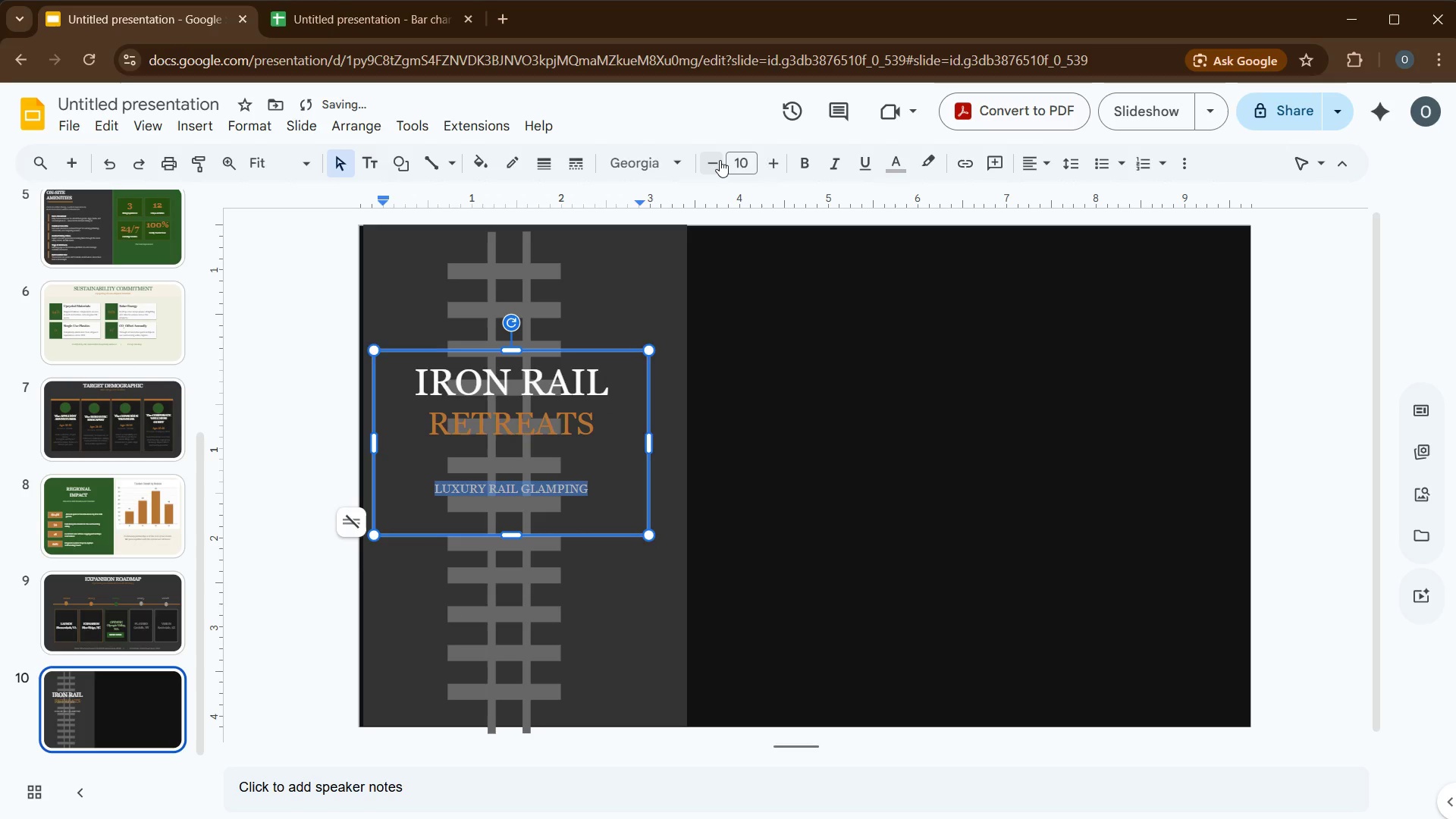 
left_click([811, 159])
 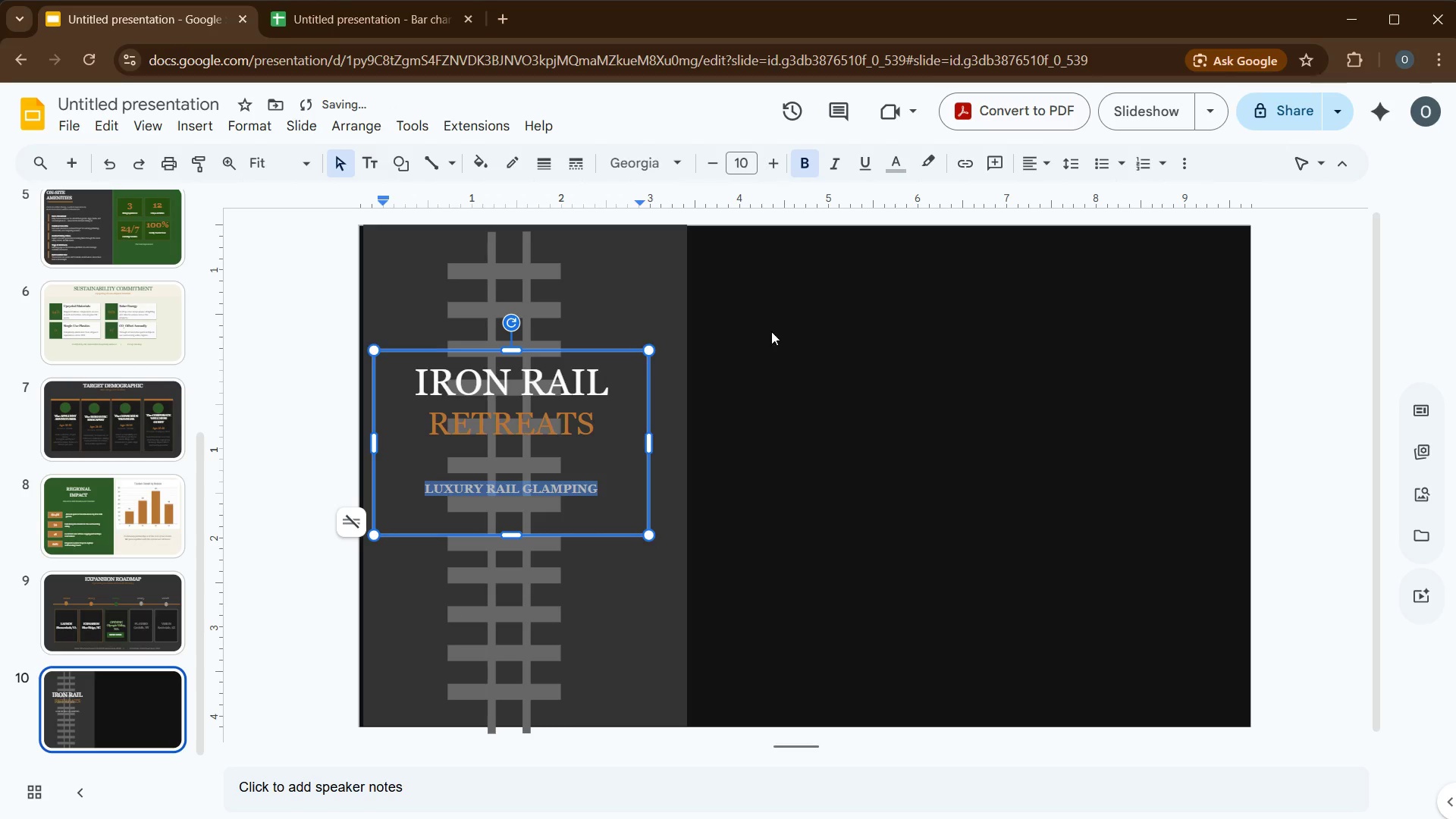 
left_click([783, 366])
 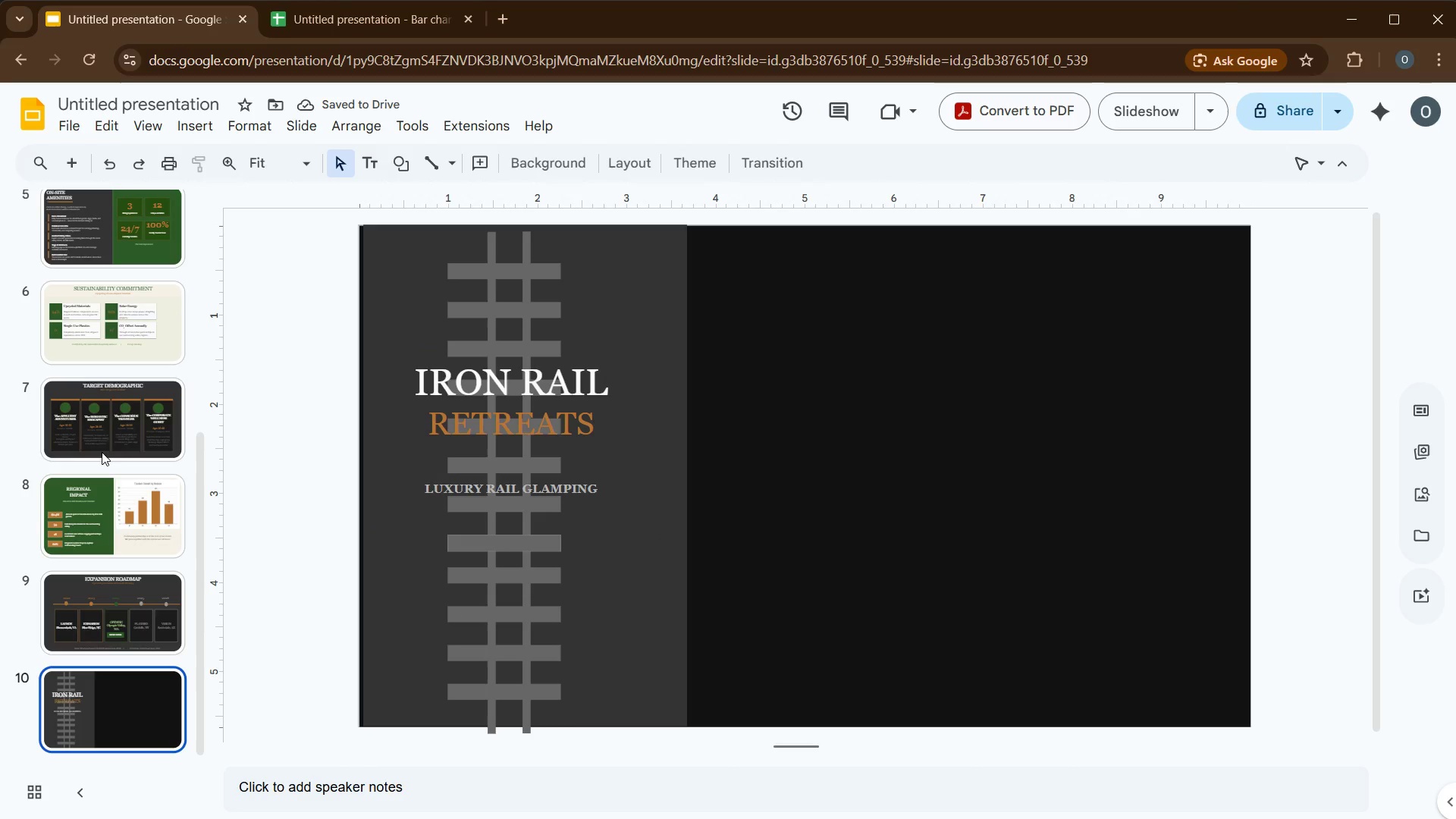 
left_click([467, 397])
 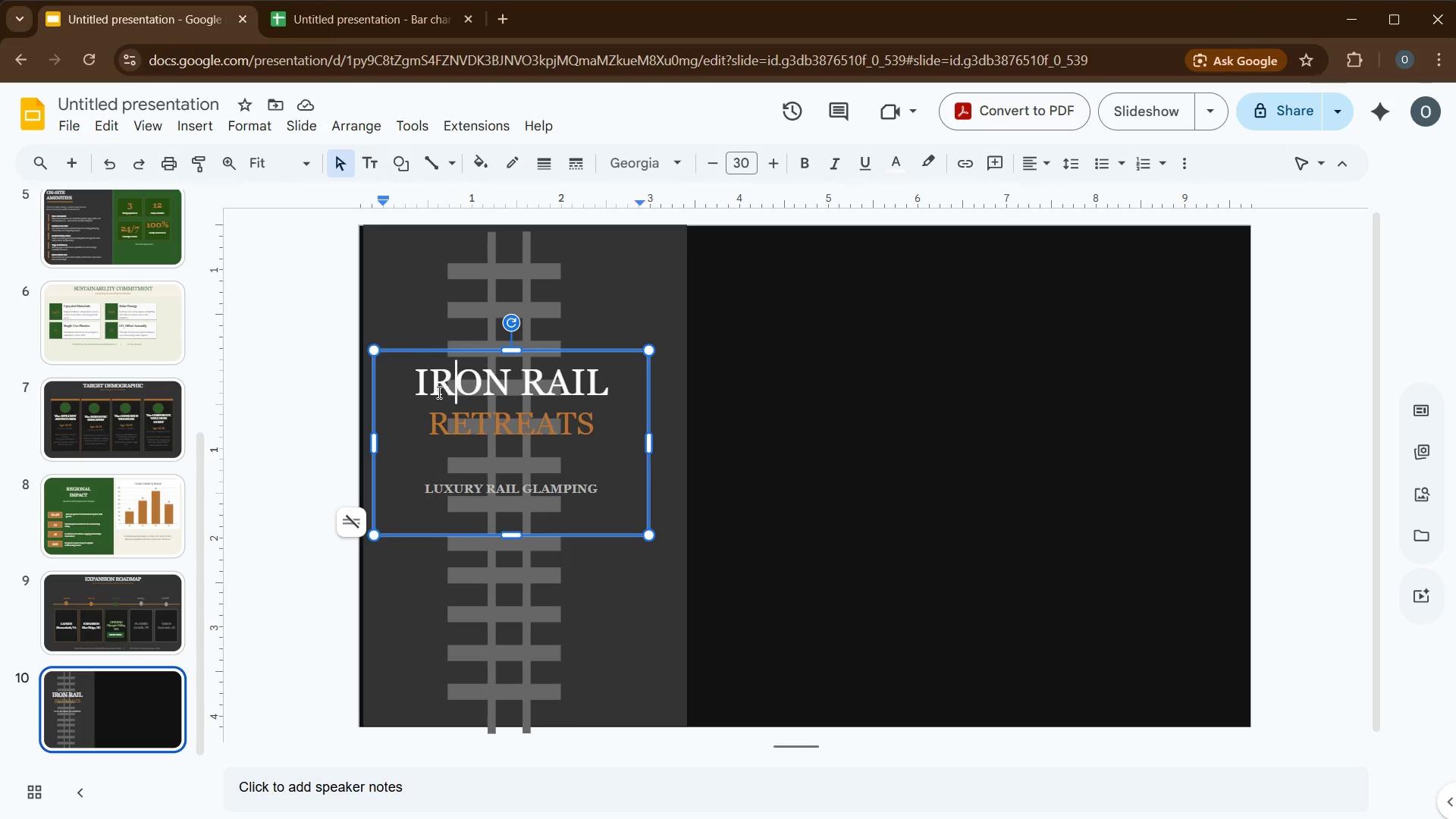 
left_click([438, 426])
 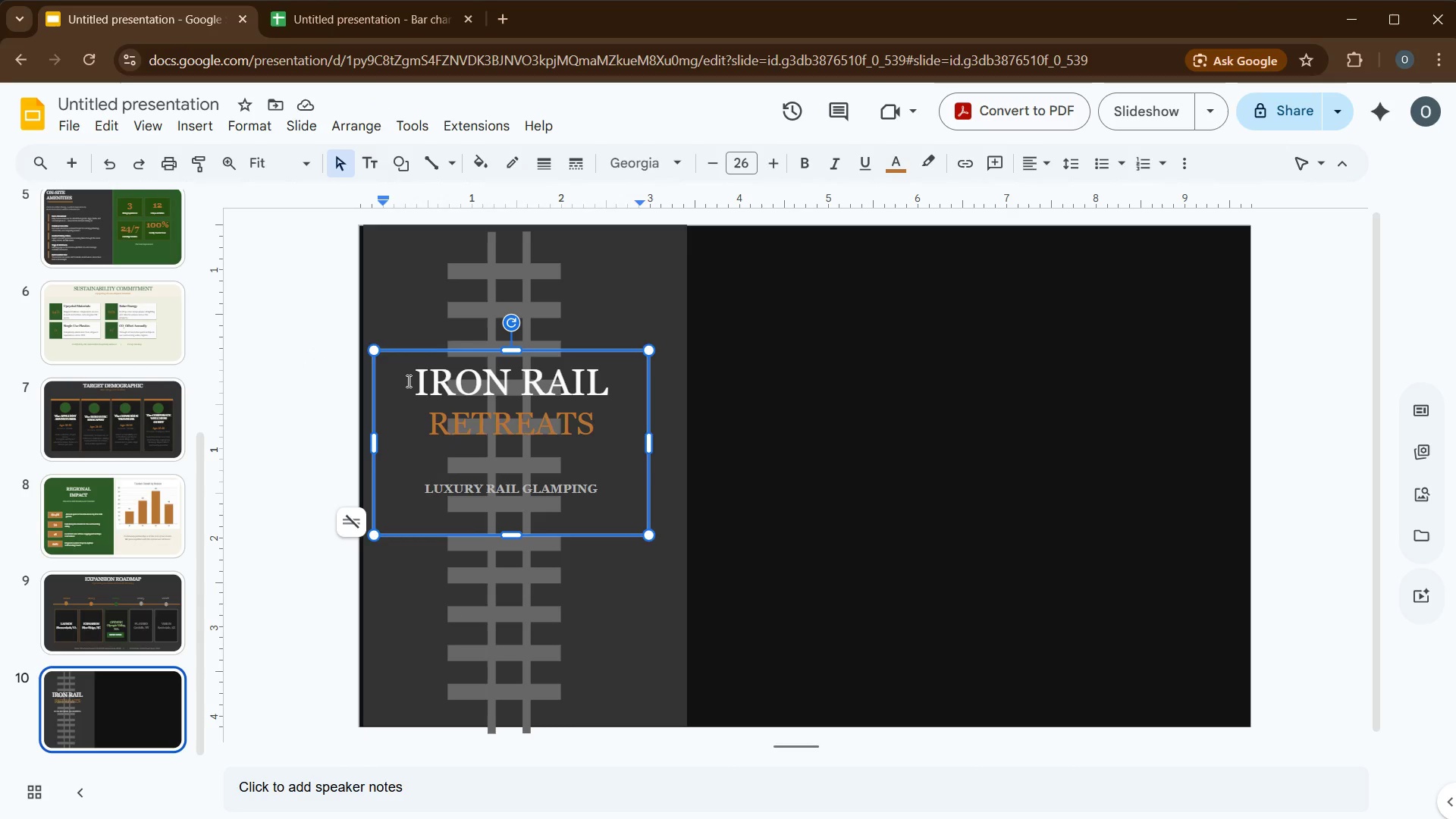 
left_click_drag(start_coordinate=[407, 380], to_coordinate=[598, 438])
 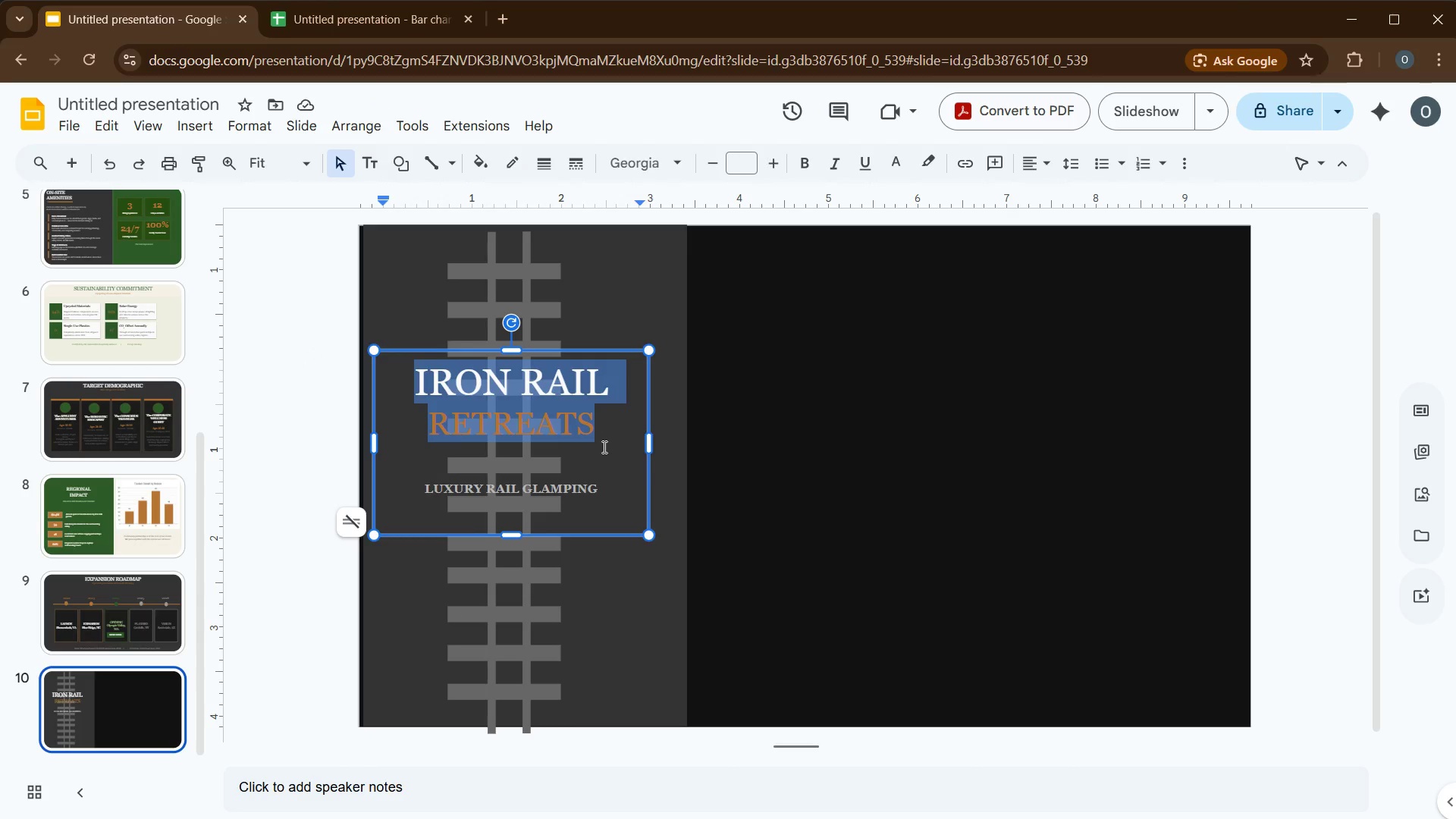 
key(Control+B)
 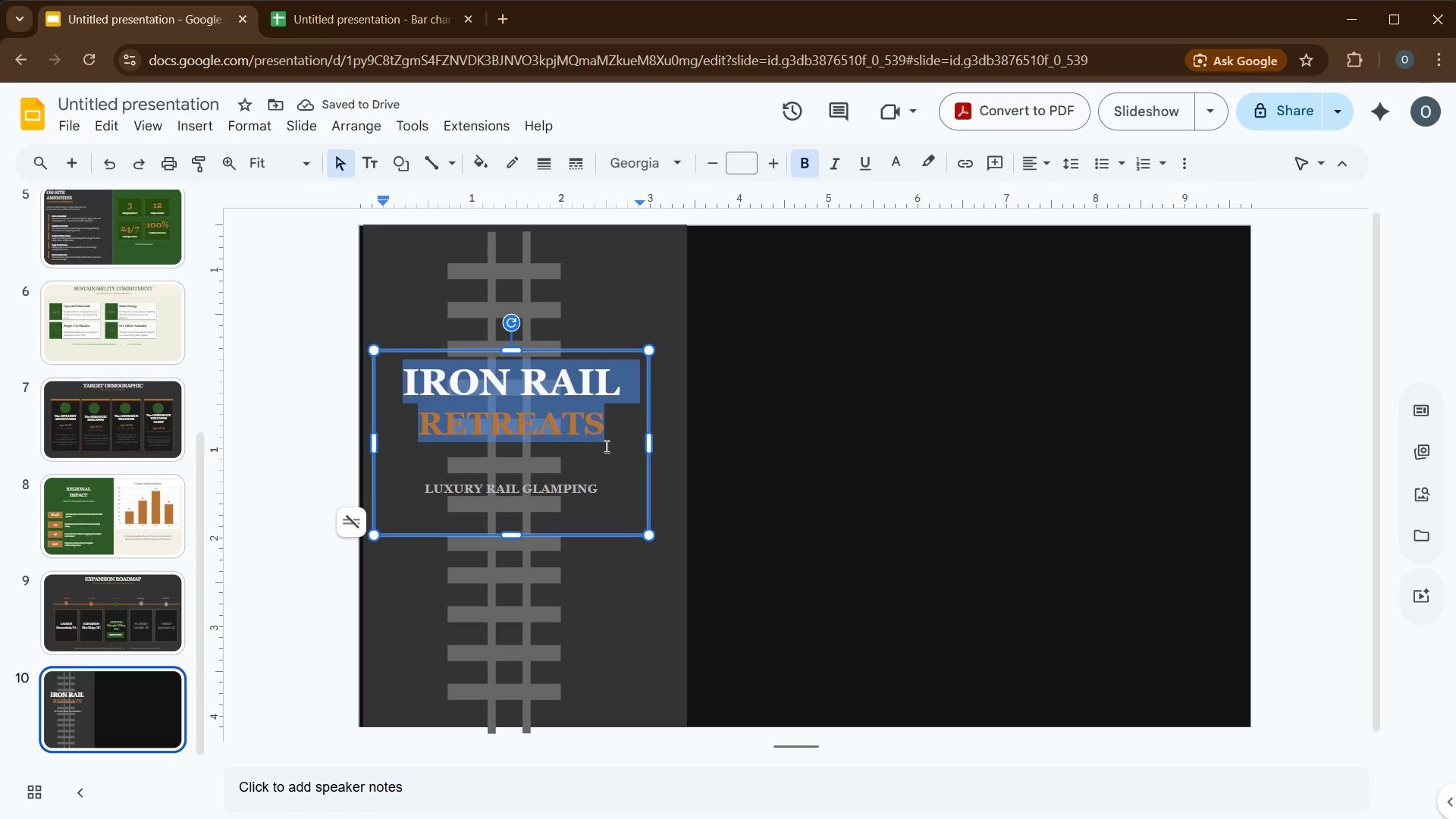 
left_click([639, 400])
 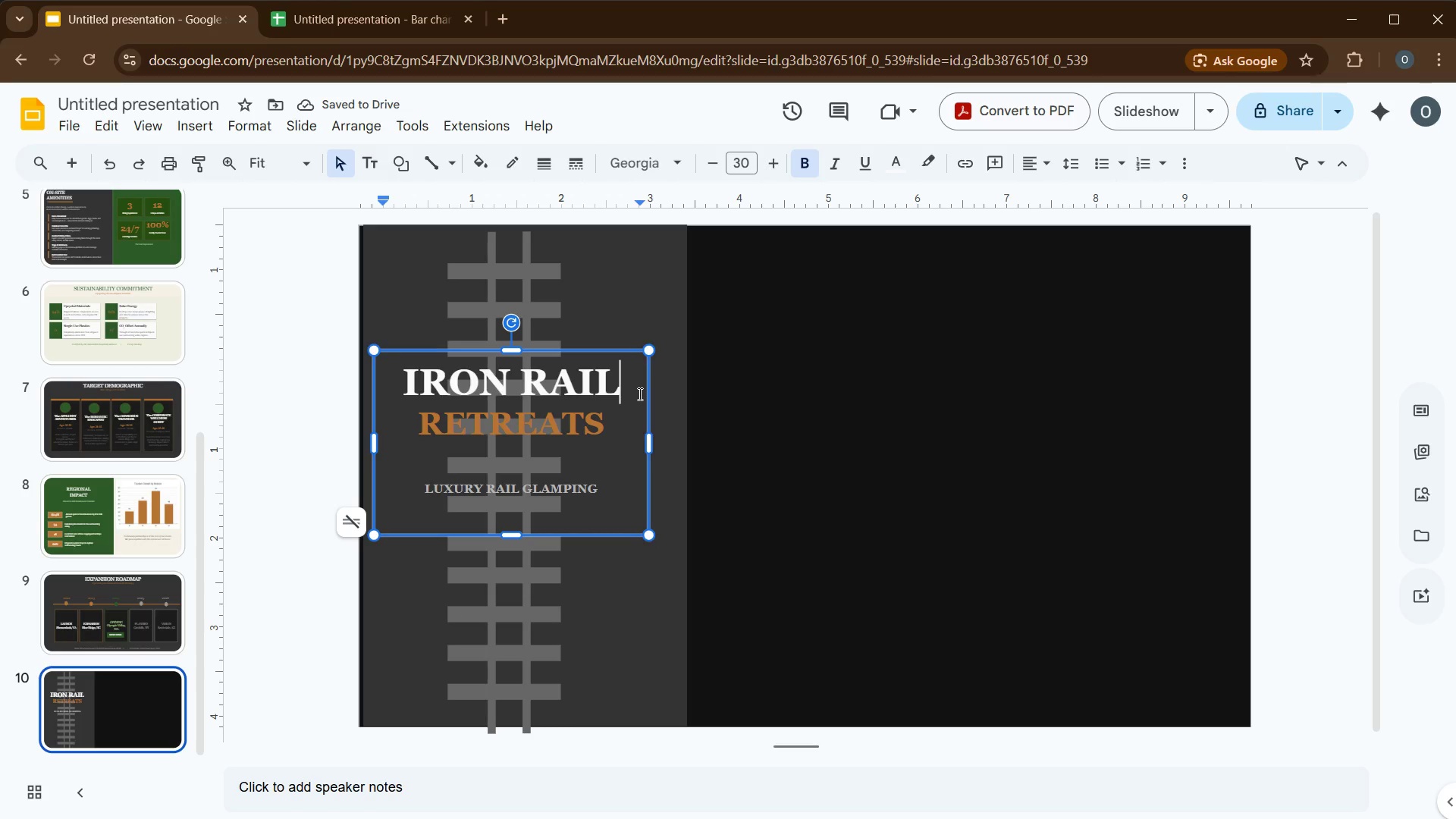 
left_click_drag(start_coordinate=[639, 394], to_coordinate=[398, 383])
 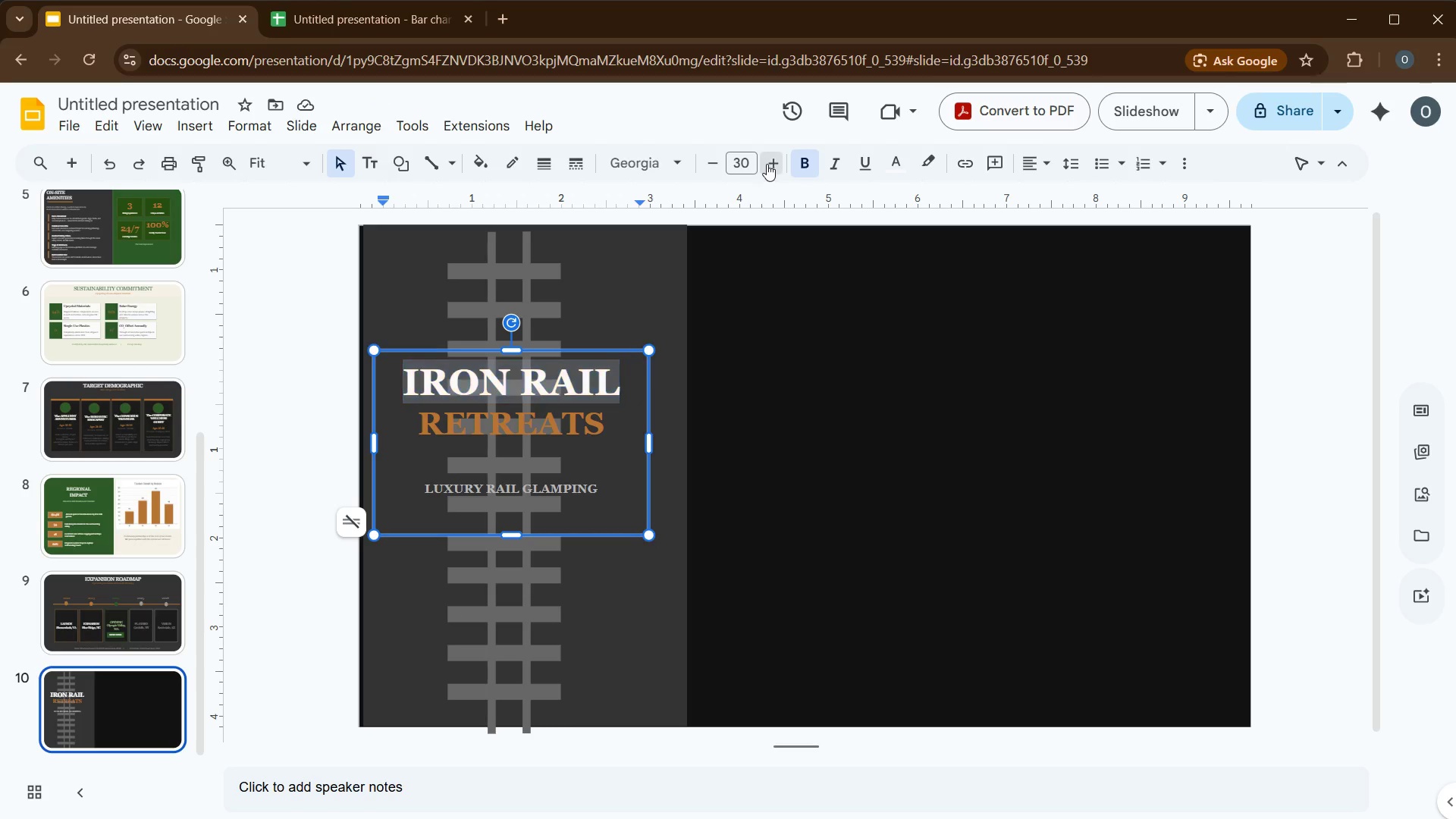 
double_click([767, 164])
 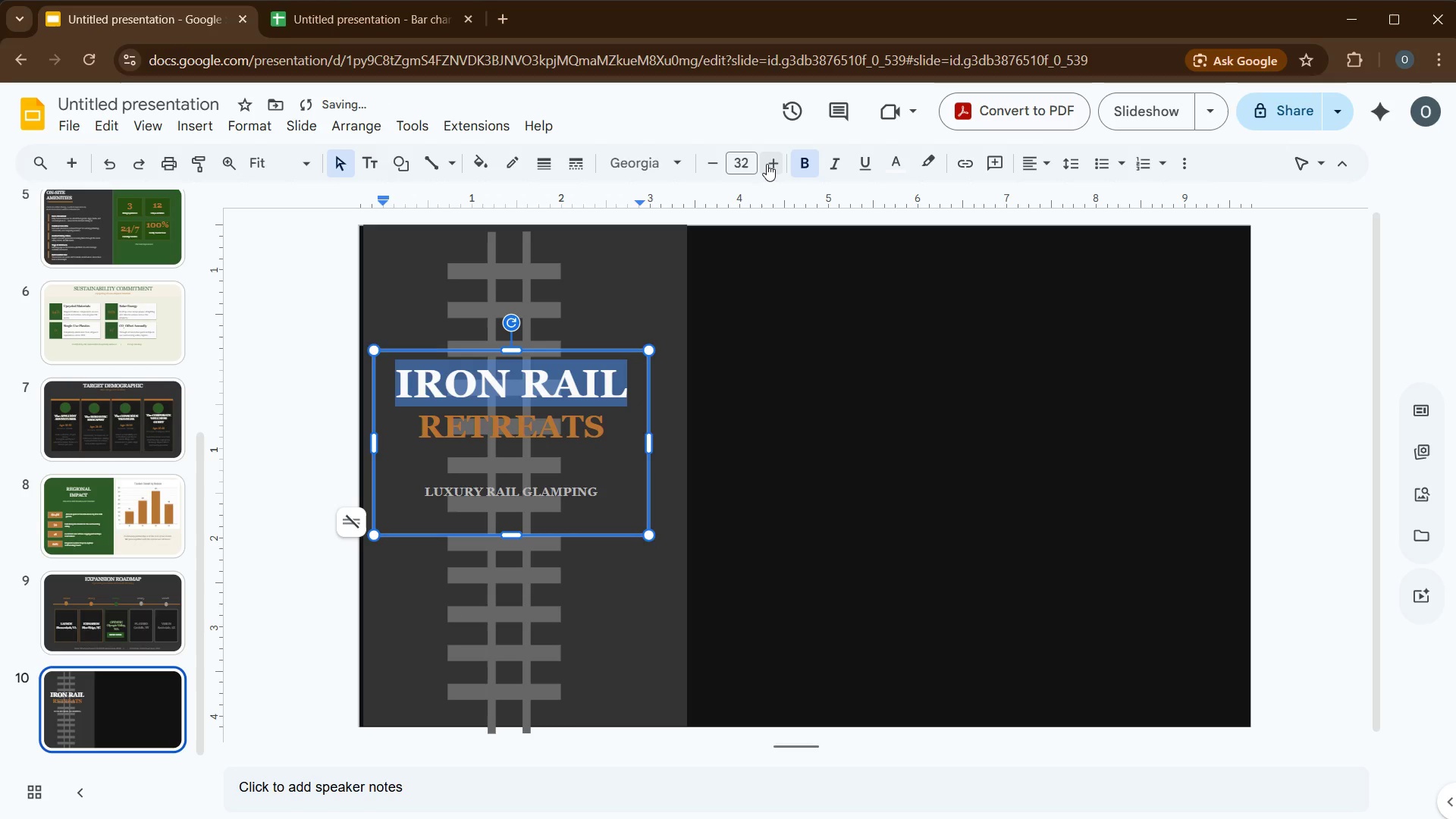 
left_click([767, 164])
 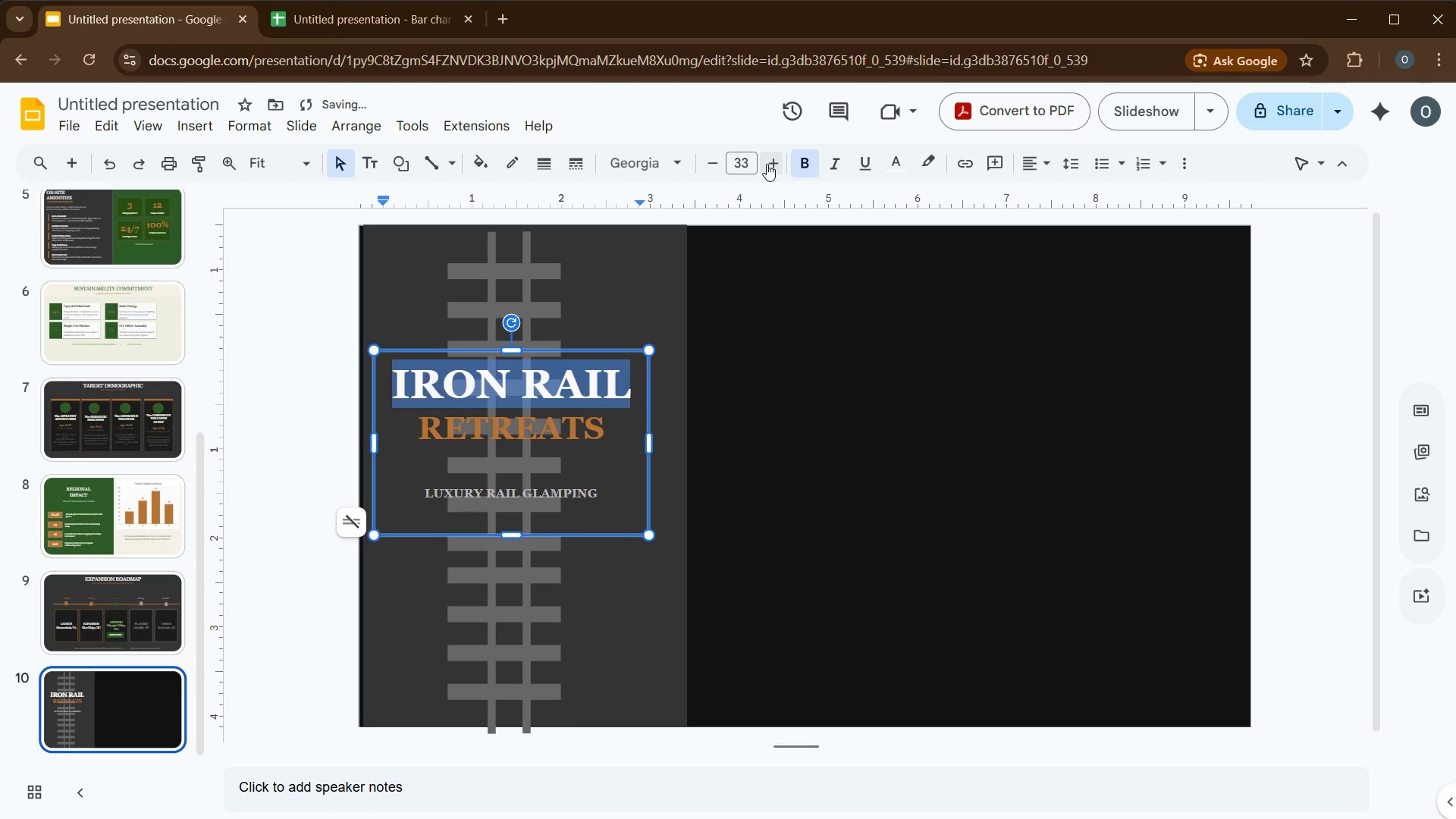 
left_click([767, 164])
 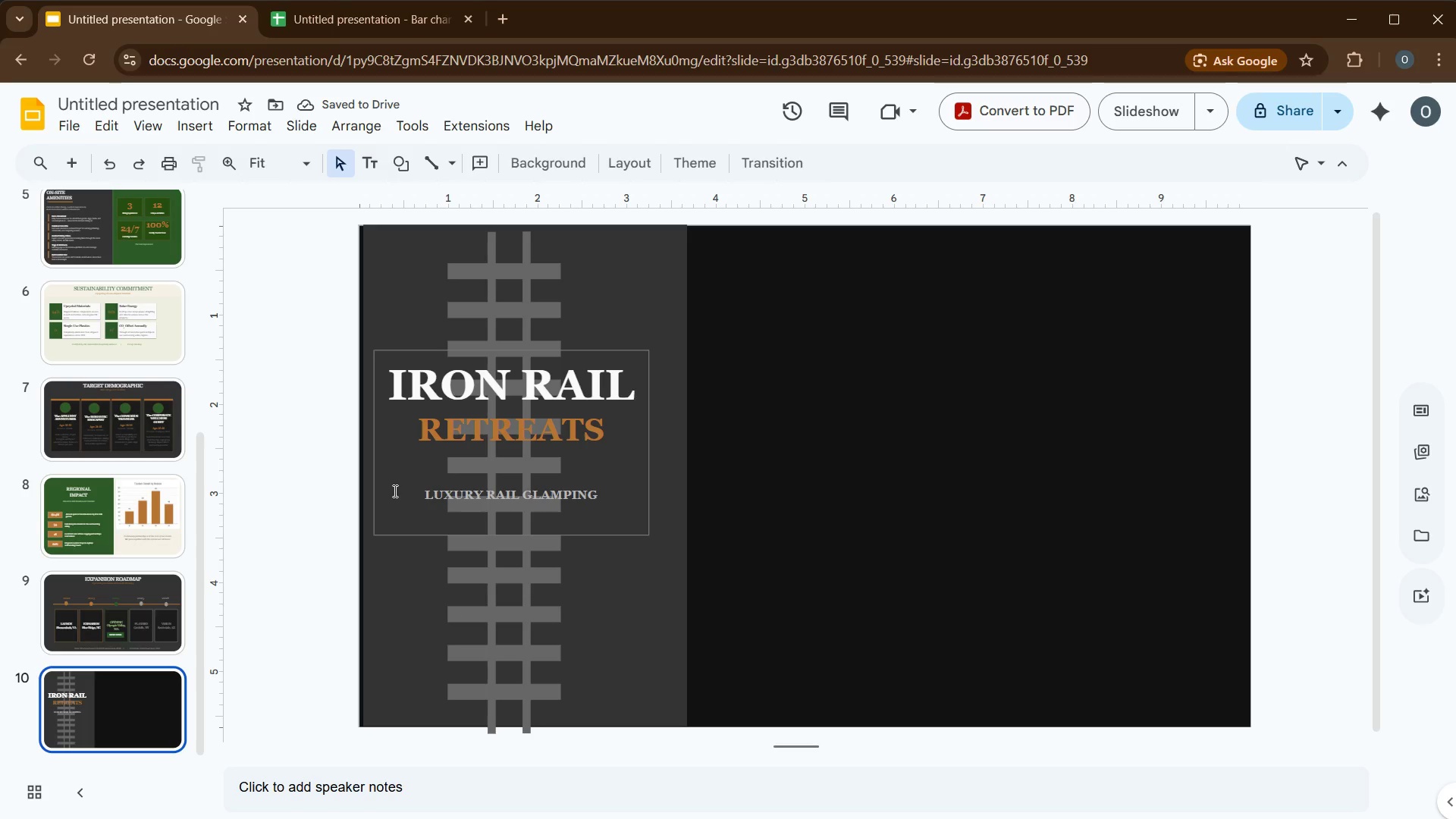 
wait(6.52)
 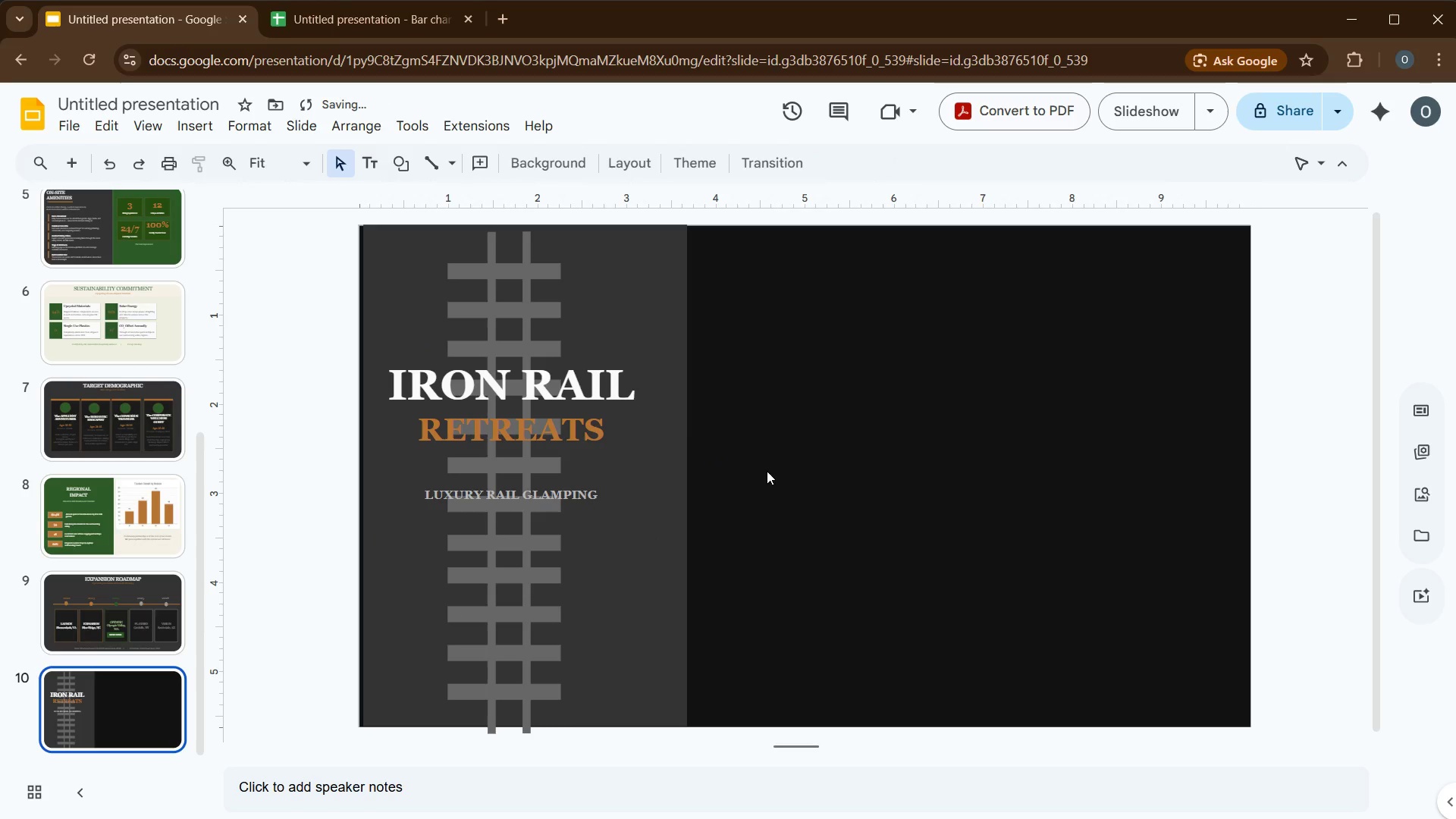 
left_click([194, 124])
 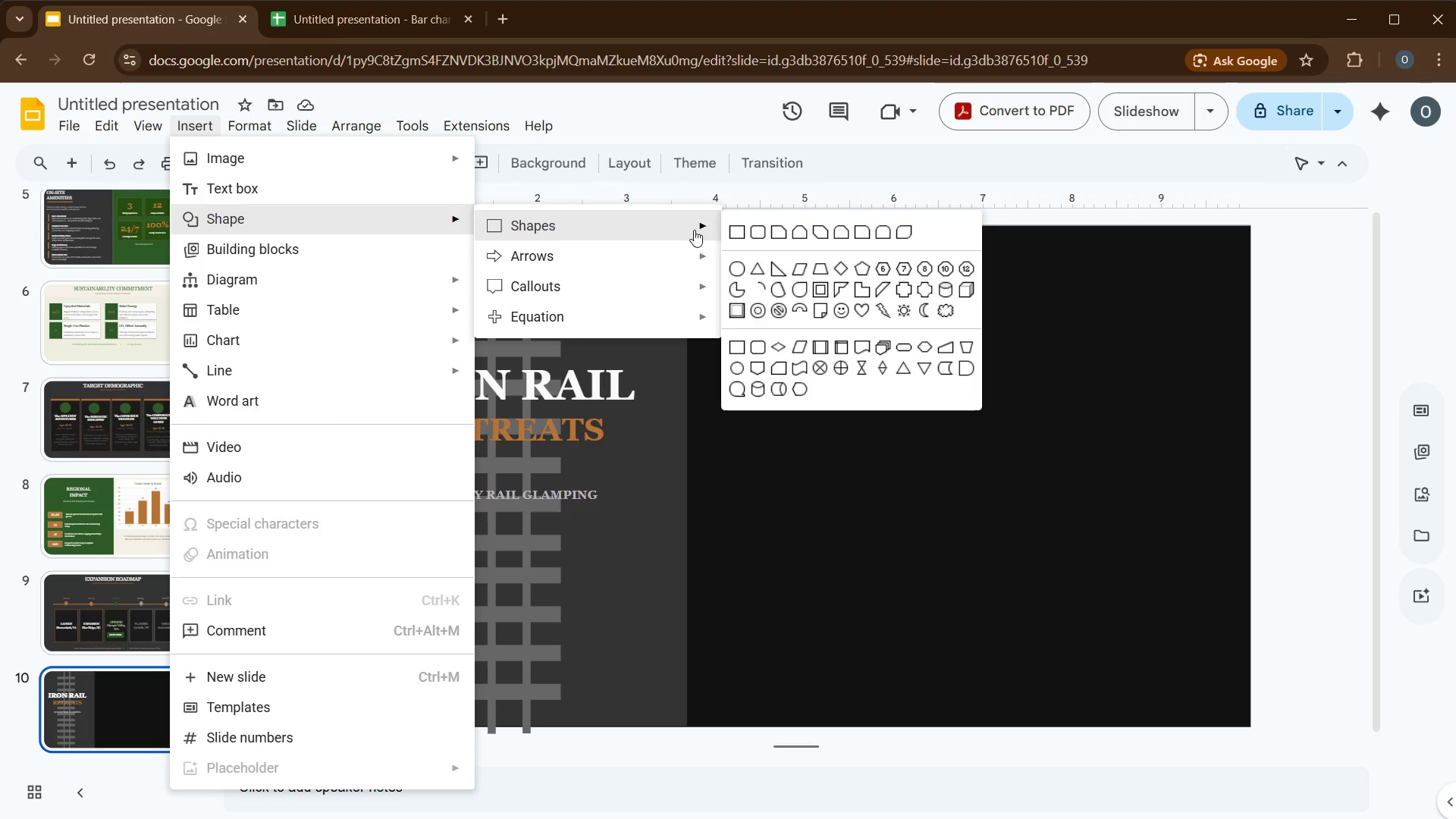 
left_click([733, 233])
 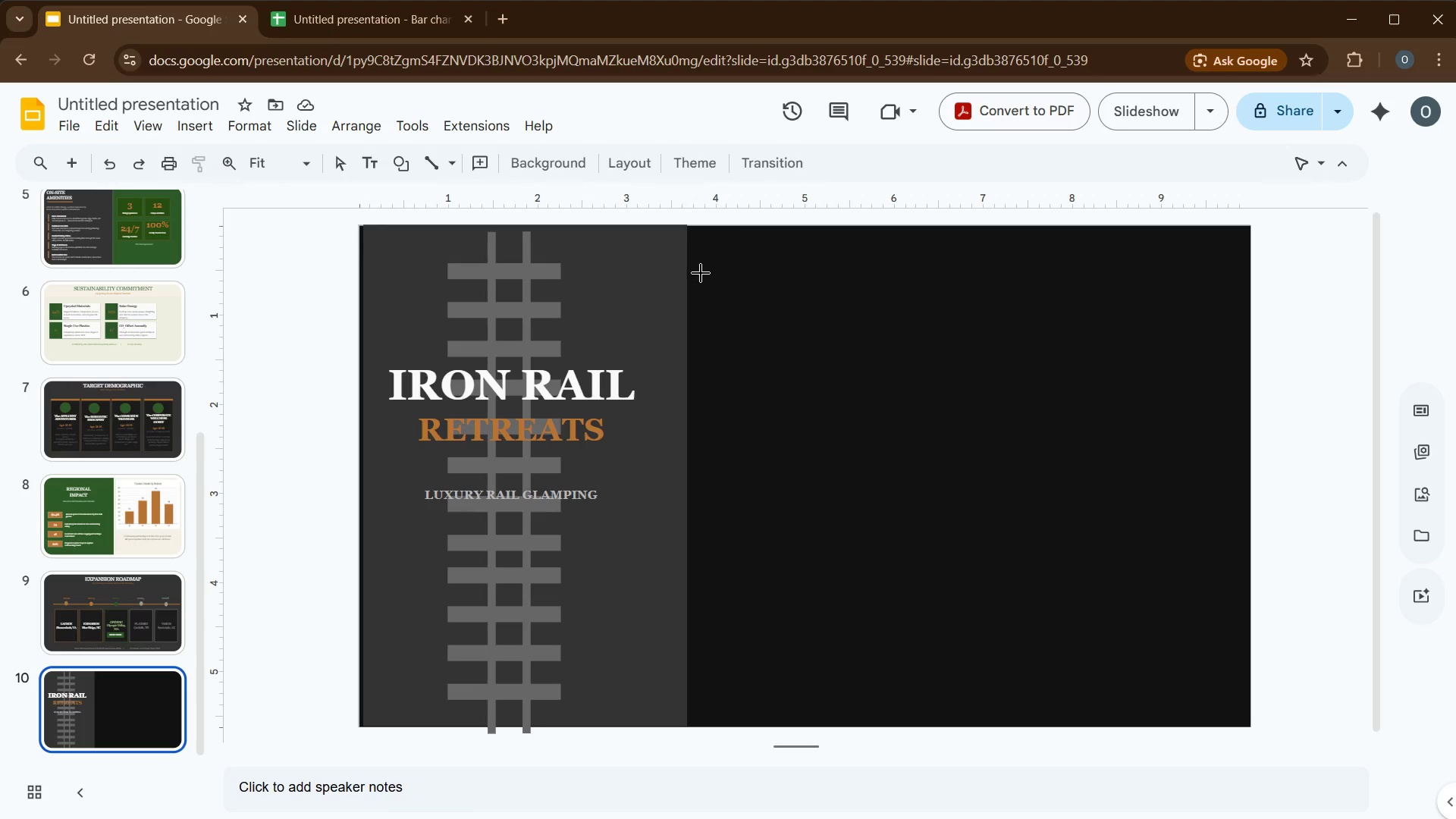 
left_click_drag(start_coordinate=[701, 273], to_coordinate=[1250, 305])
 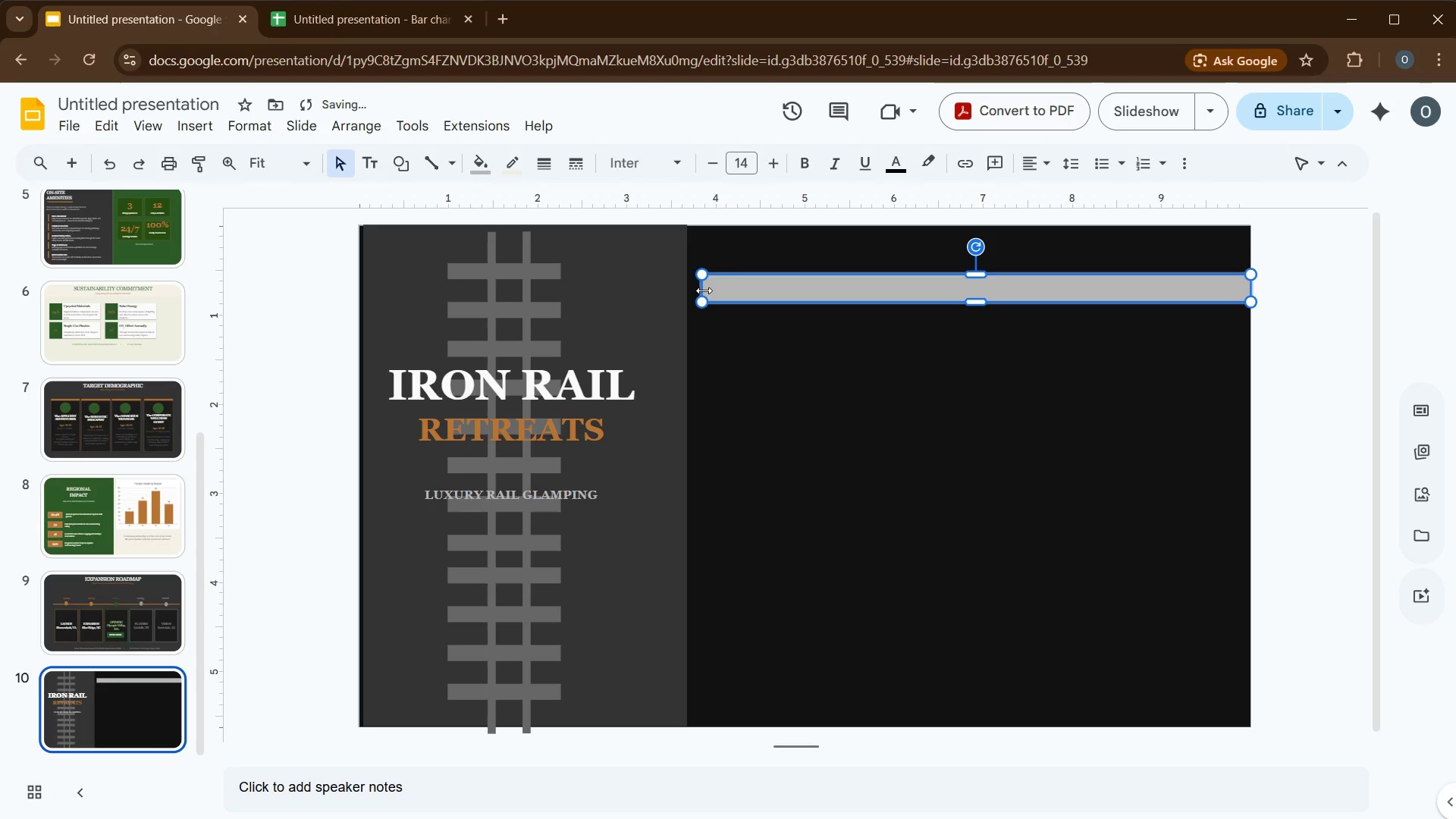 
left_click_drag(start_coordinate=[704, 290], to_coordinate=[686, 295])
 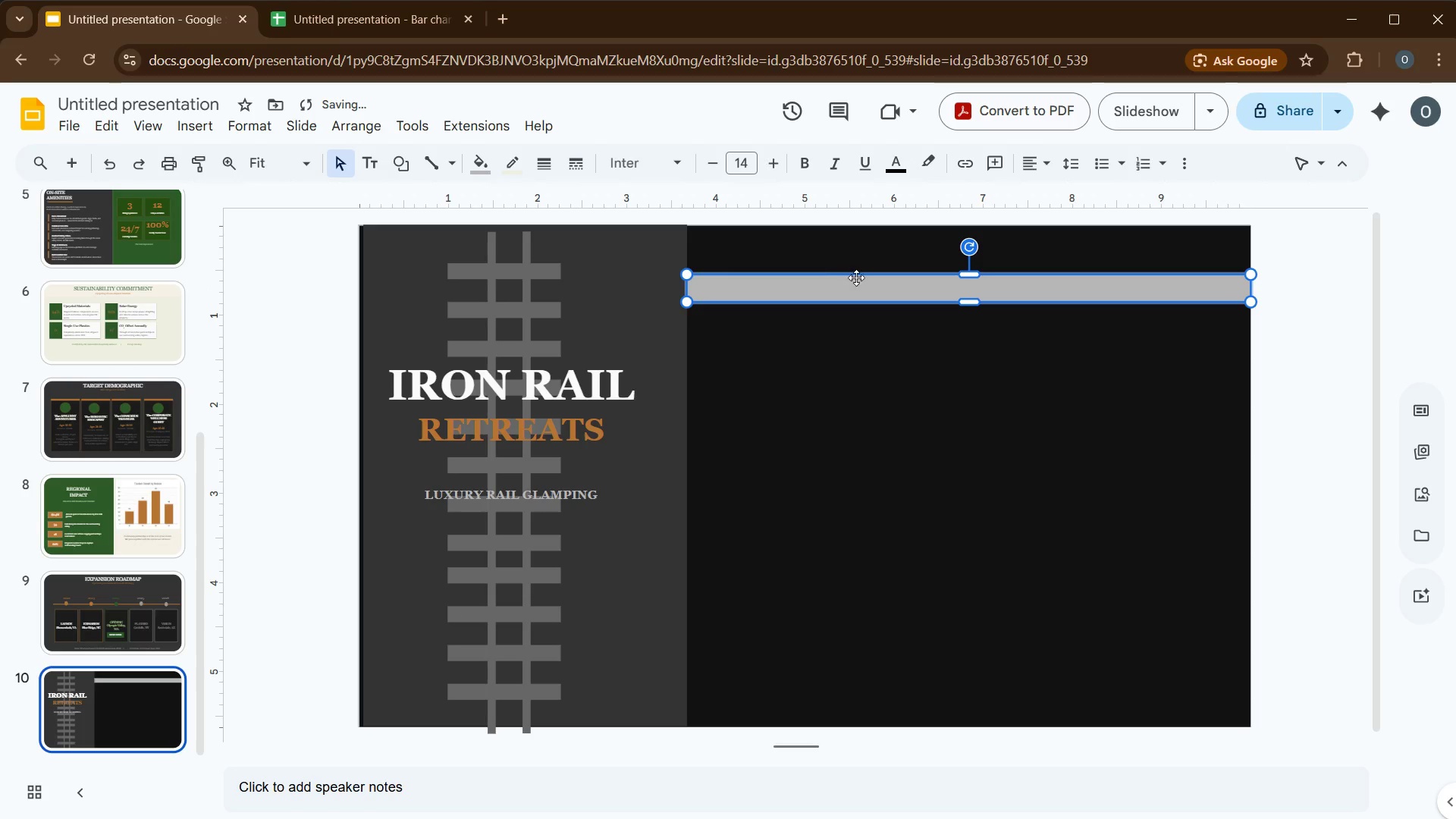 
left_click_drag(start_coordinate=[858, 278], to_coordinate=[844, 234])
 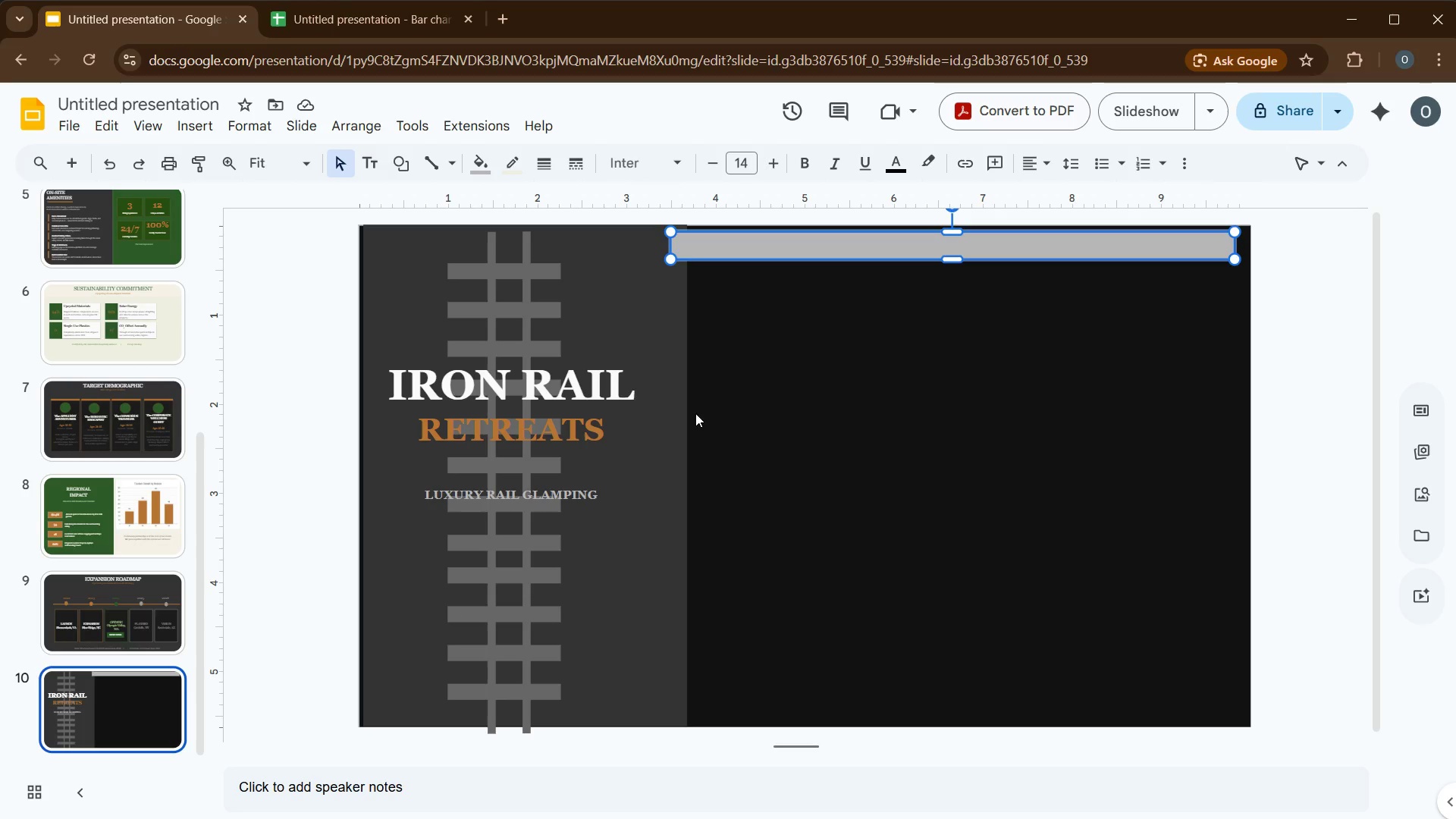 
wait(7.36)
 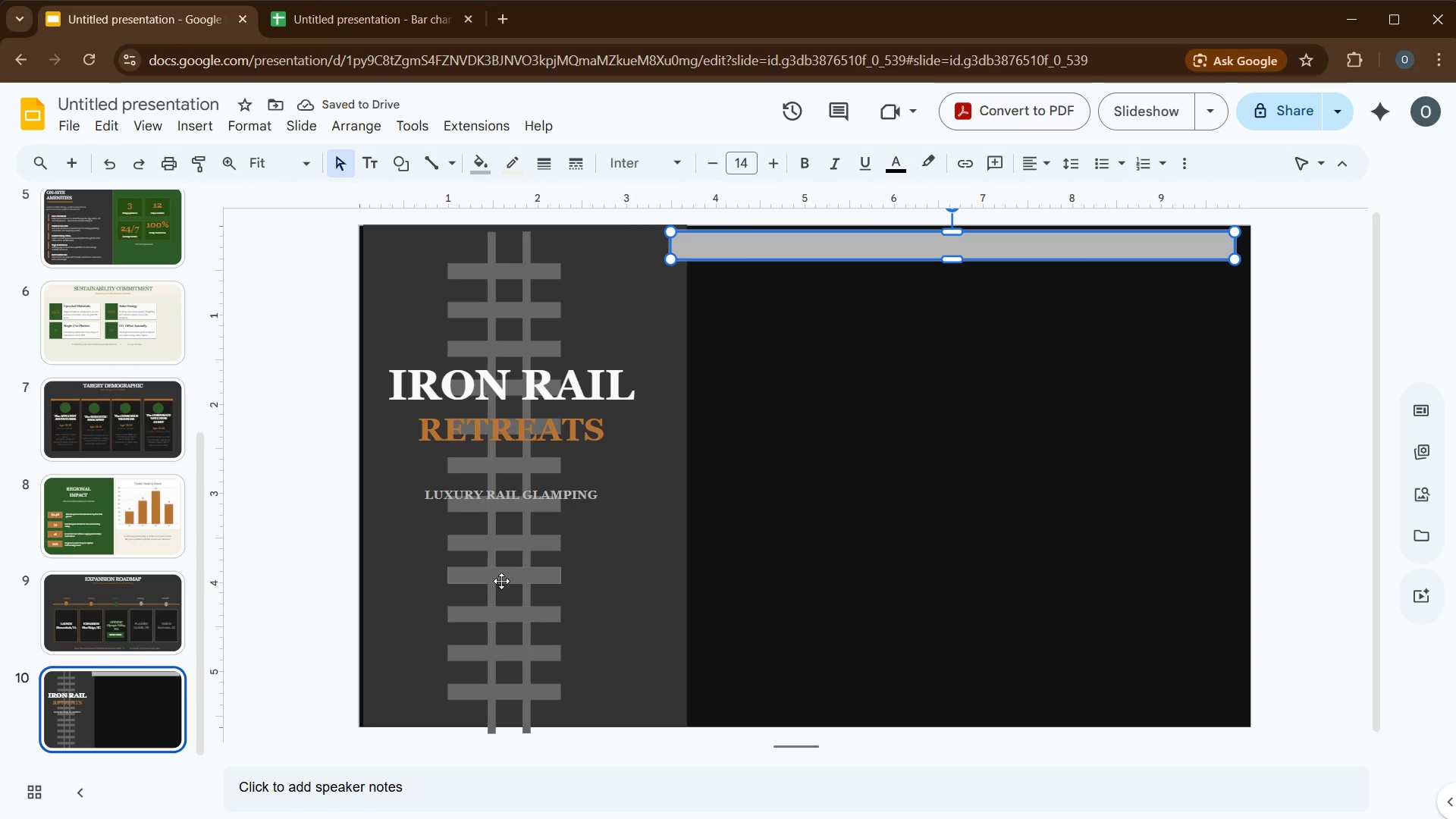 
left_click_drag(start_coordinate=[802, 247], to_coordinate=[821, 241])
 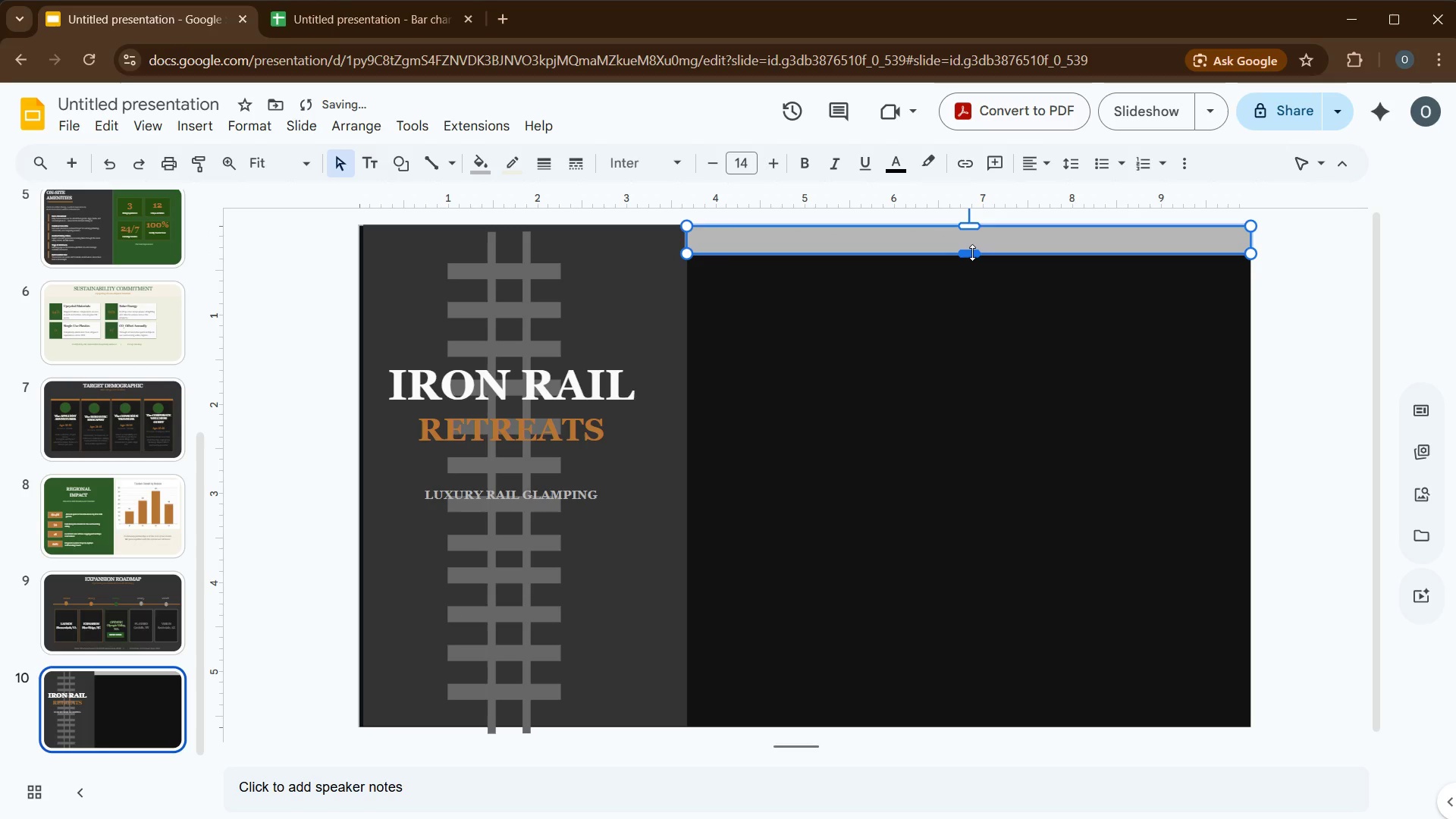 
left_click_drag(start_coordinate=[972, 253], to_coordinate=[971, 243])
 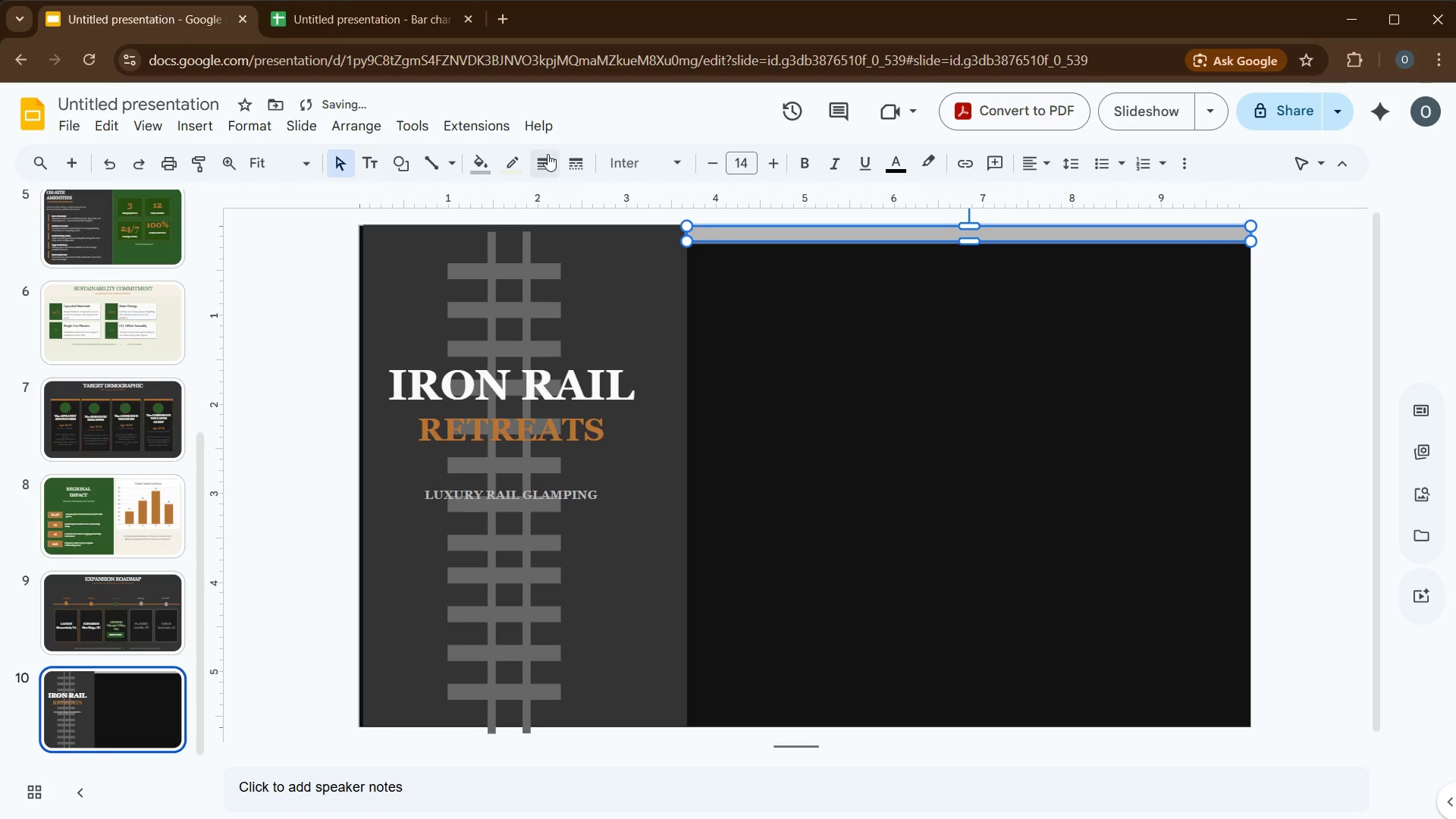 
left_click([519, 165])
 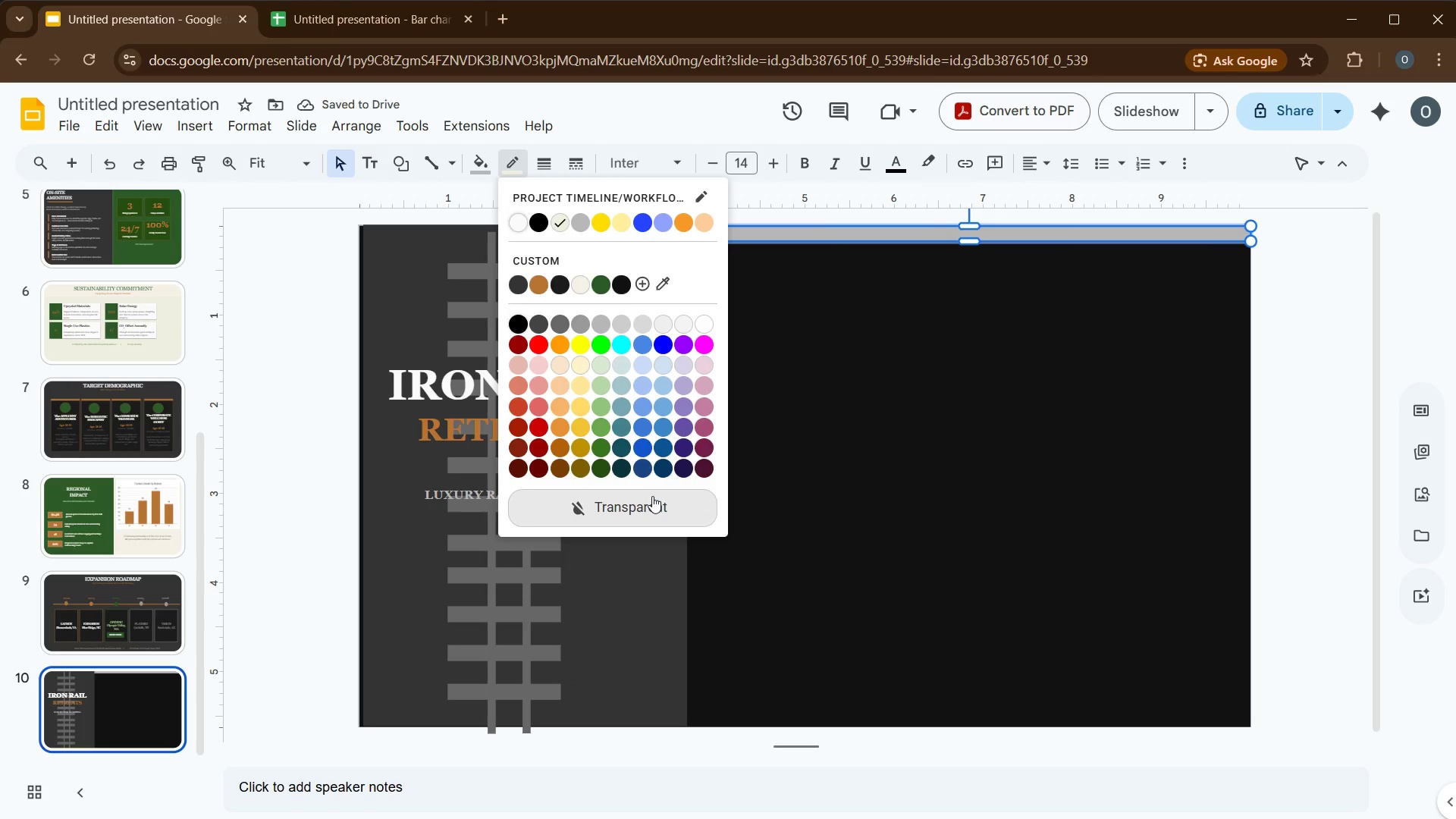 
left_click([652, 501])
 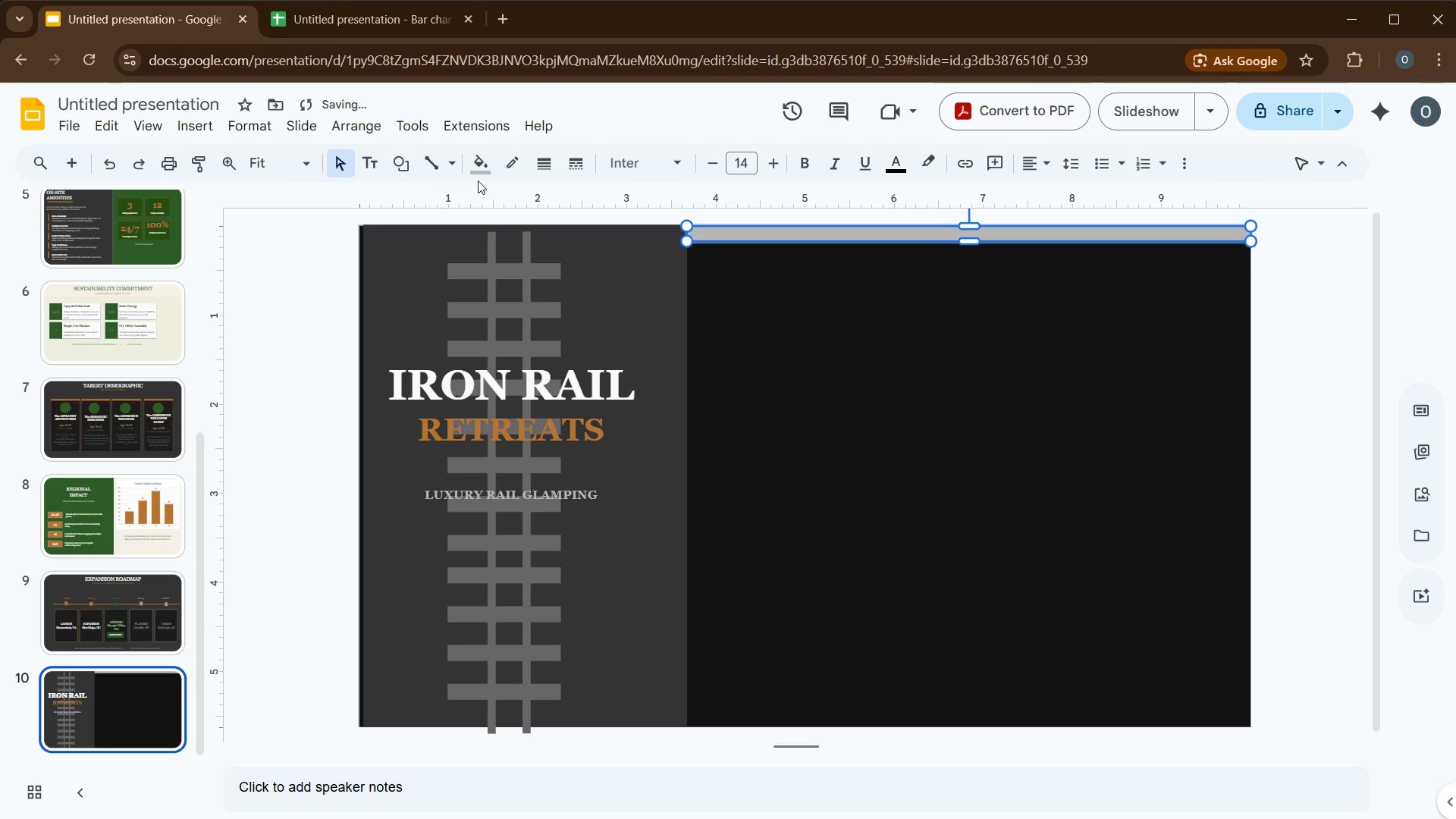 
left_click([481, 167])
 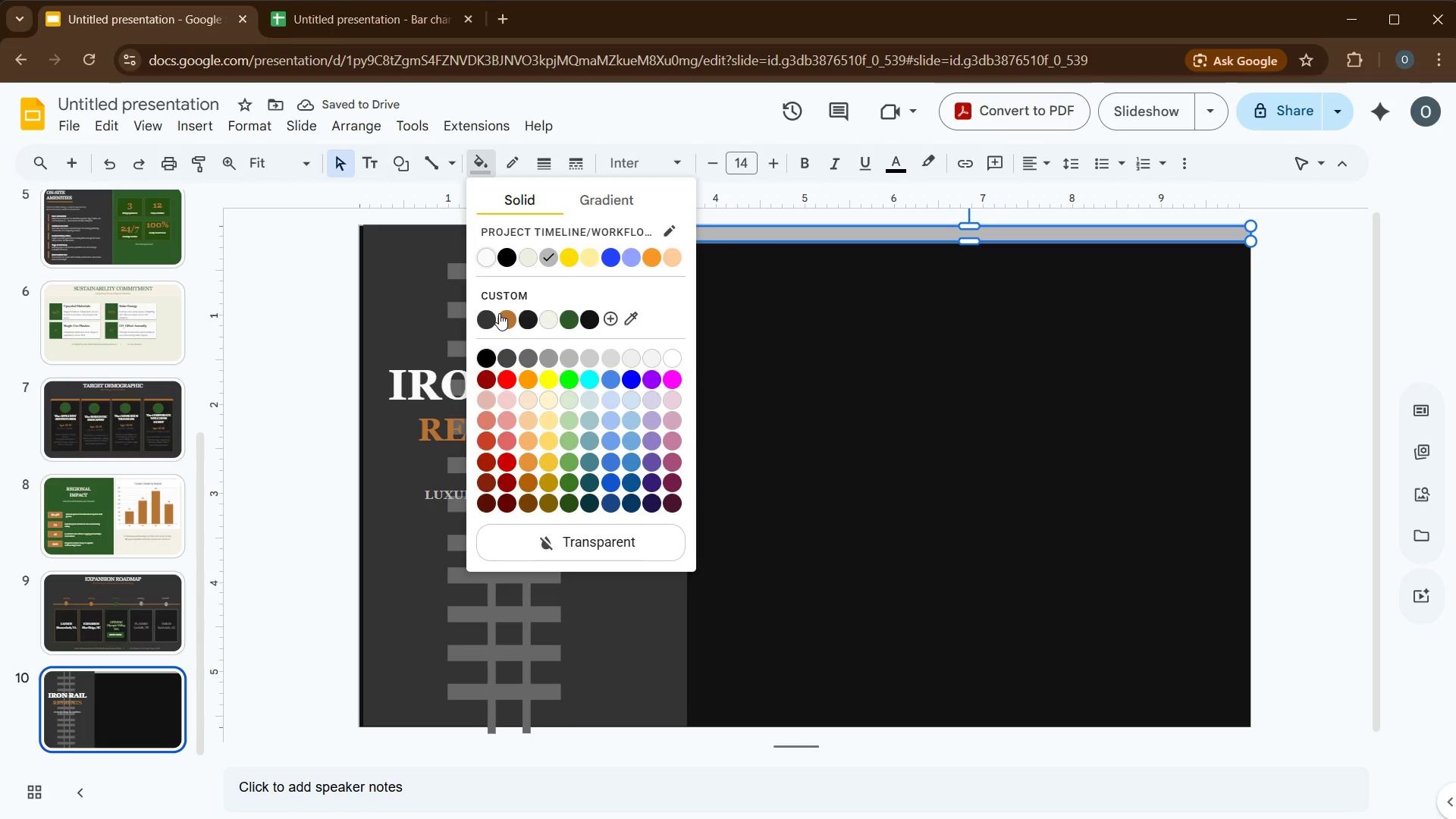 
left_click([505, 316])
 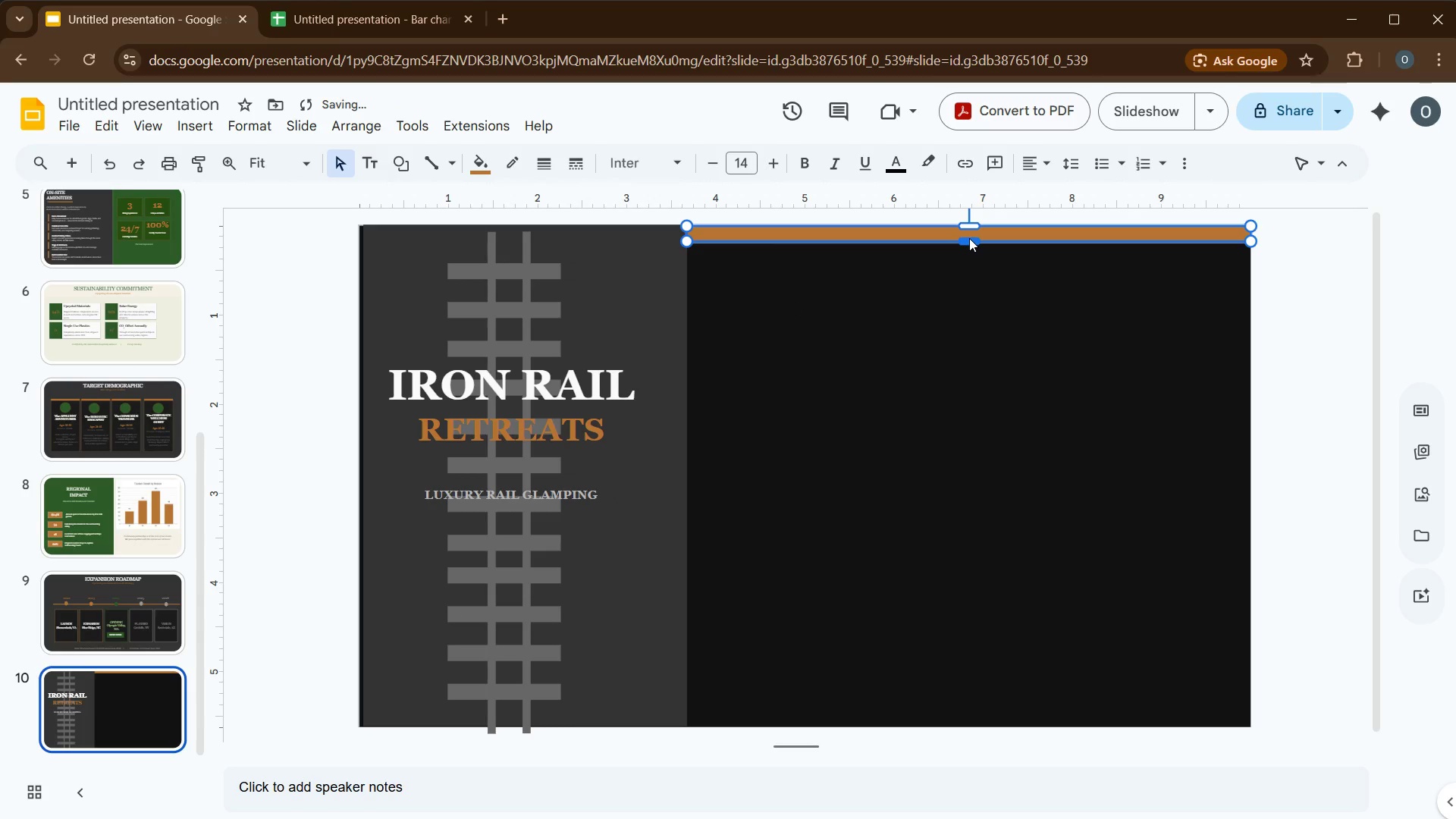 
wait(10.03)
 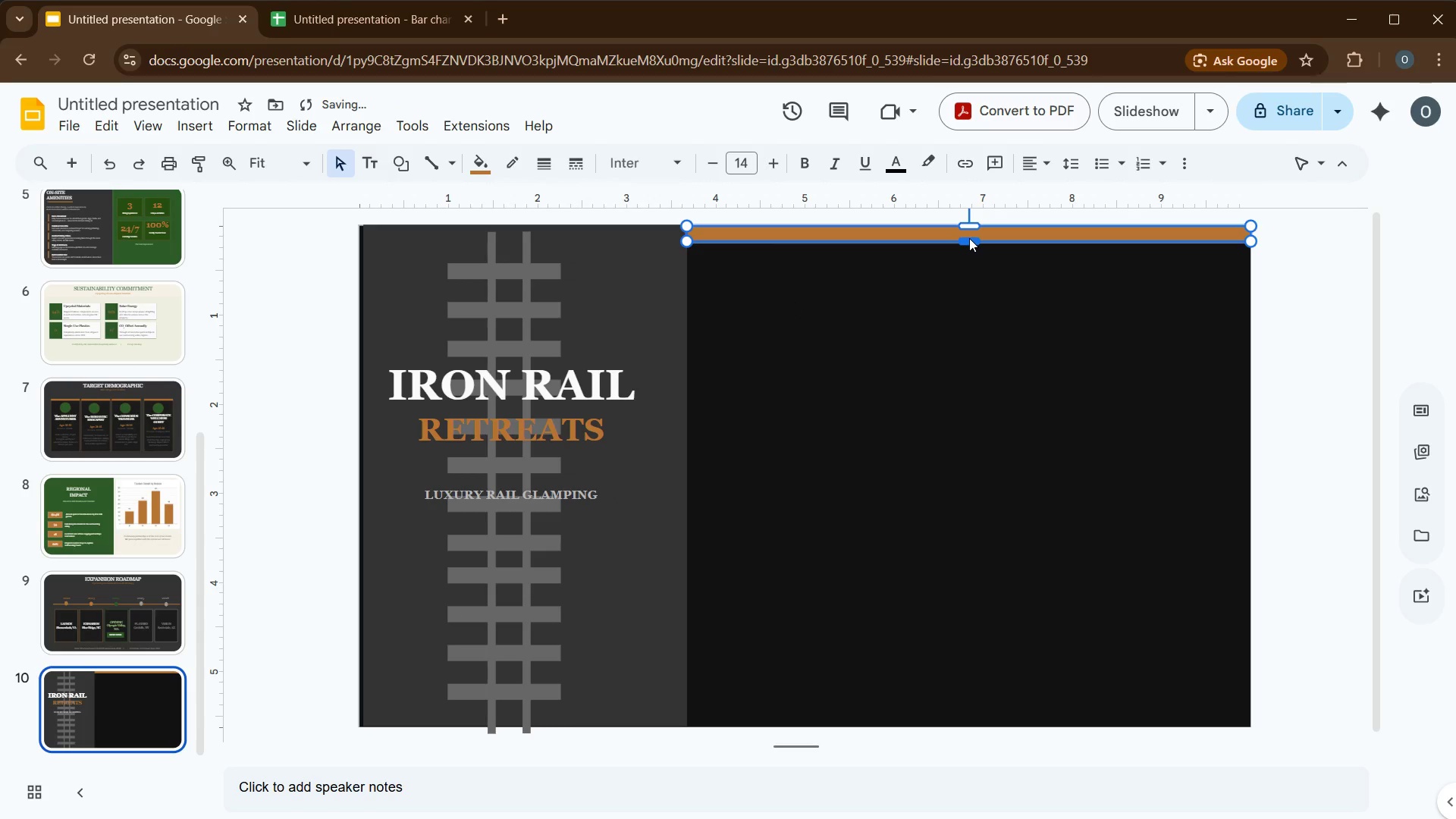 
left_click([940, 278])
 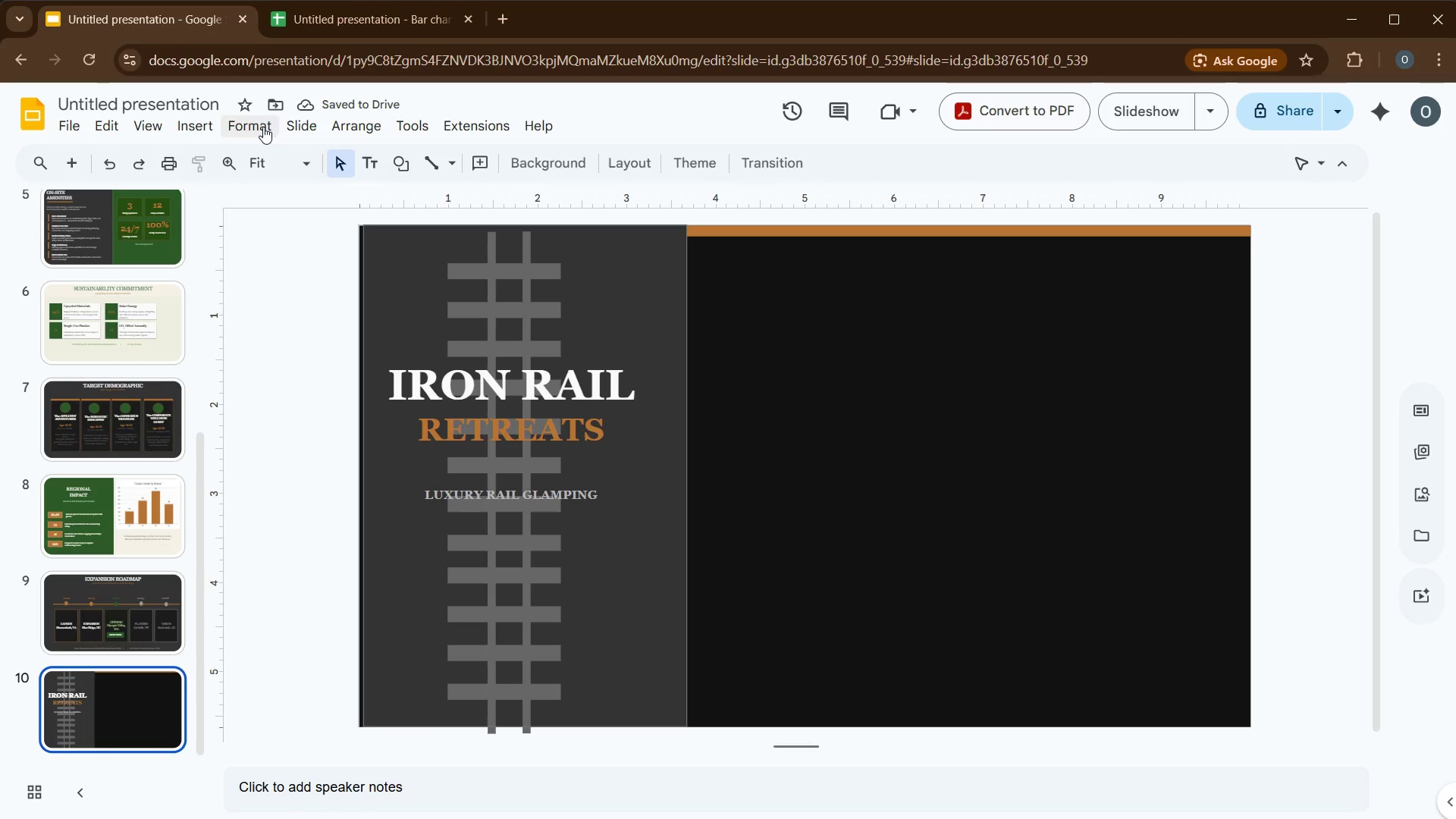 
left_click([207, 125])
 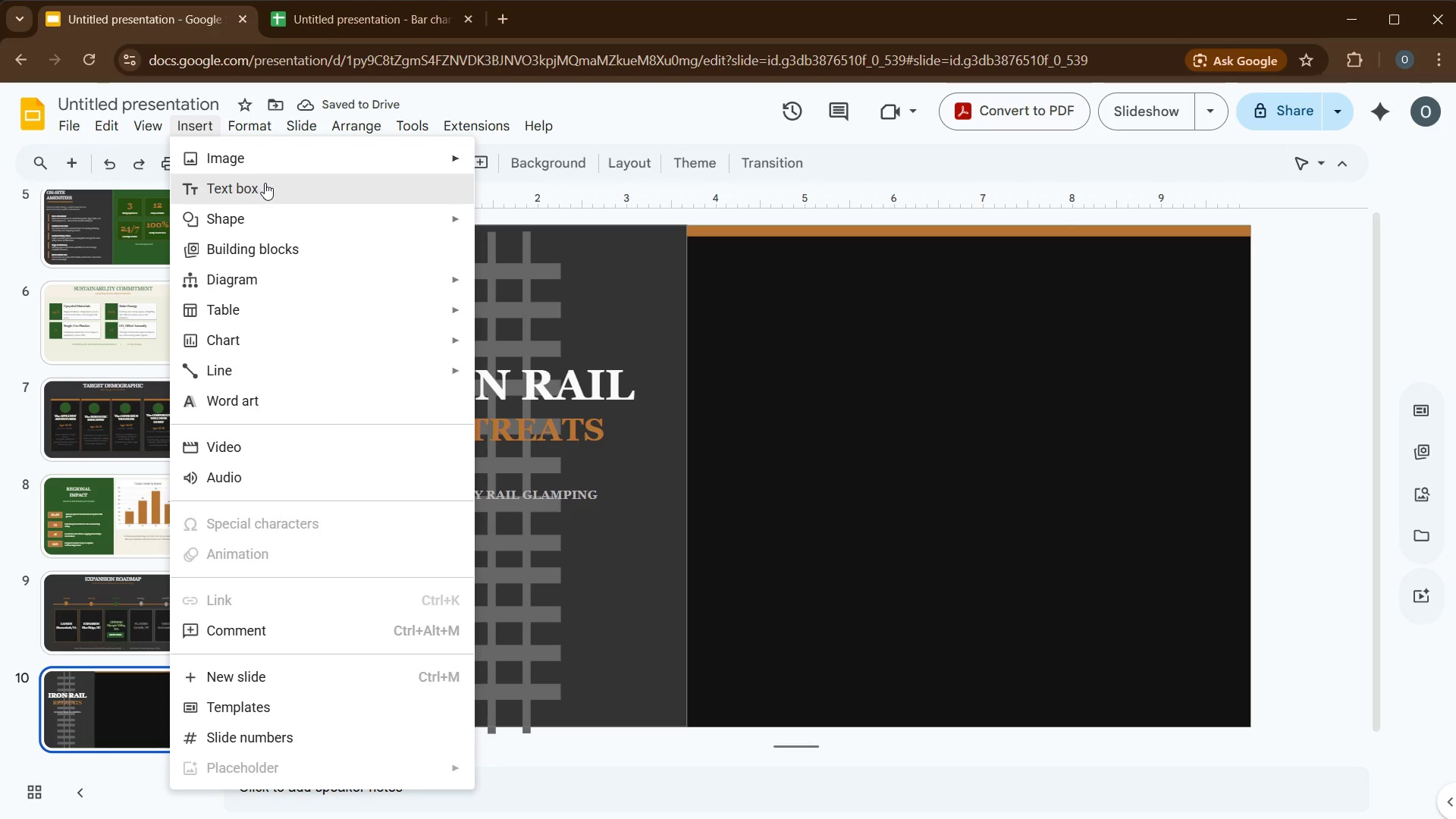 
left_click([268, 185])
 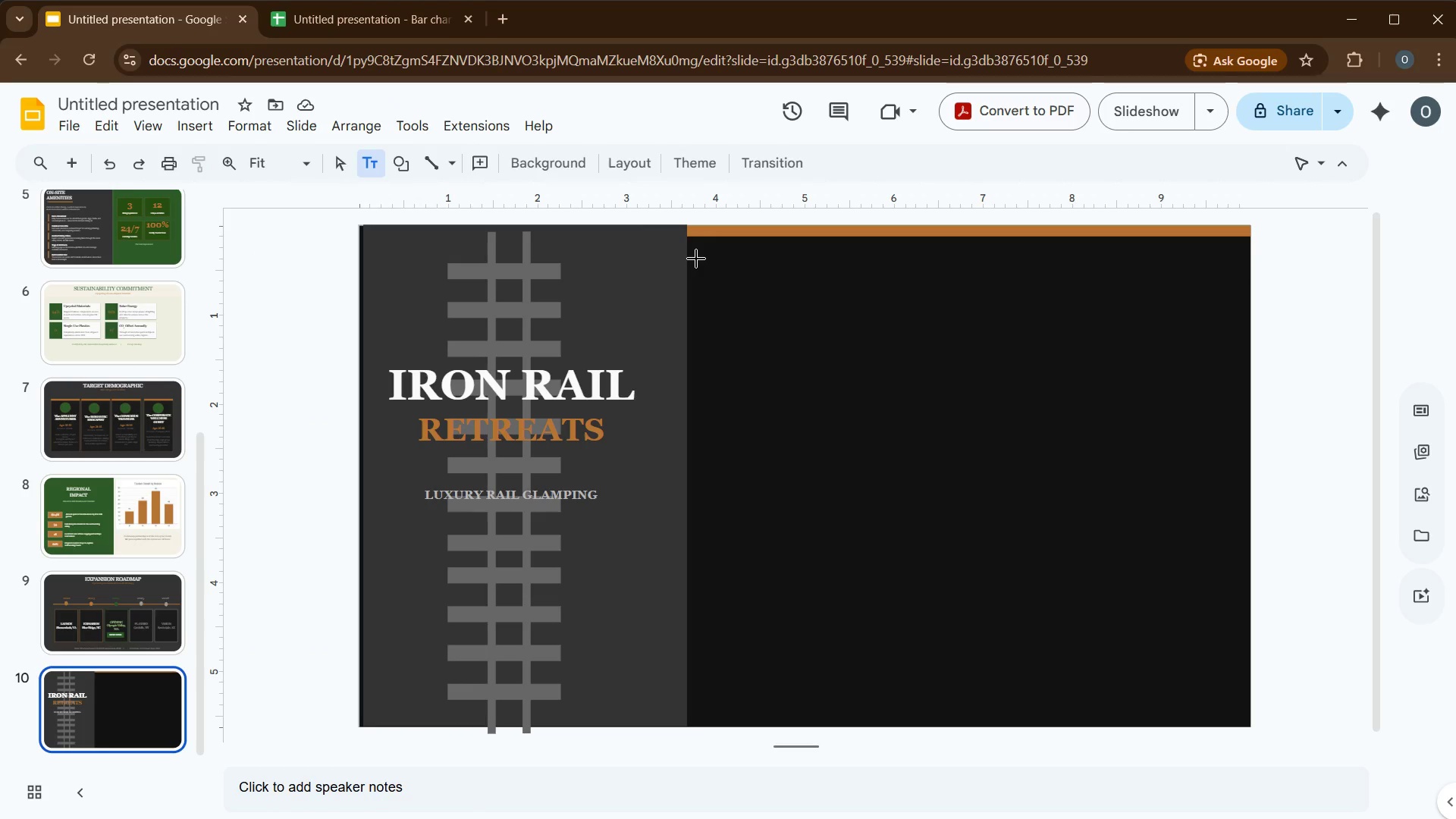 
left_click_drag(start_coordinate=[700, 252], to_coordinate=[1240, 711])
 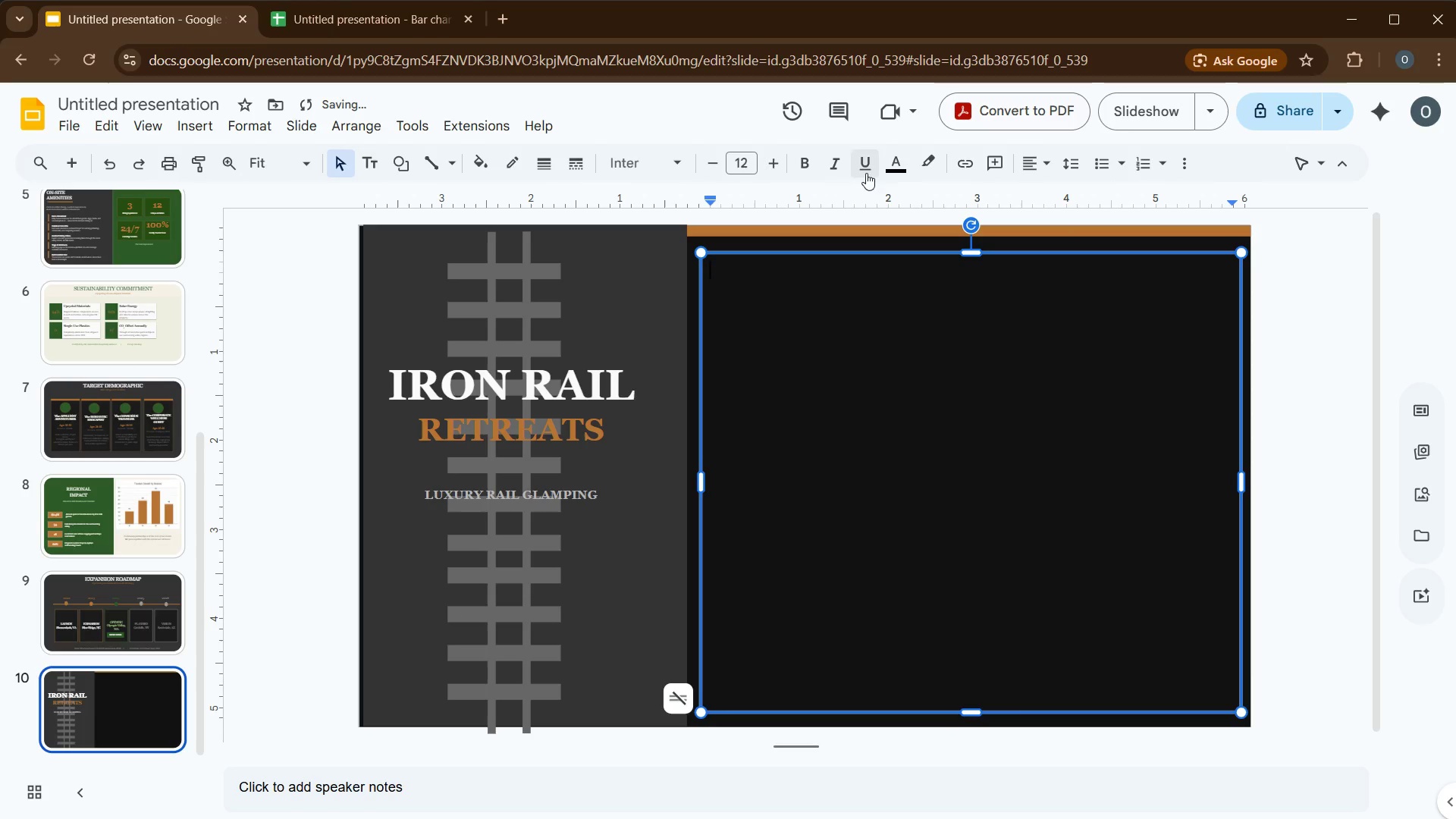 
left_click([893, 168])
 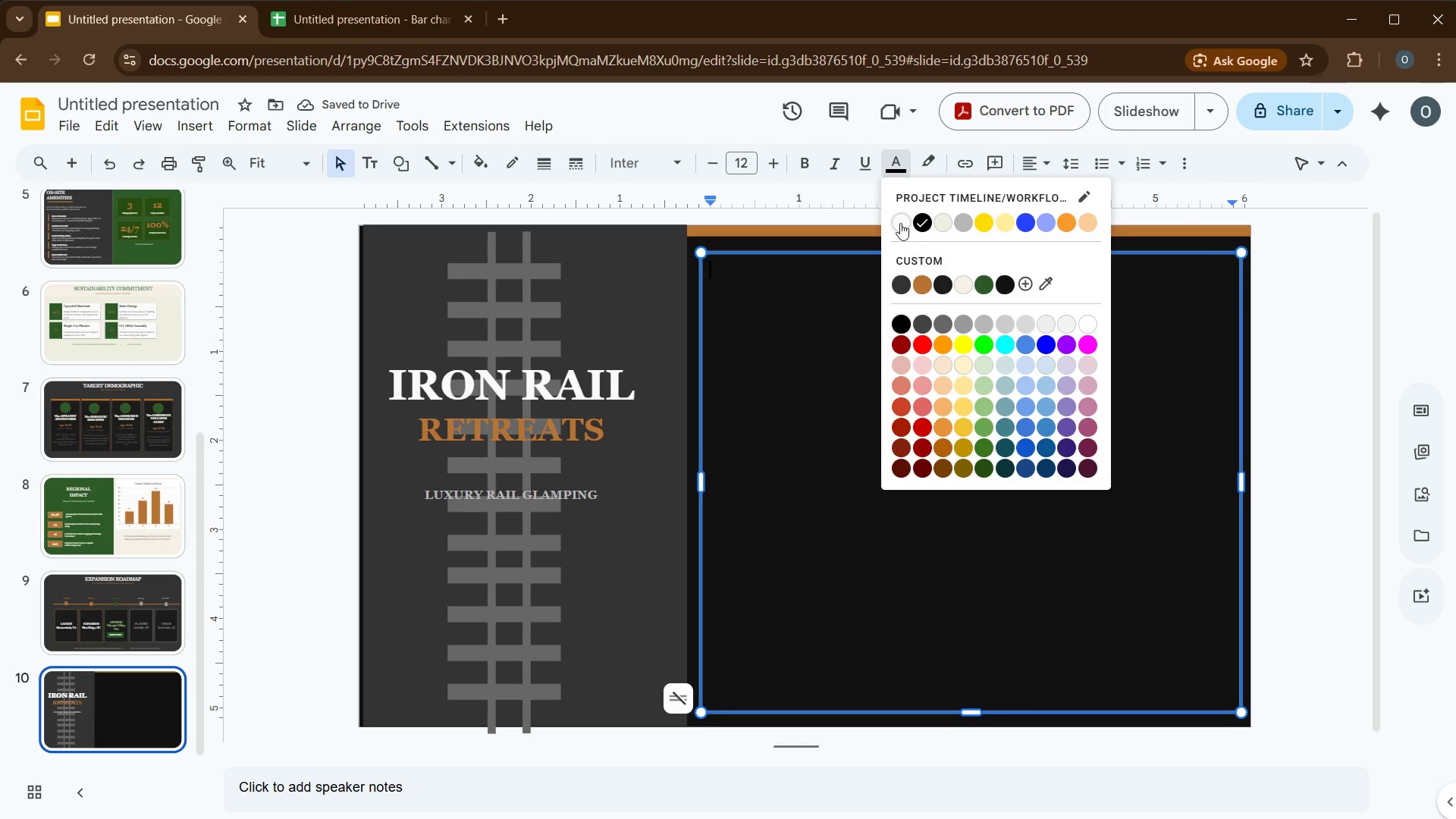 
left_click([899, 219])
 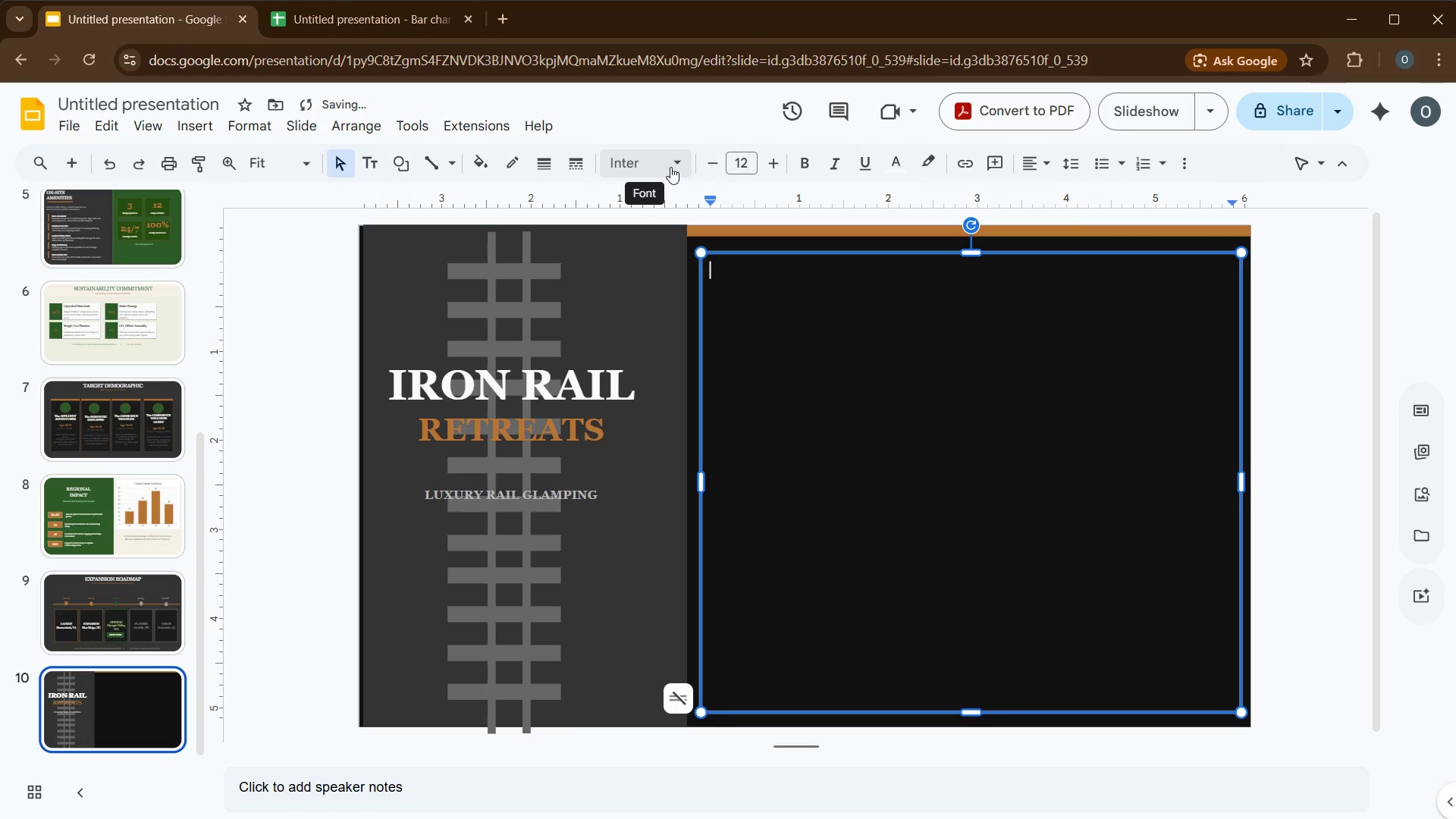 
left_click([684, 162])
 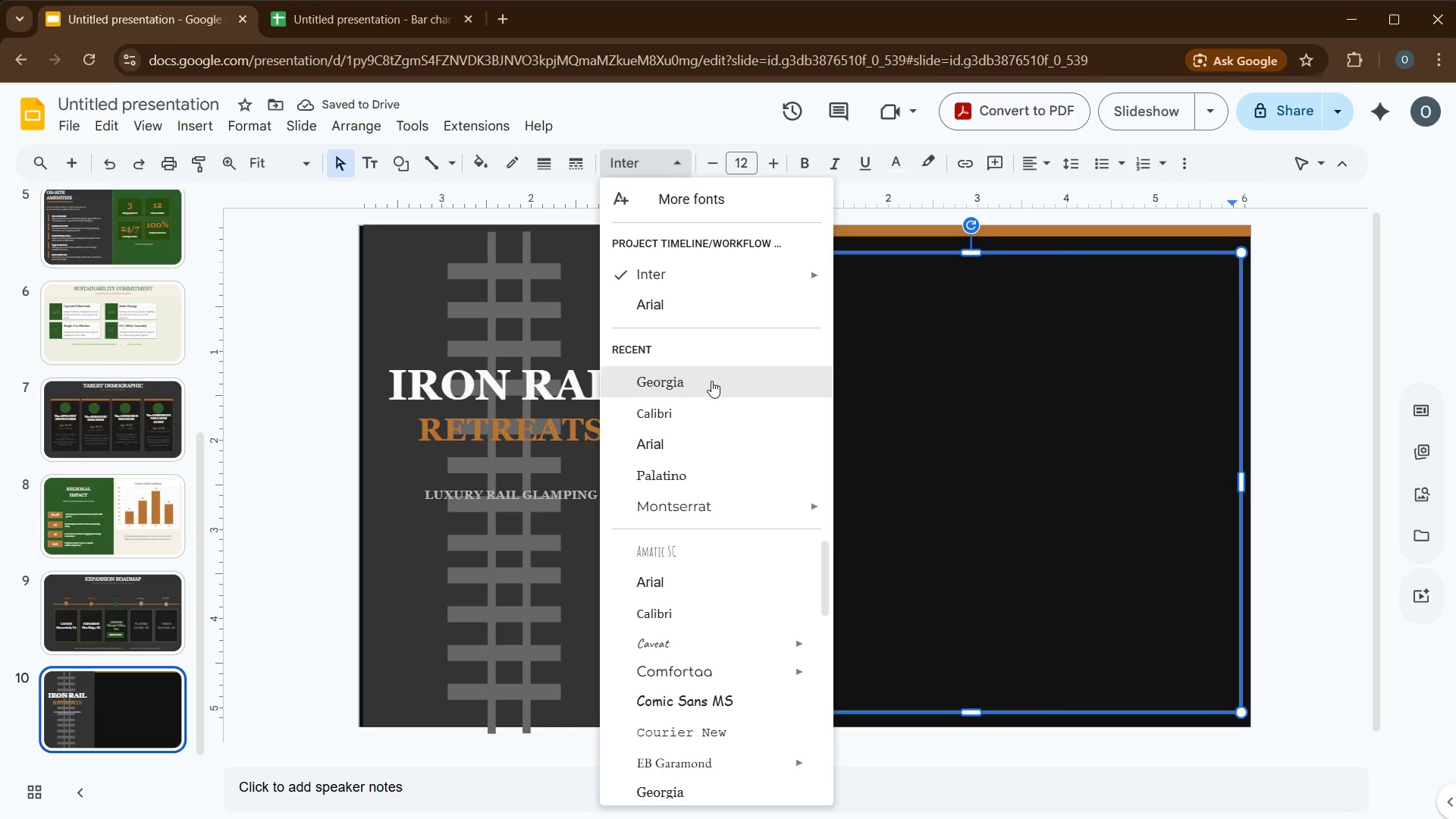 
left_click([711, 381])
 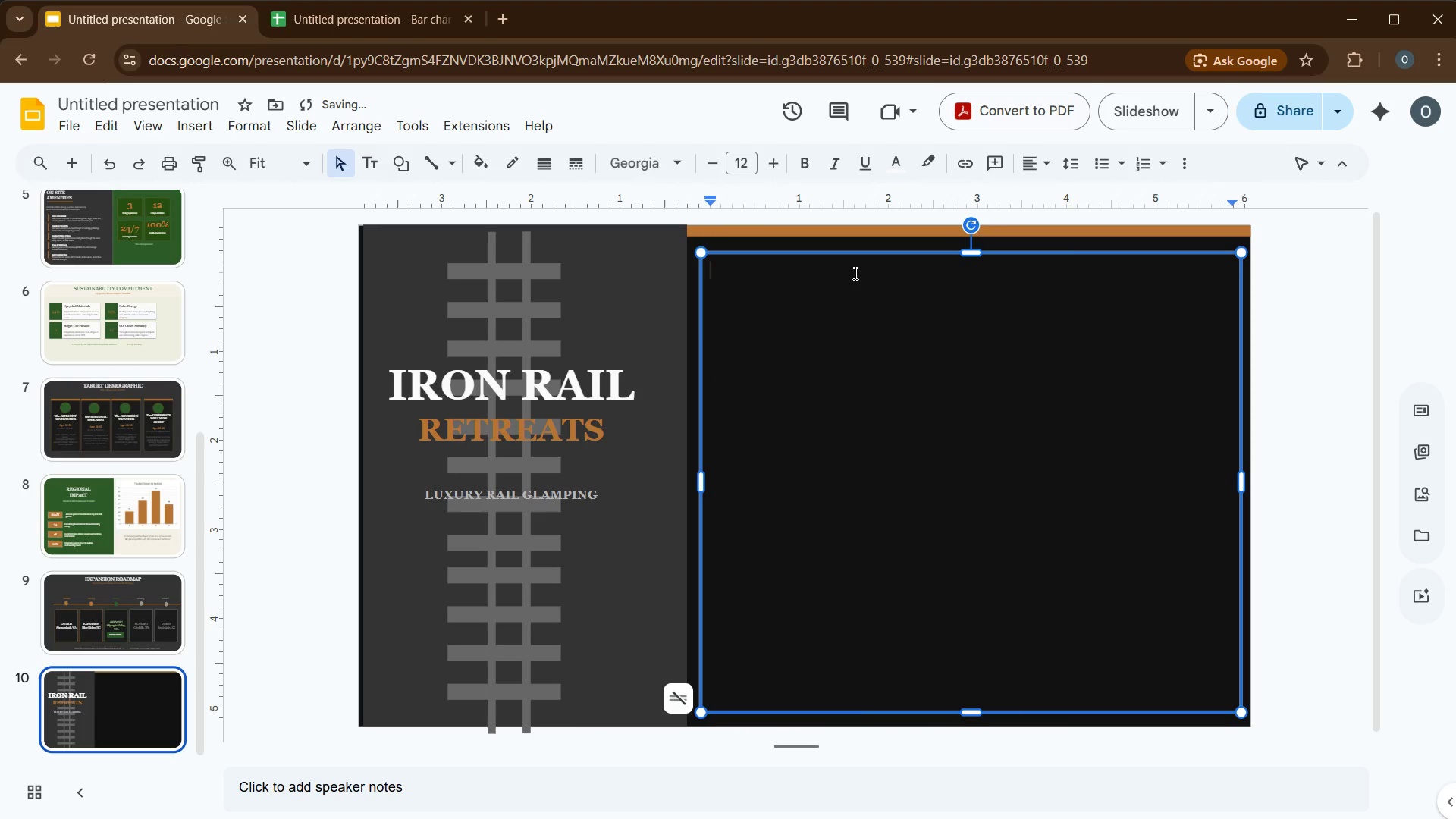 
type(Let`s Bi)
key(Backspace)
type(uild Something )
 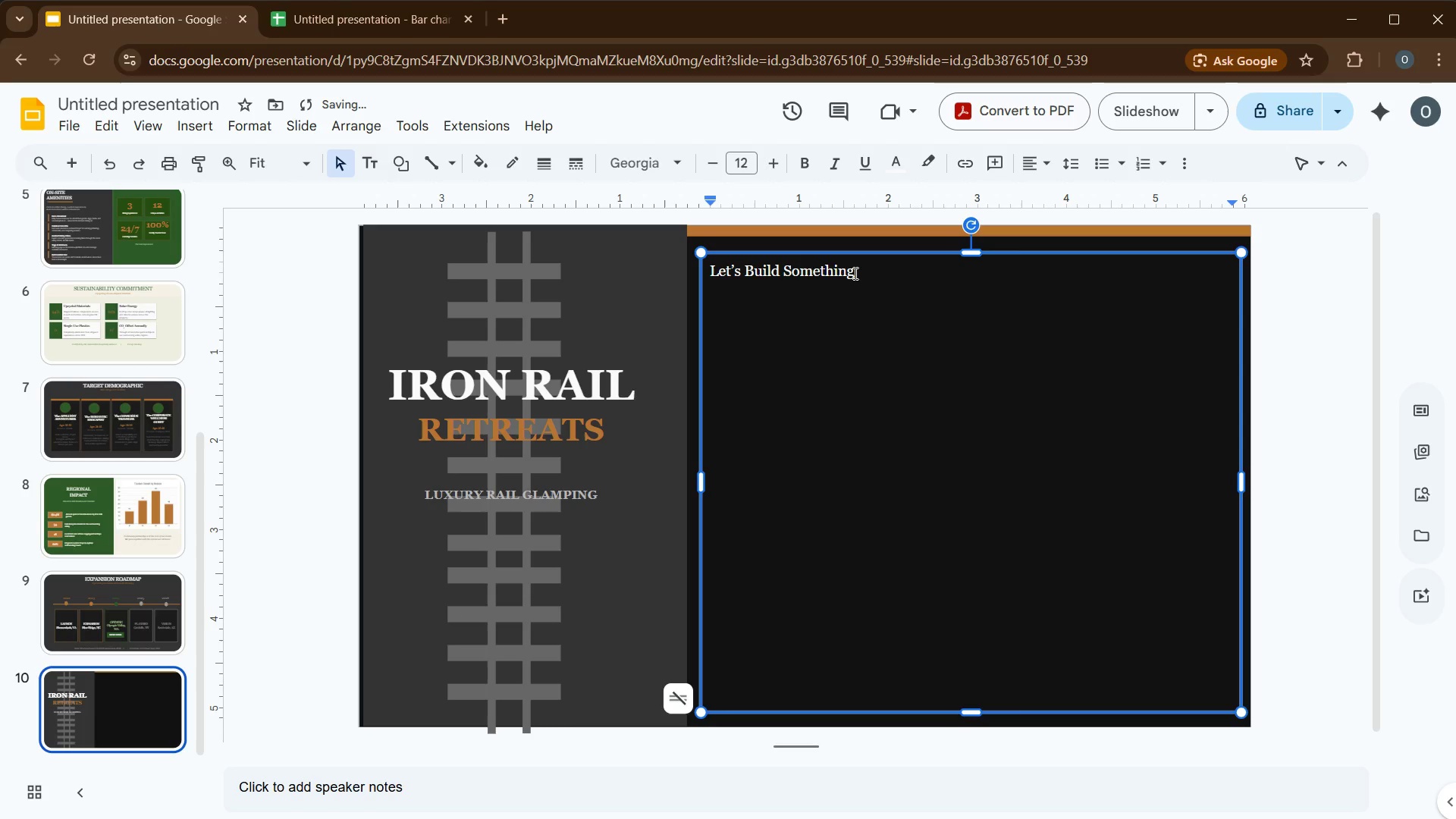 
key(Enter)
 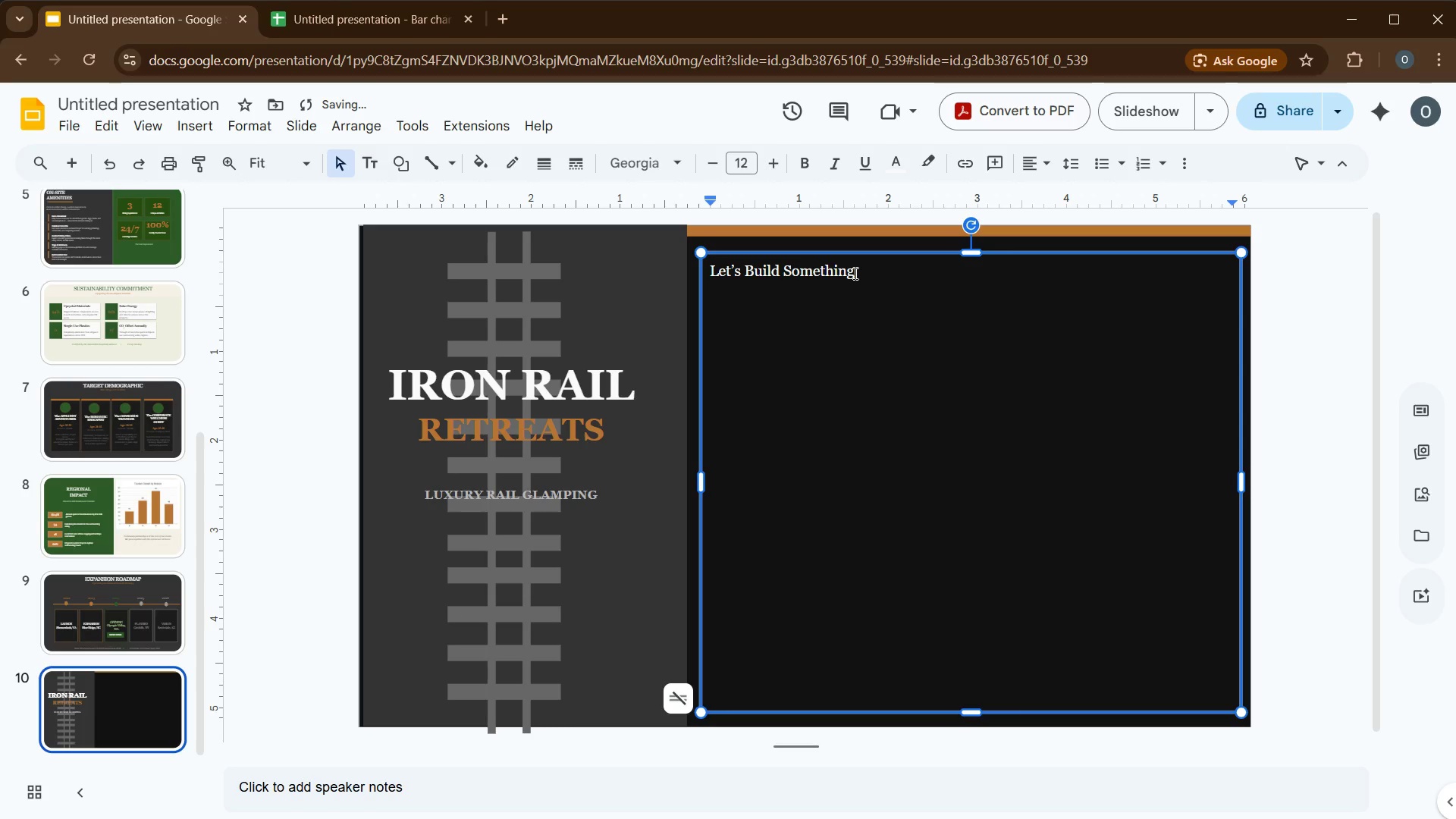 
type(W)
key(Backspace)
type(Extraordinary Together)
 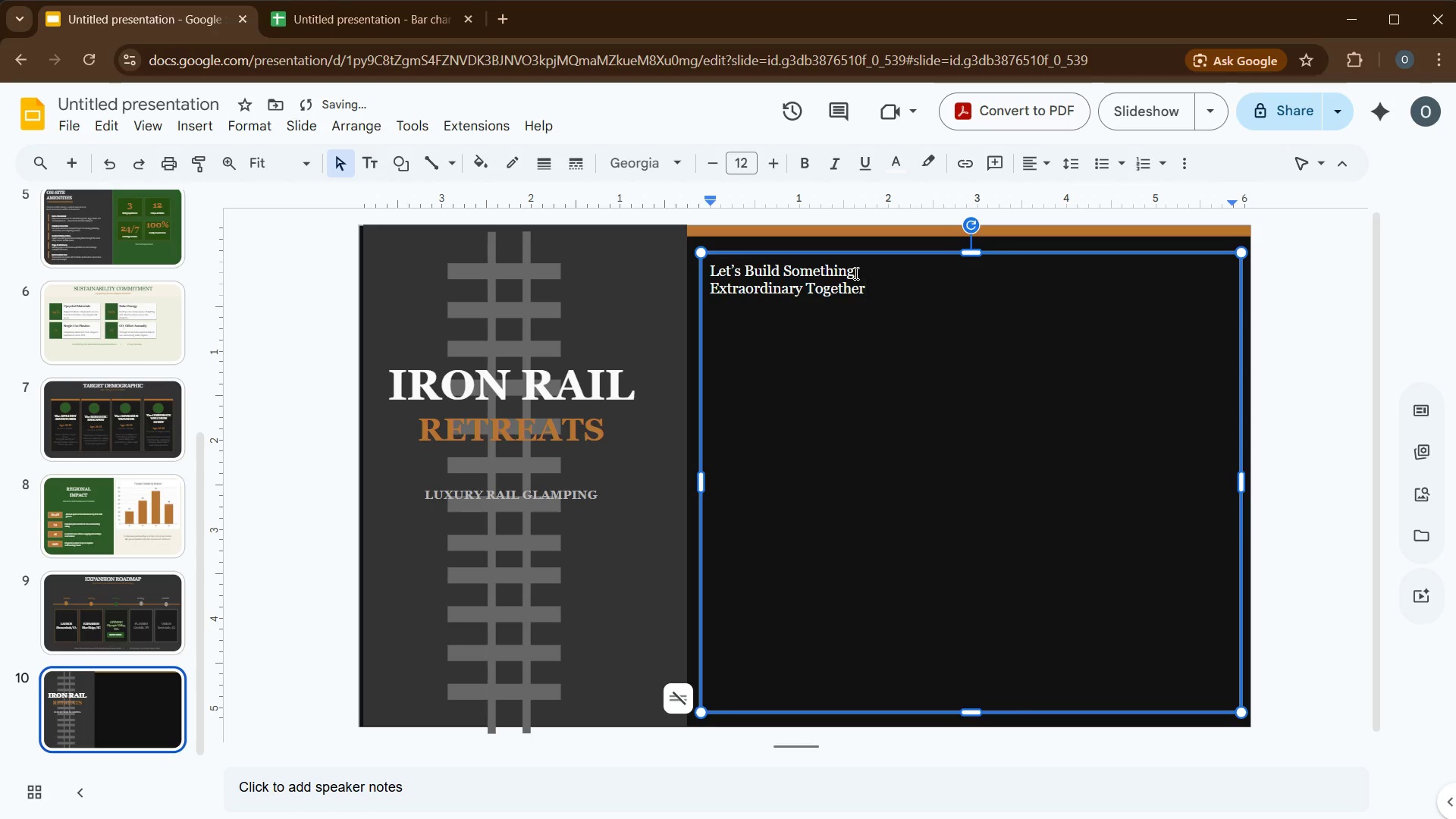 
key(Control+A)
 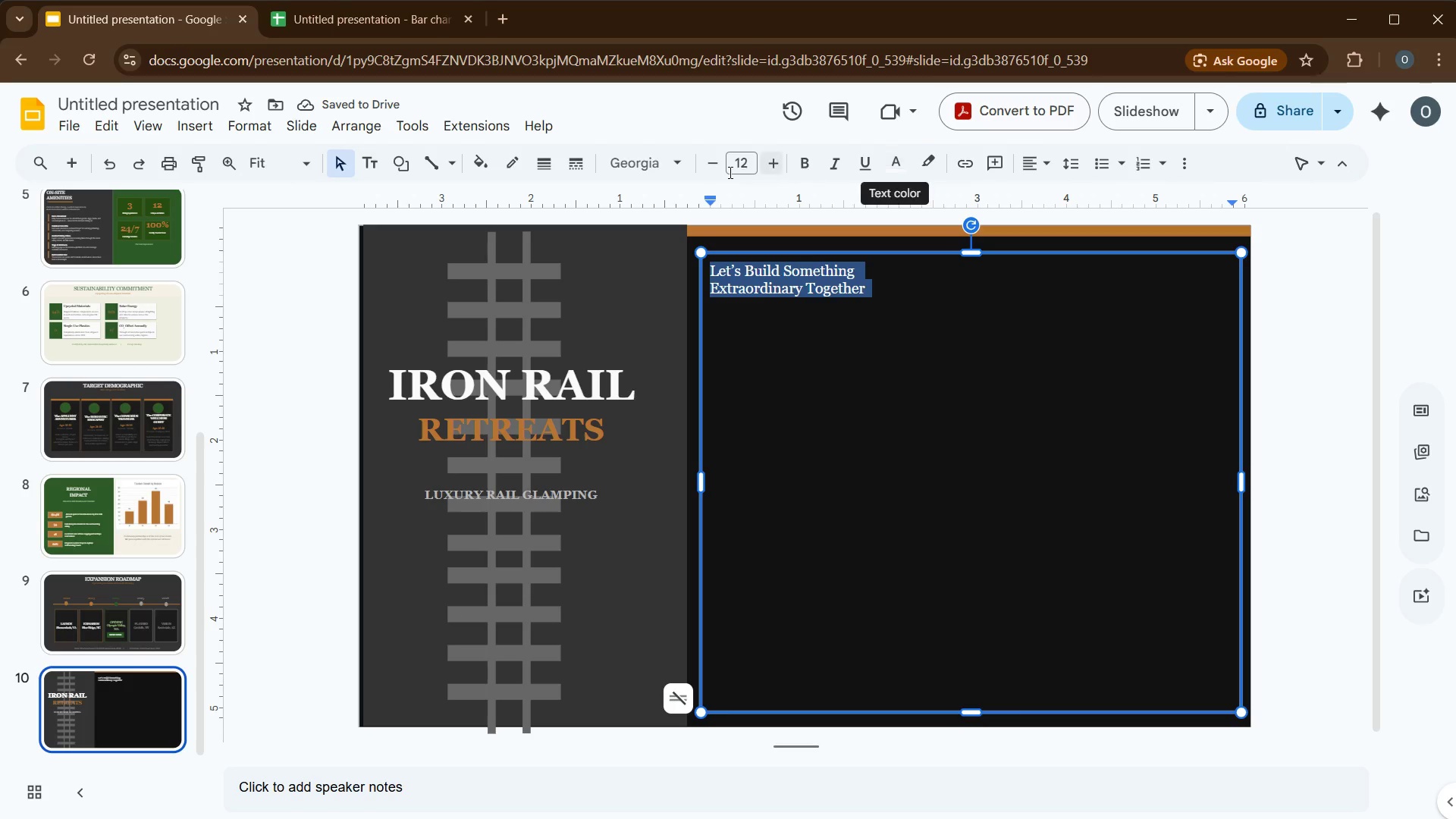 
left_click([758, 162])
 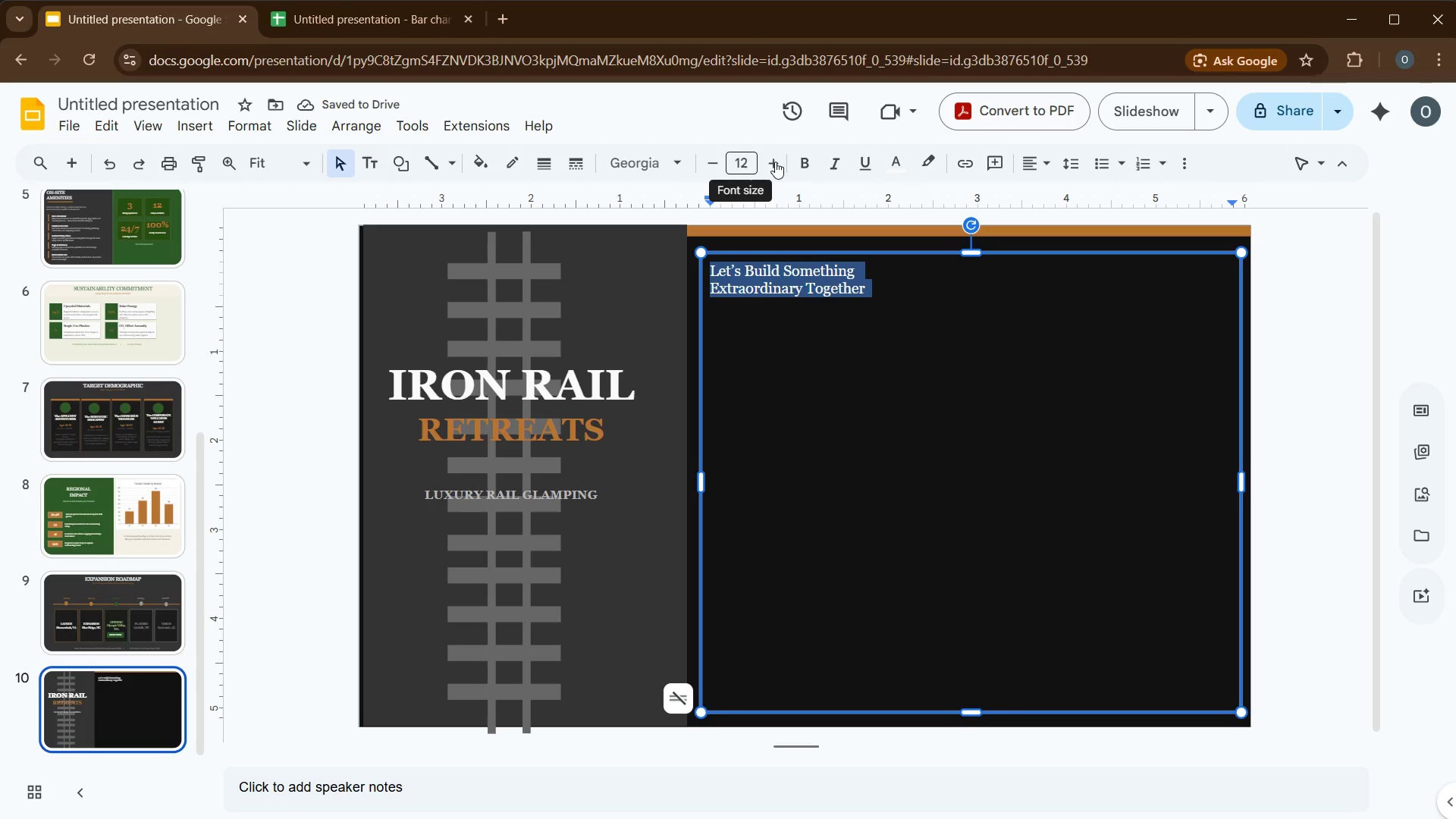 
left_click([775, 162])
 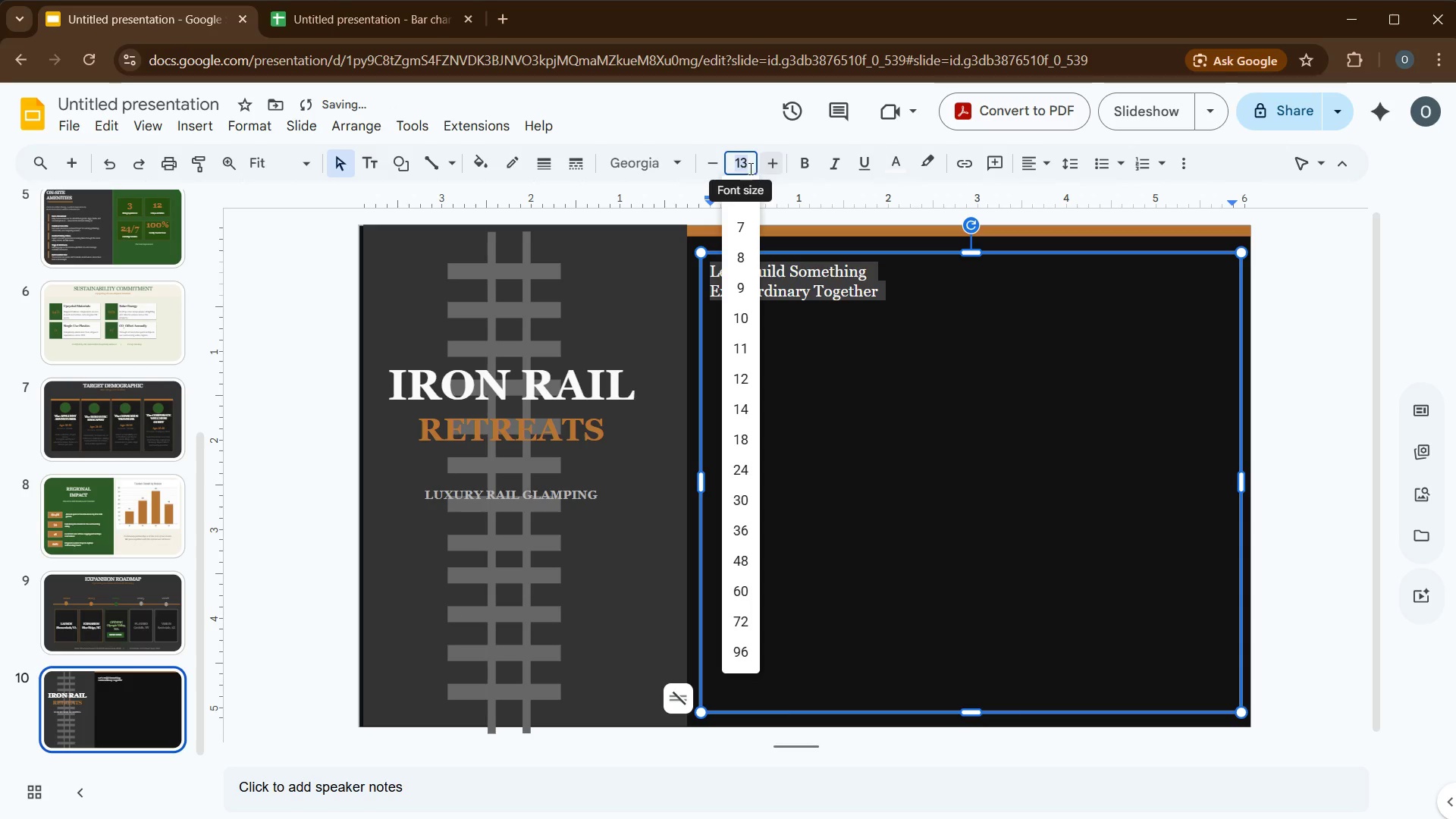 
left_click([748, 168])
 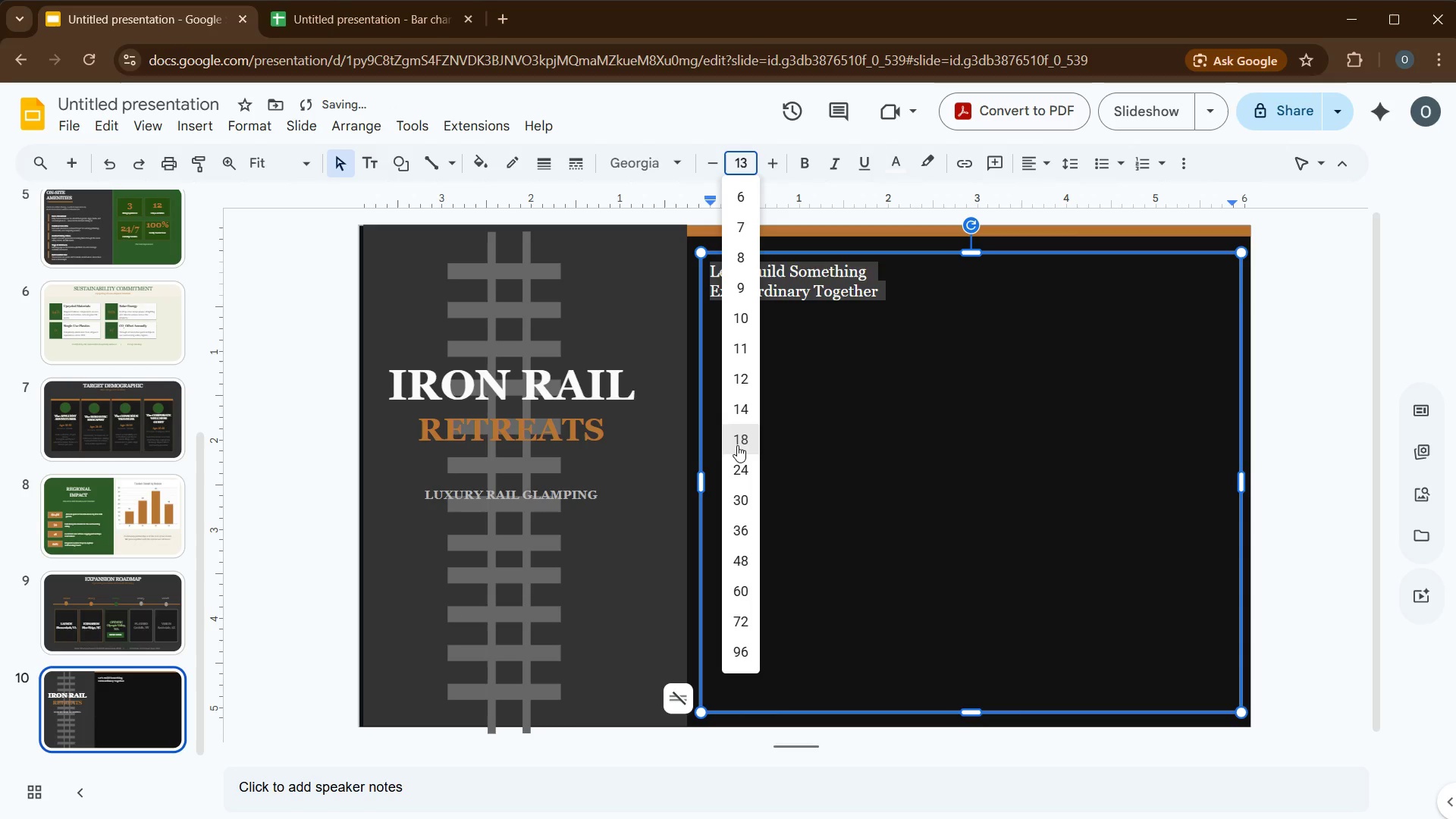 
left_click([737, 443])
 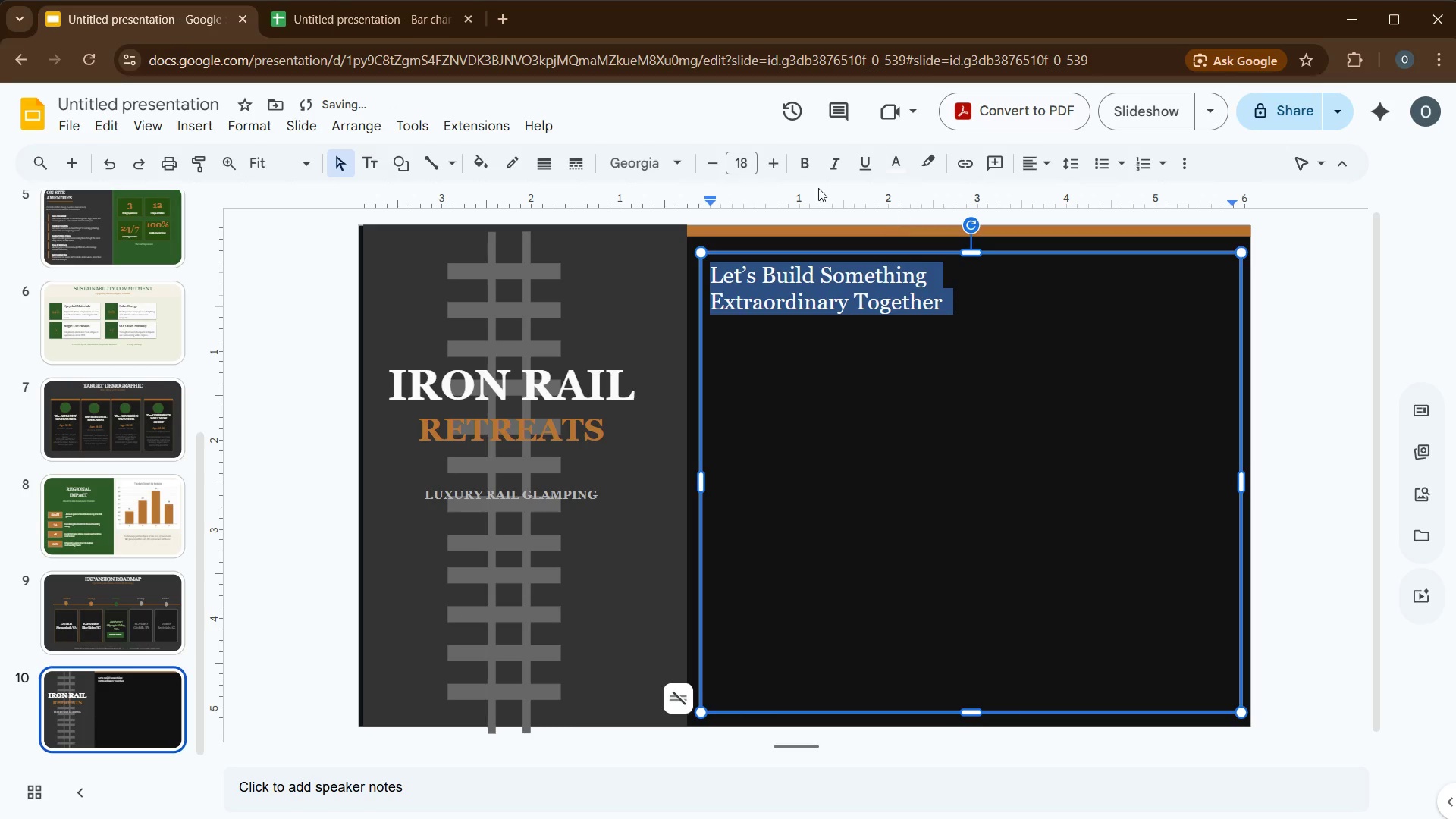 
left_click([809, 168])
 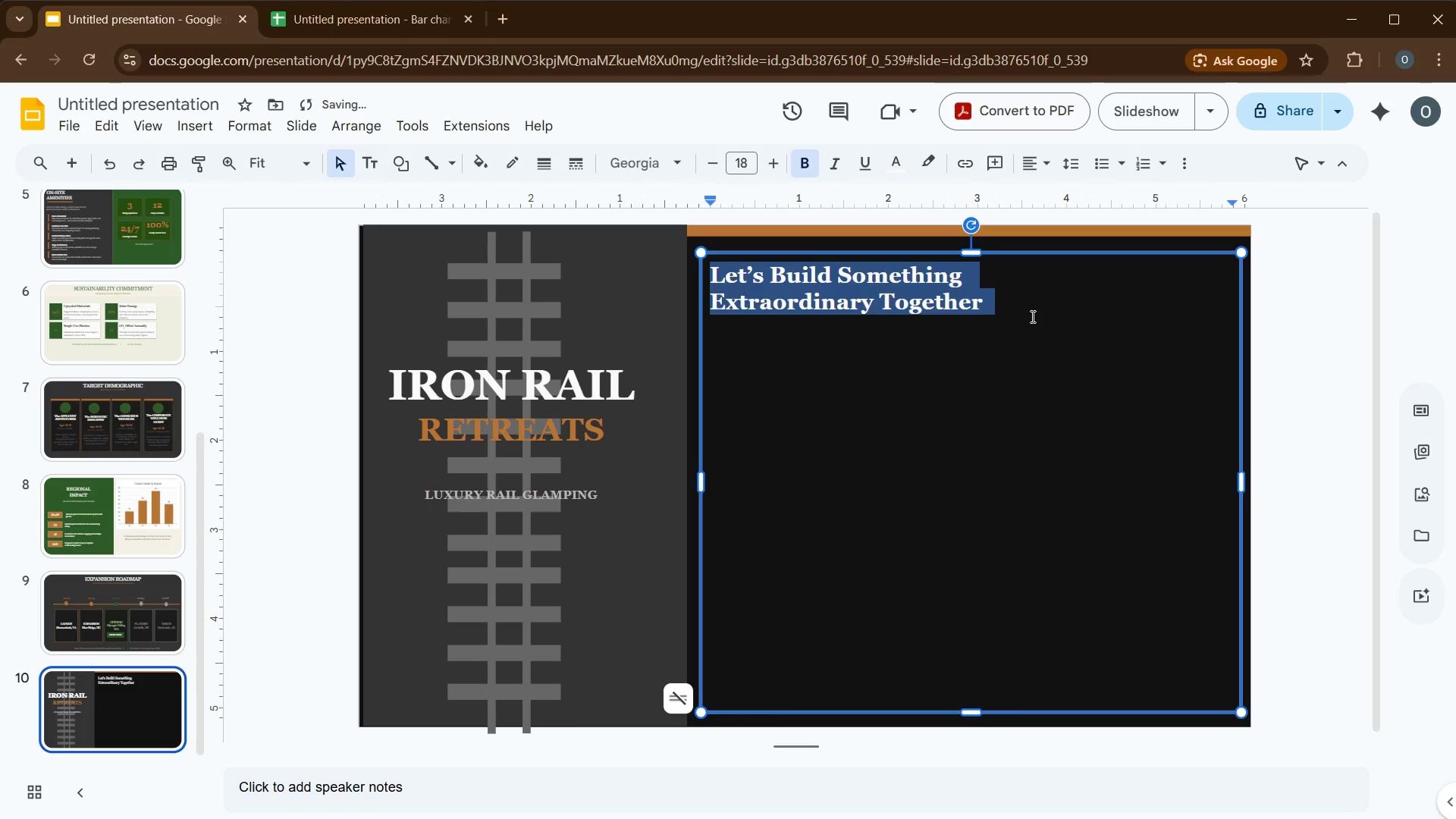 
left_click([1031, 317])
 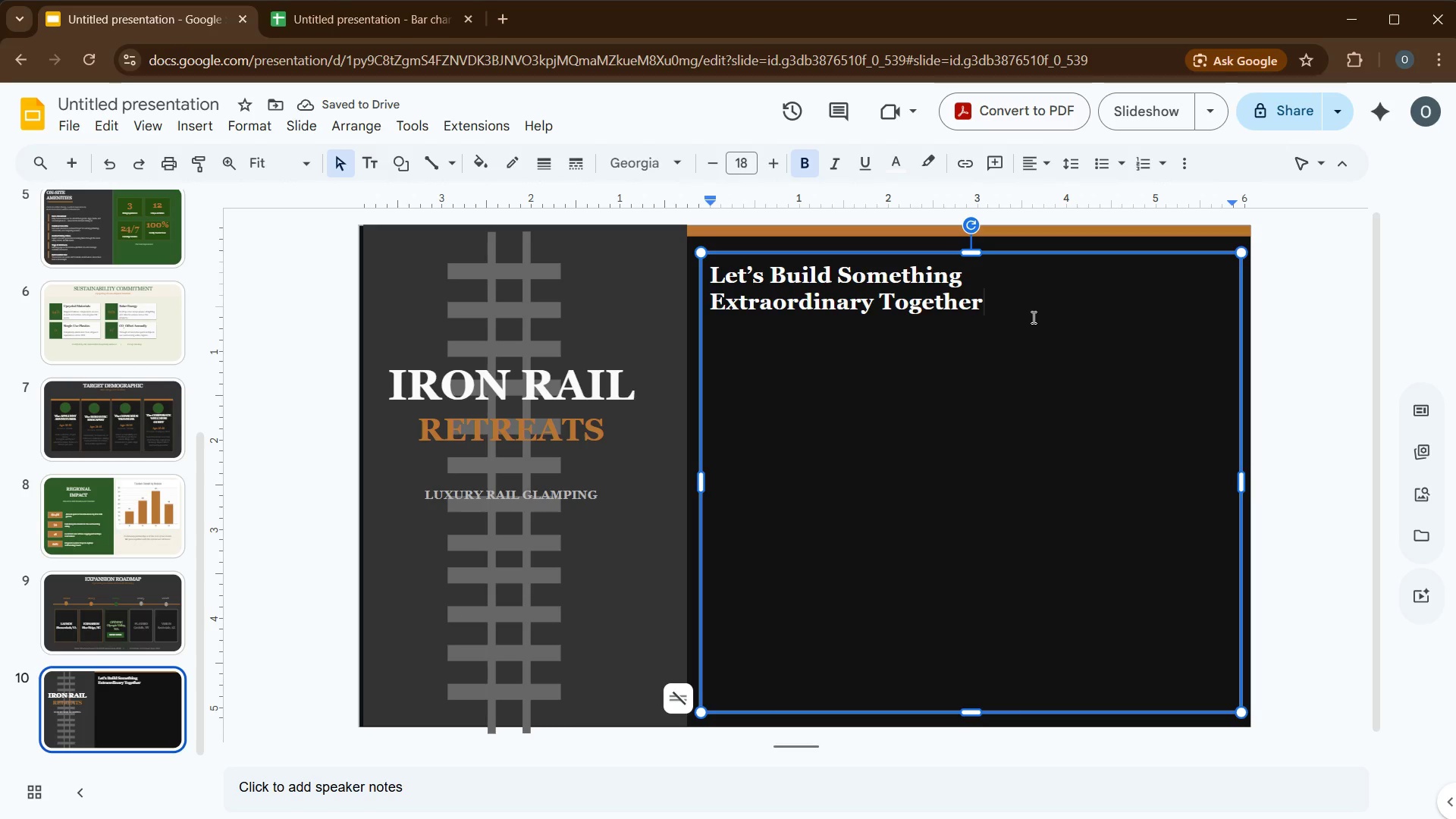 
key(Enter)
 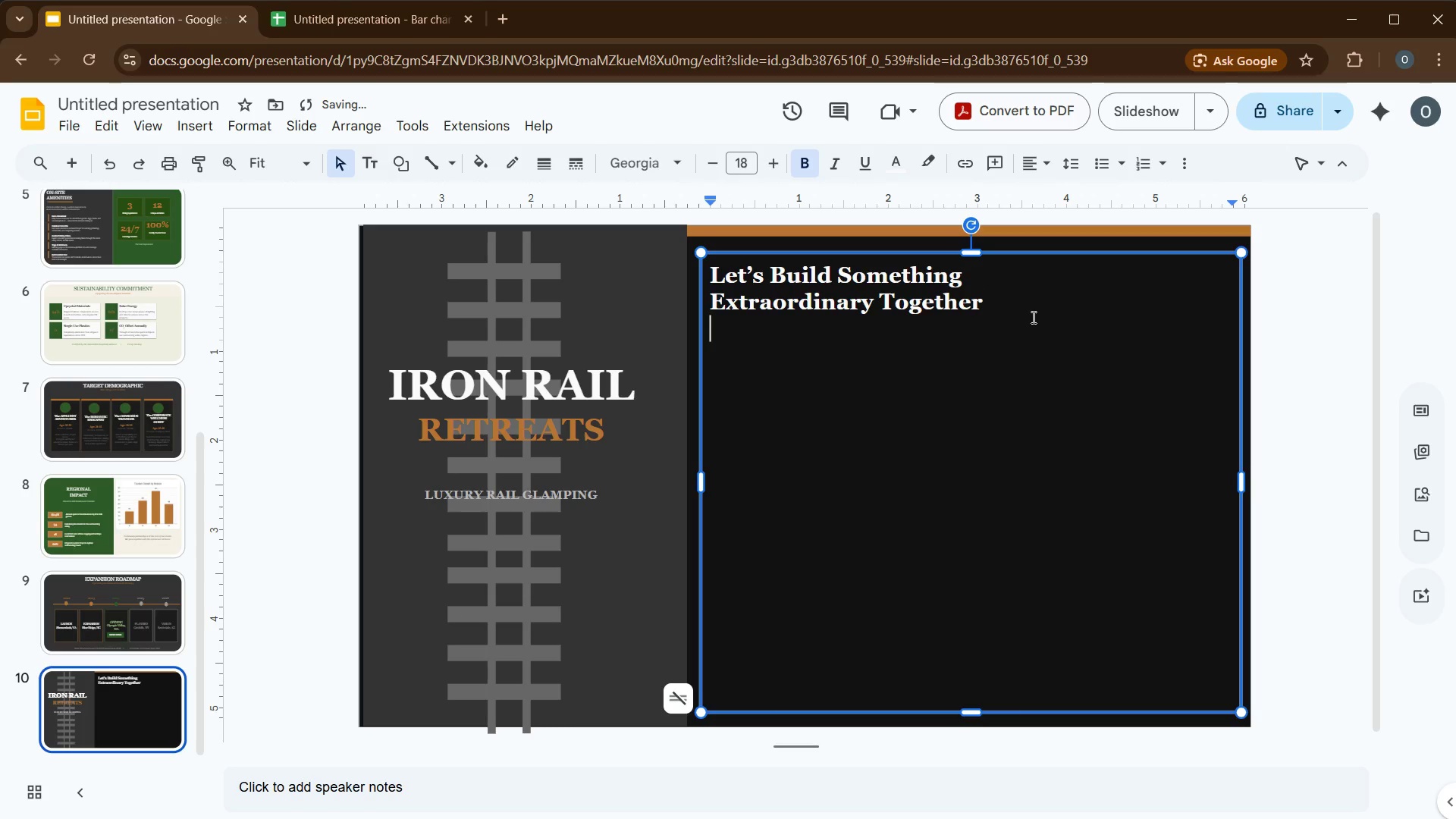 
key(Enter)
 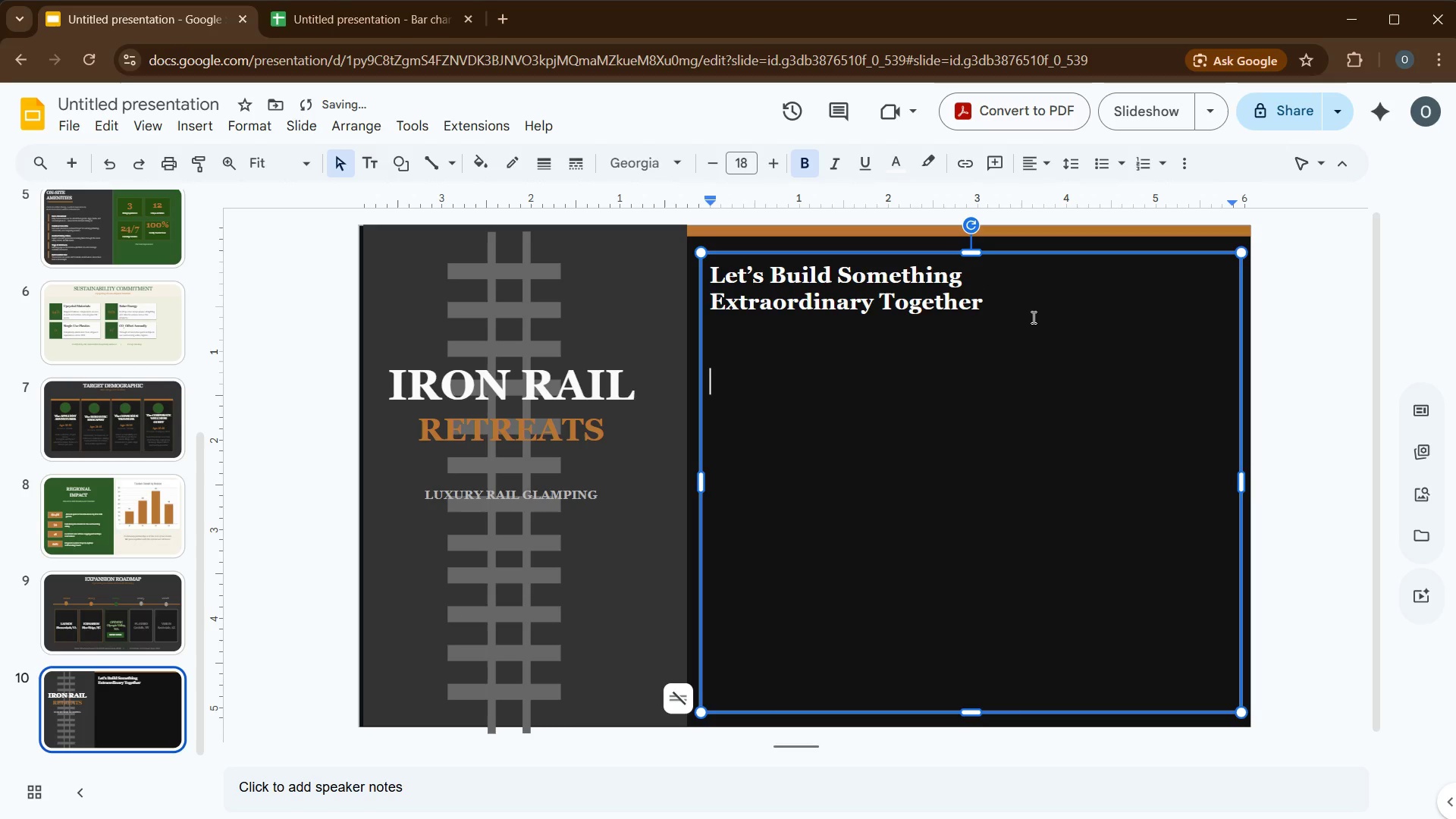 
key(Enter)
 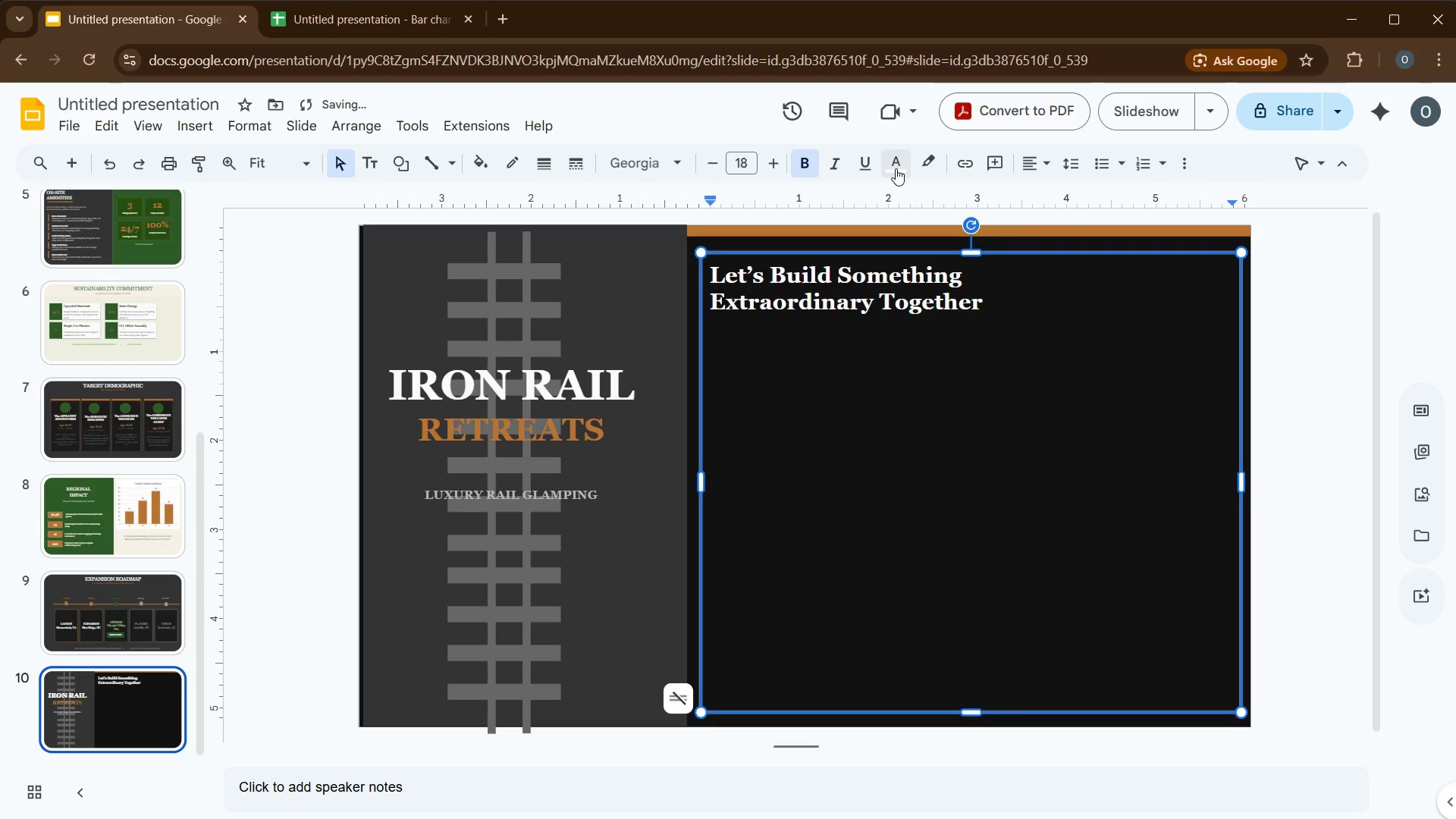 
left_click([896, 168])
 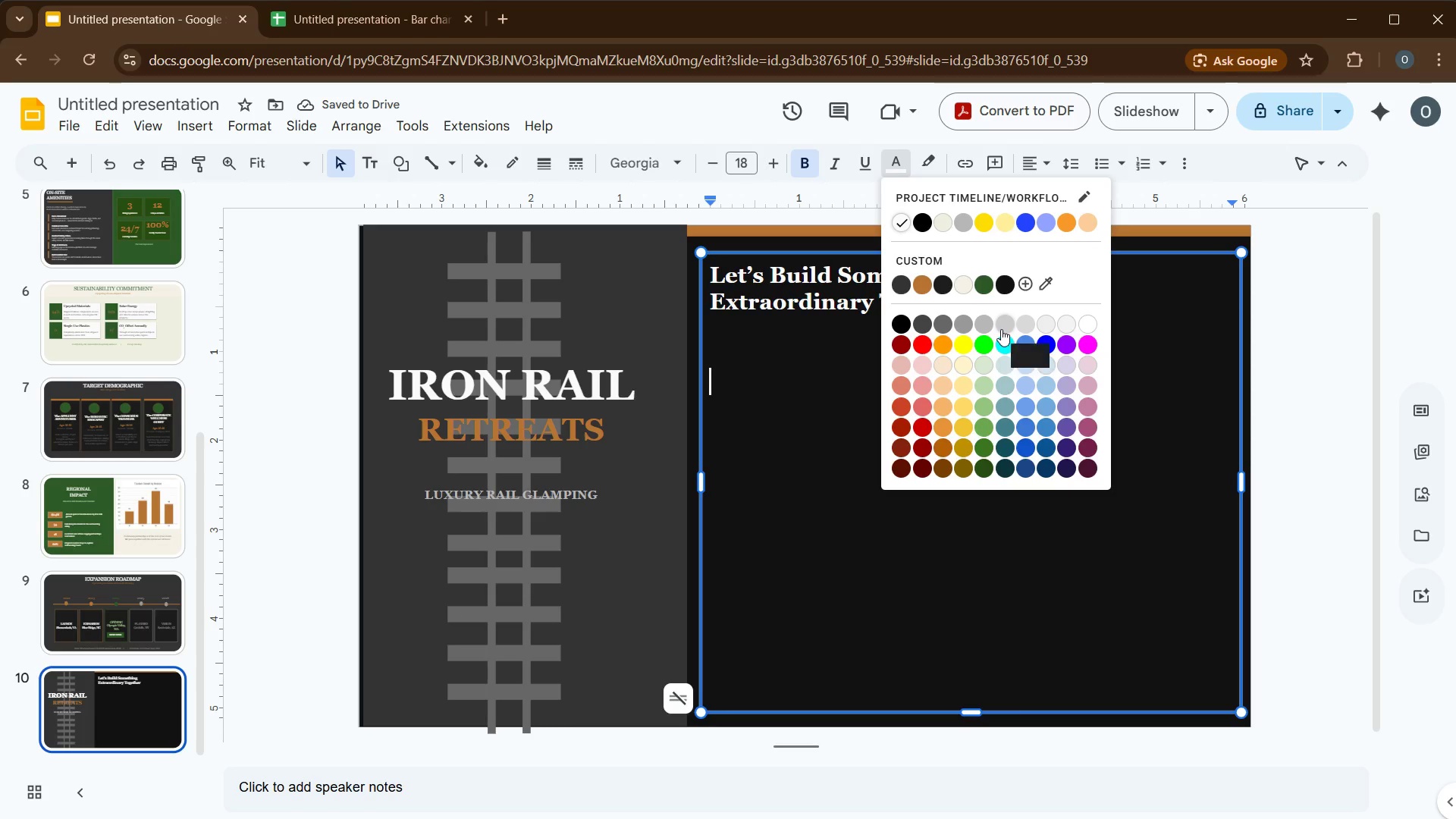 
left_click([983, 330])
 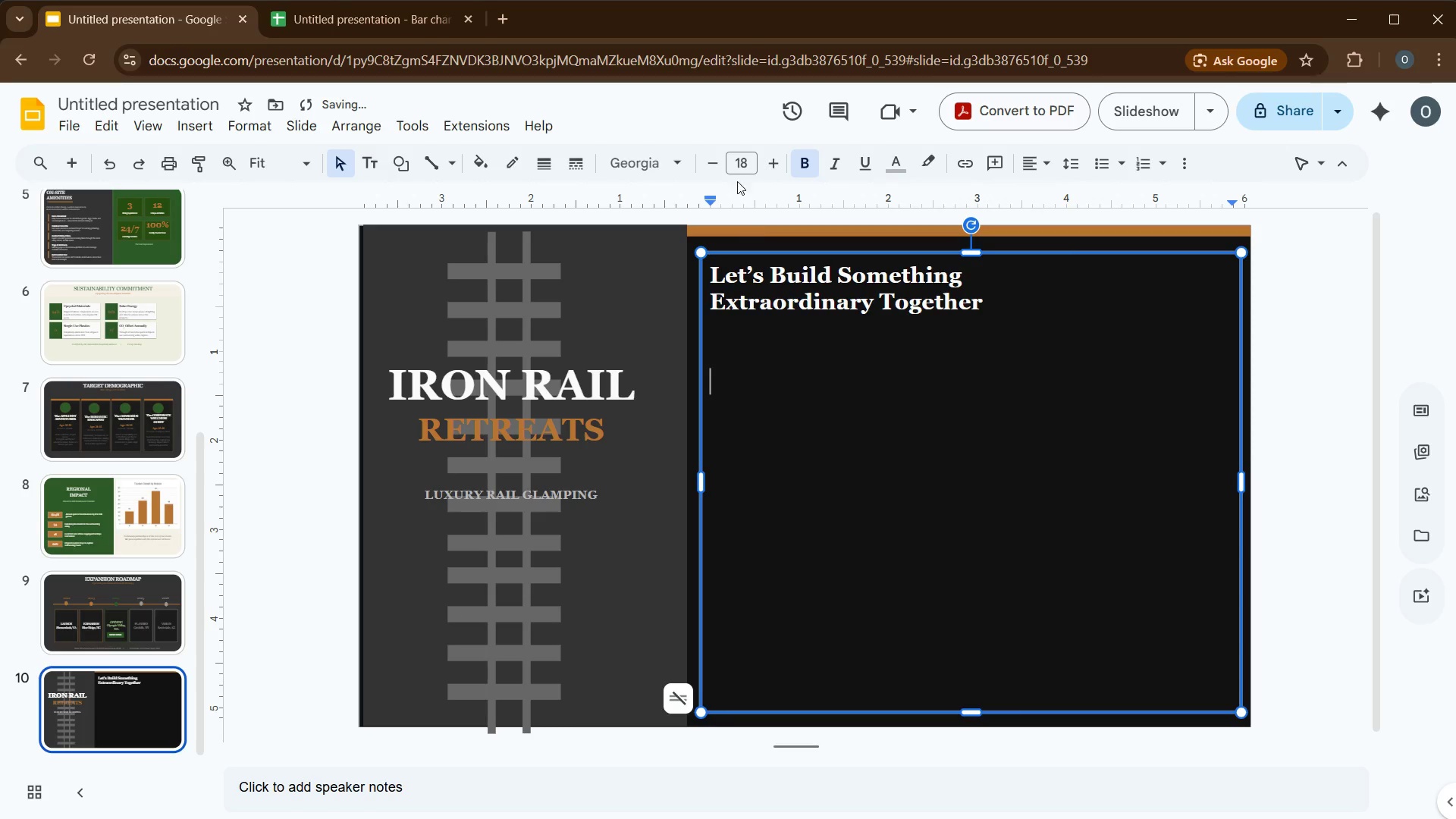 
left_click([667, 161])
 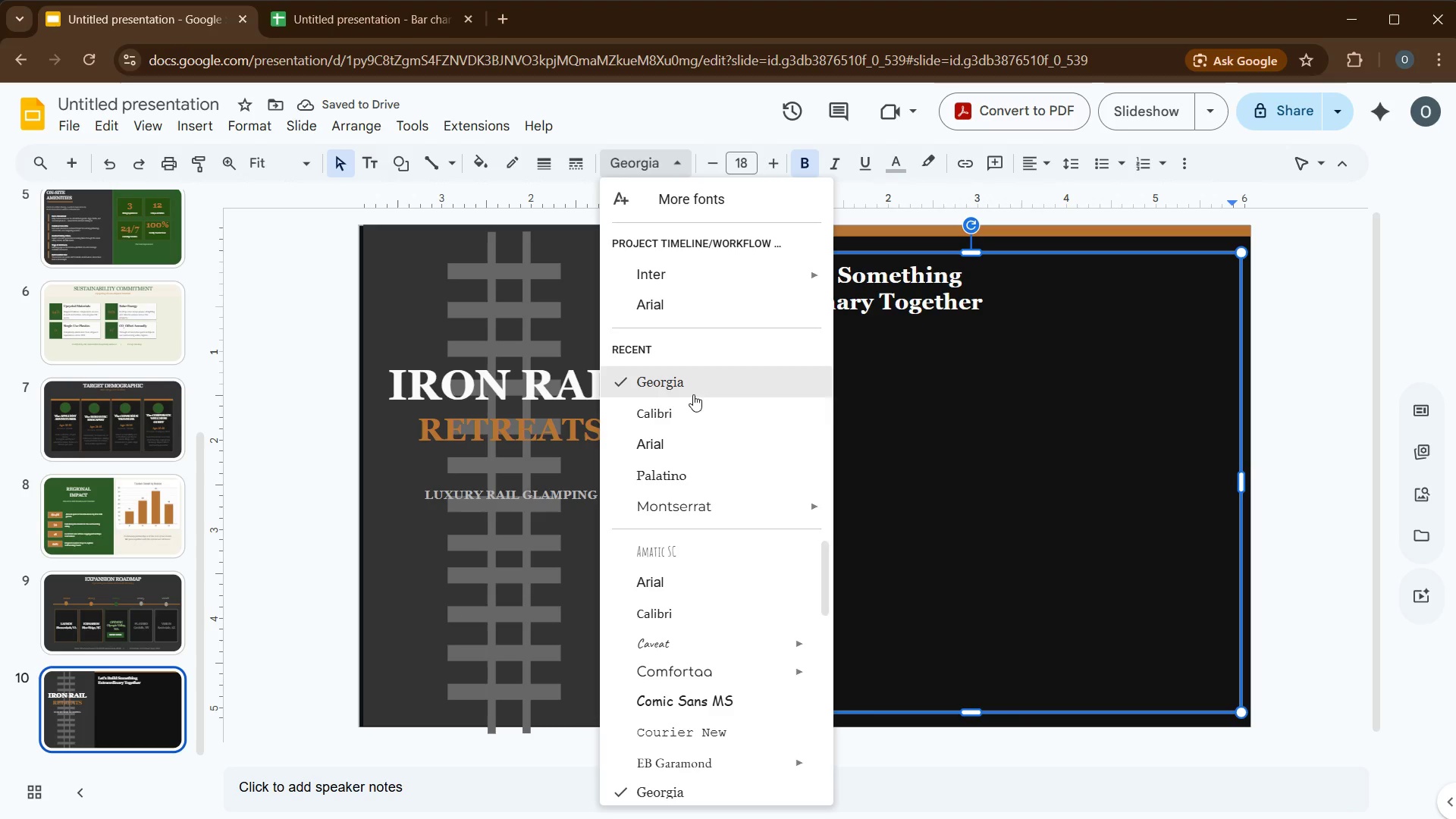 
left_click([698, 416])
 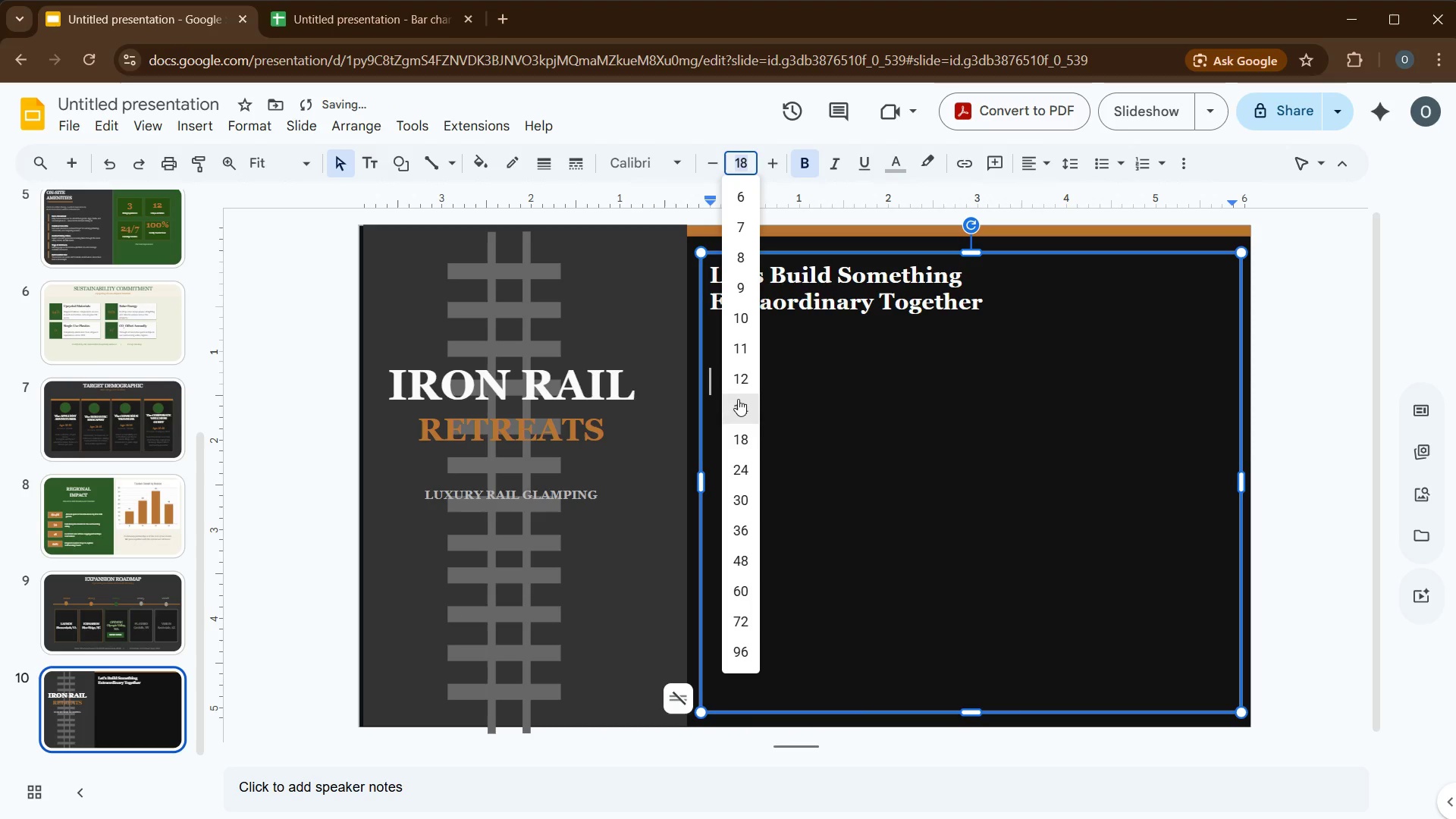 
left_click([736, 384])
 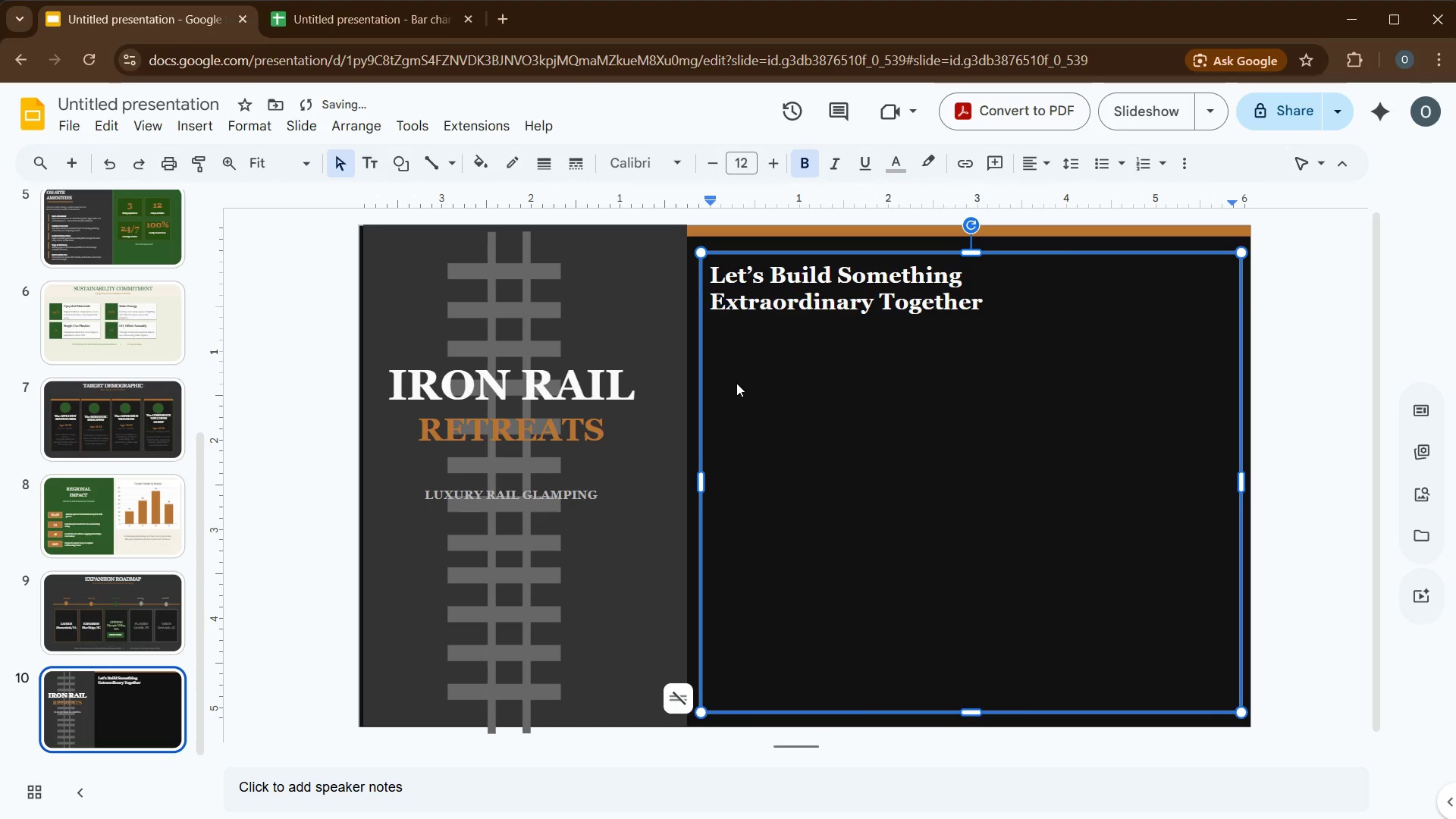 
type(we are seeking regional tourism board participant)
key(Backspace)
key(Backspace)
key(Backspace)
key(Backspace)
key(Backspace)
key(Backspace)
key(Backspace)
type(nerships, luxury travel influencers)
key(Backspace)
type( collaborations an)
key(Backspace)
key(Backspace)
key(Backspace)
type(, and investment partners for our 2025-2026 expansion.)
 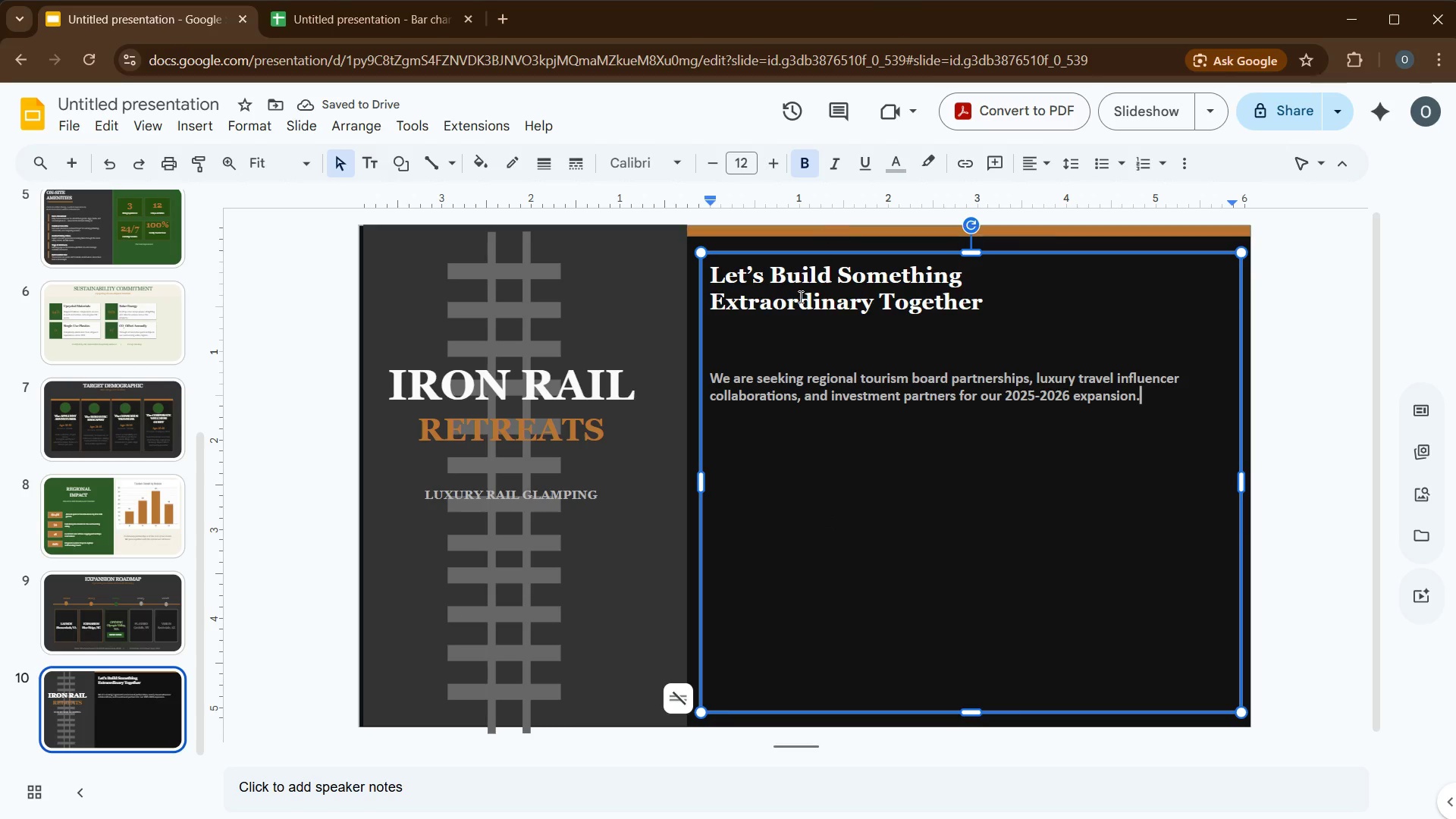 
left_click_drag(start_coordinate=[710, 376], to_coordinate=[1144, 409])
 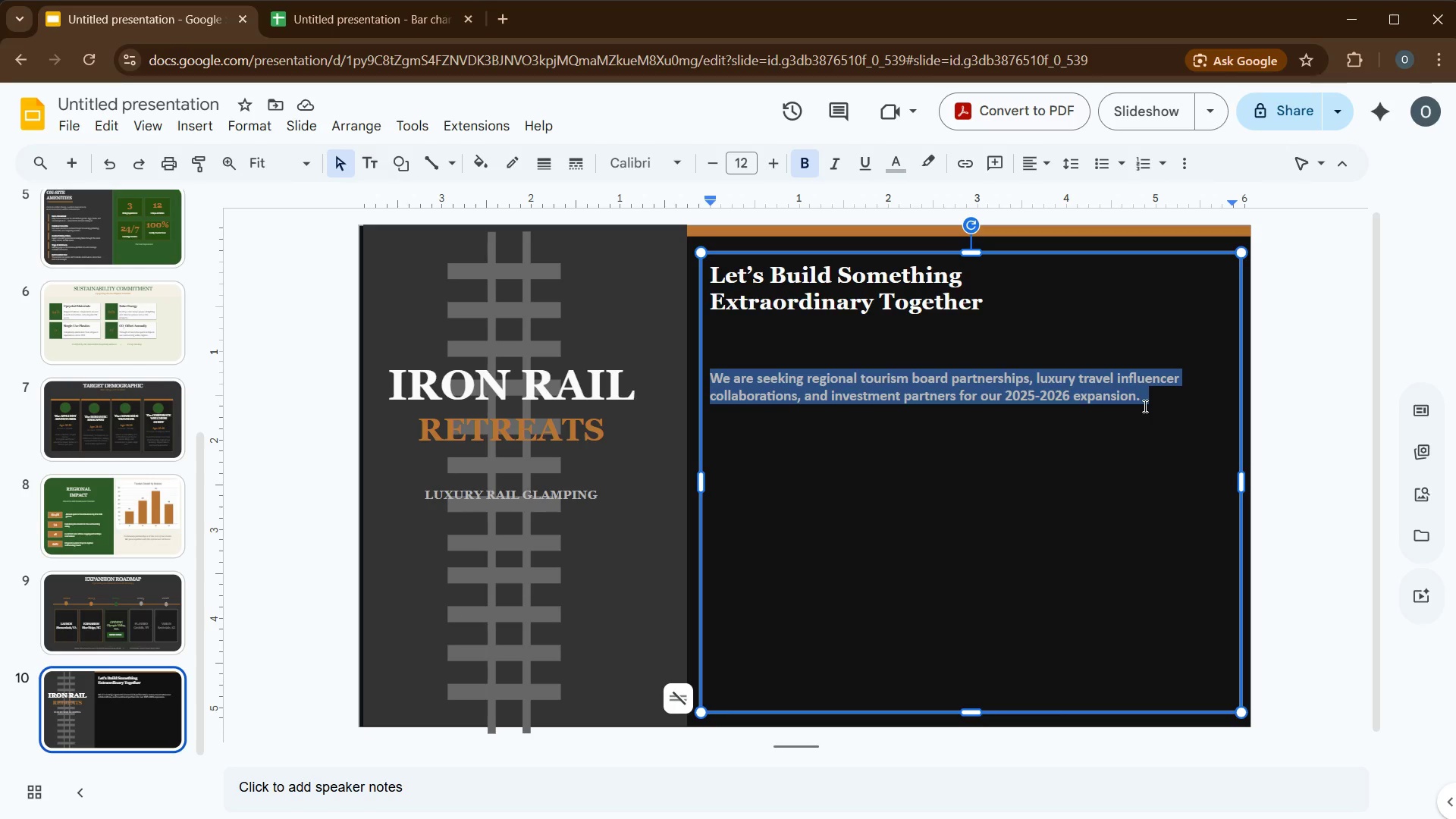 
key(Control+B)
 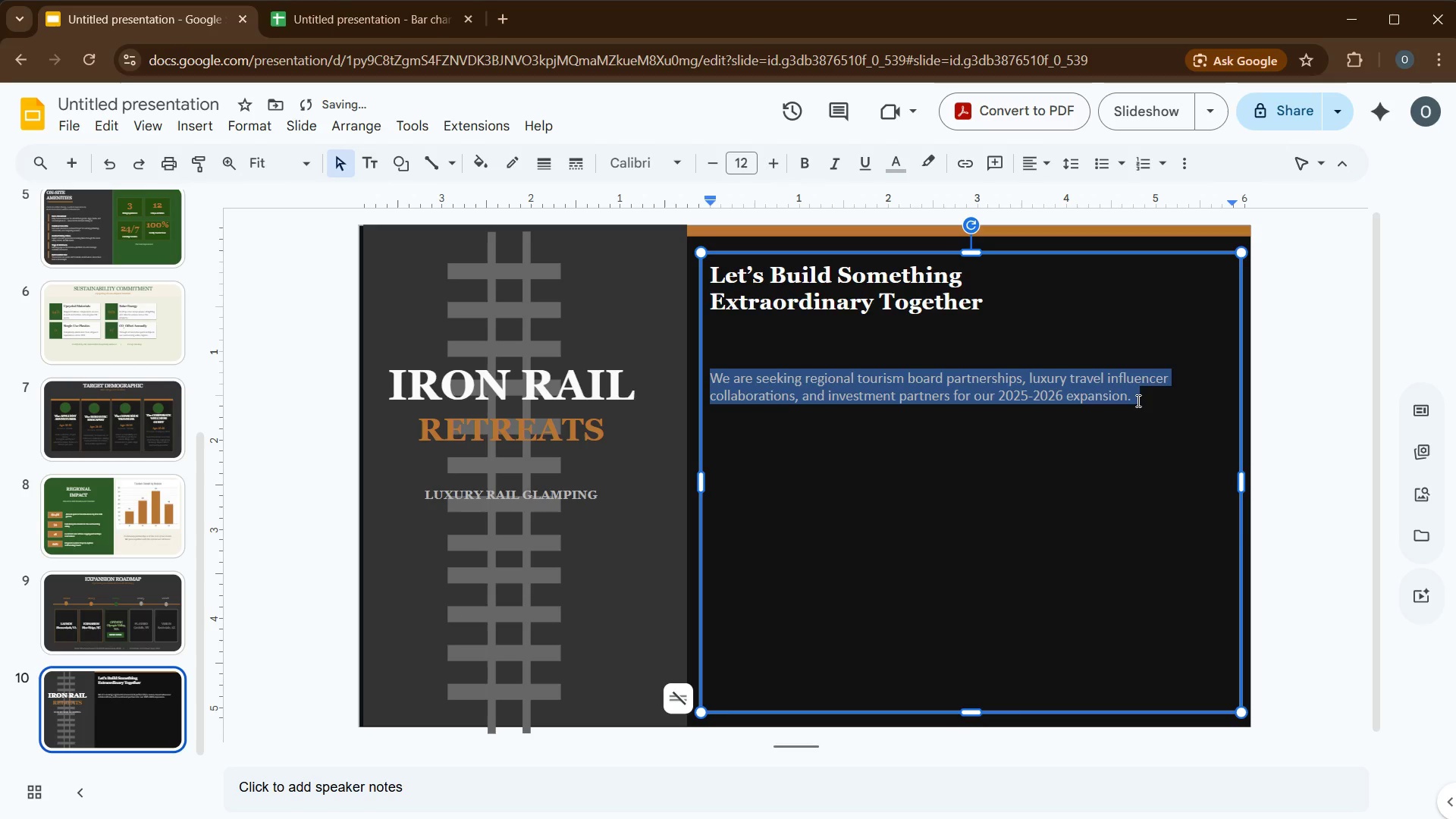 
left_click([1141, 399])
 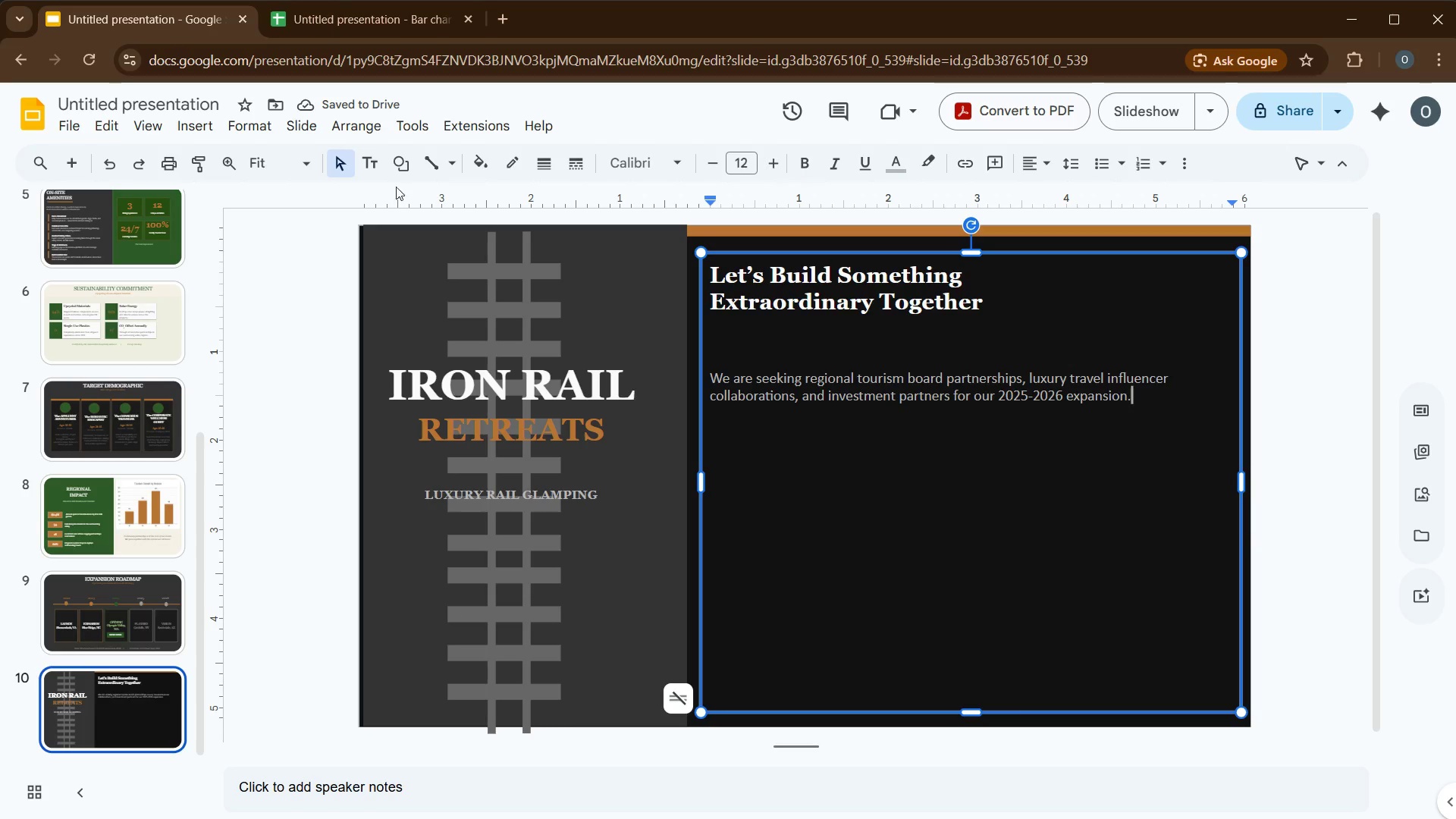 
left_click([190, 124])
 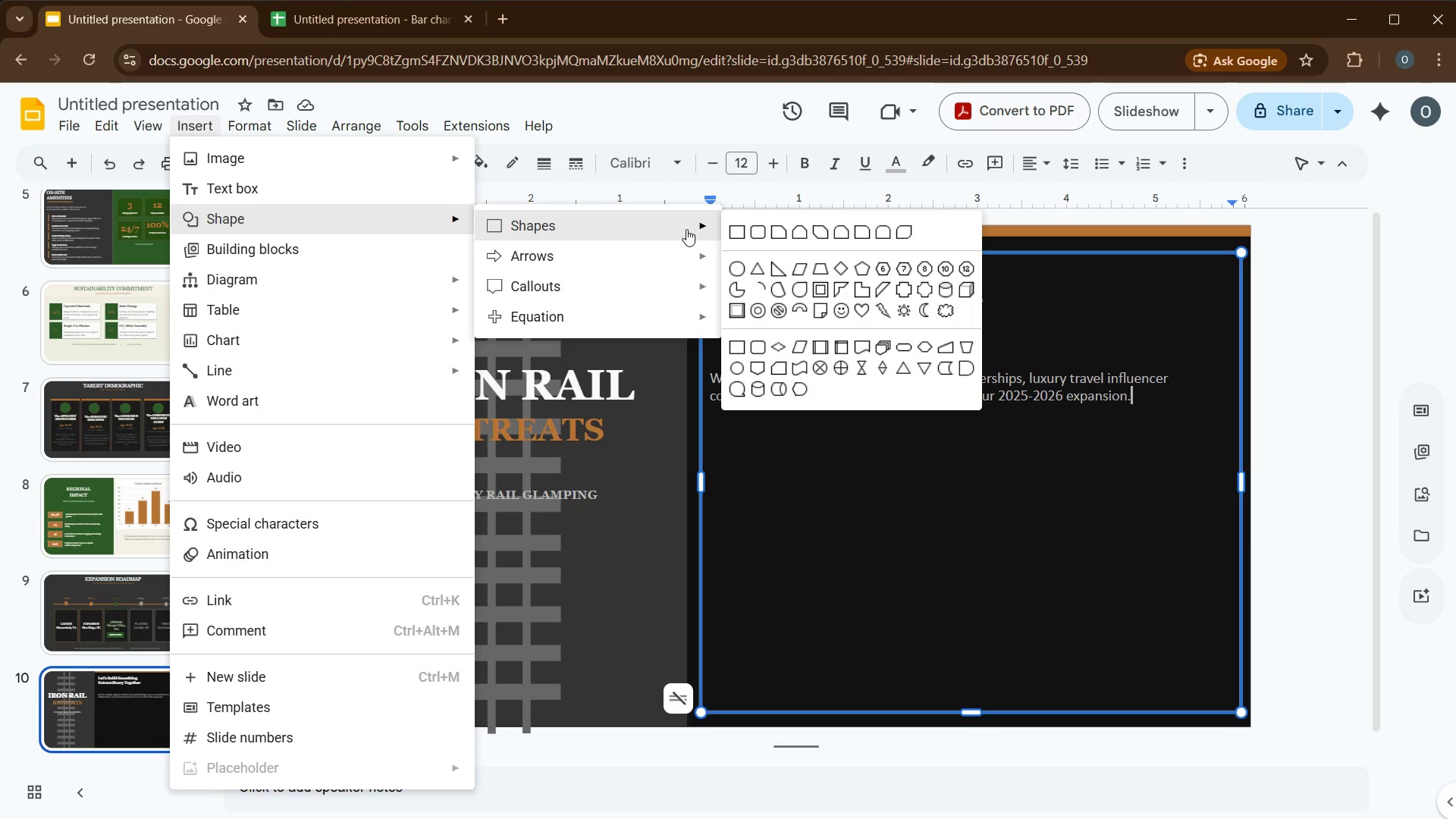 
left_click([735, 228])
 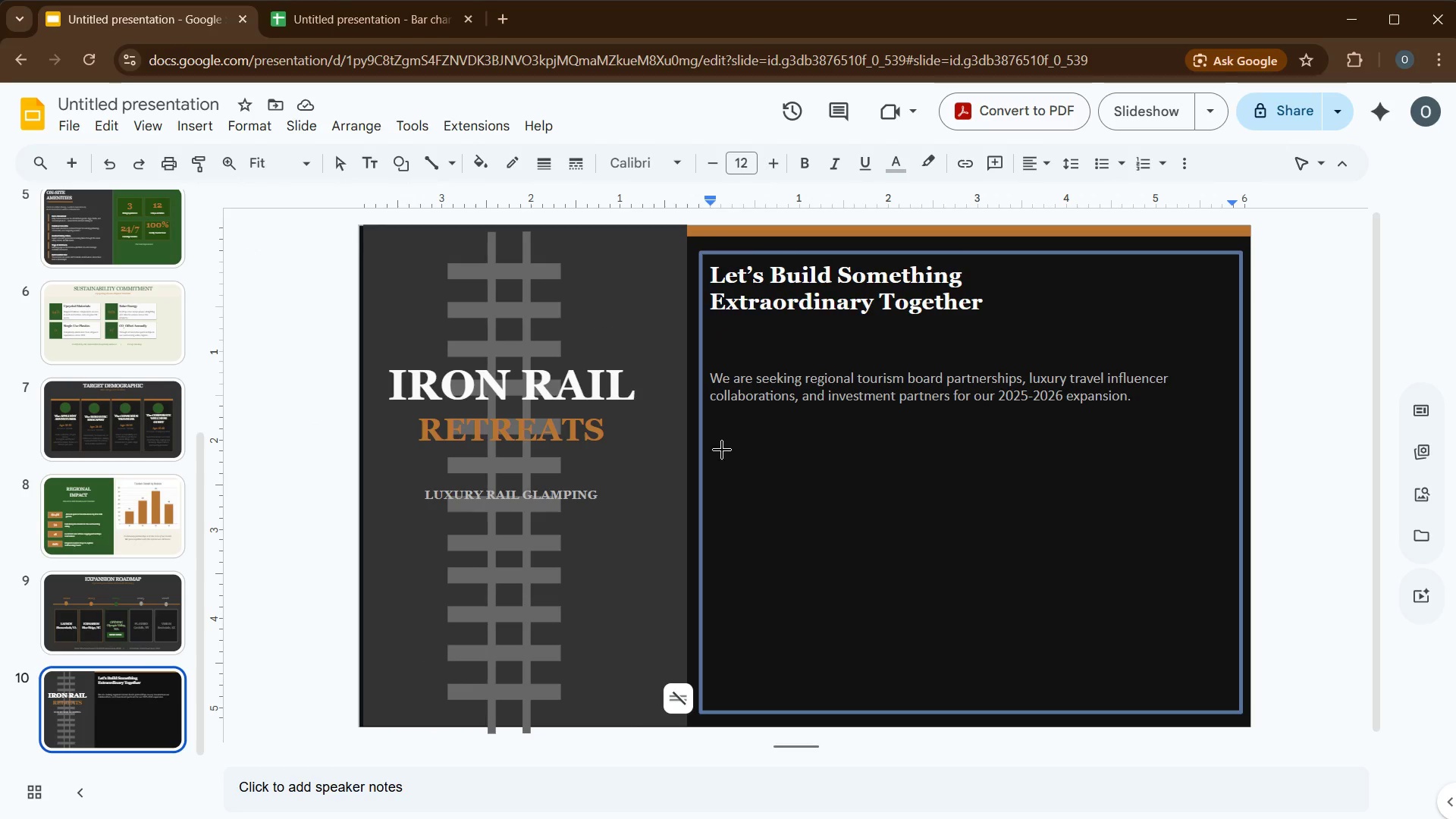 
left_click_drag(start_coordinate=[717, 443], to_coordinate=[851, 481])
 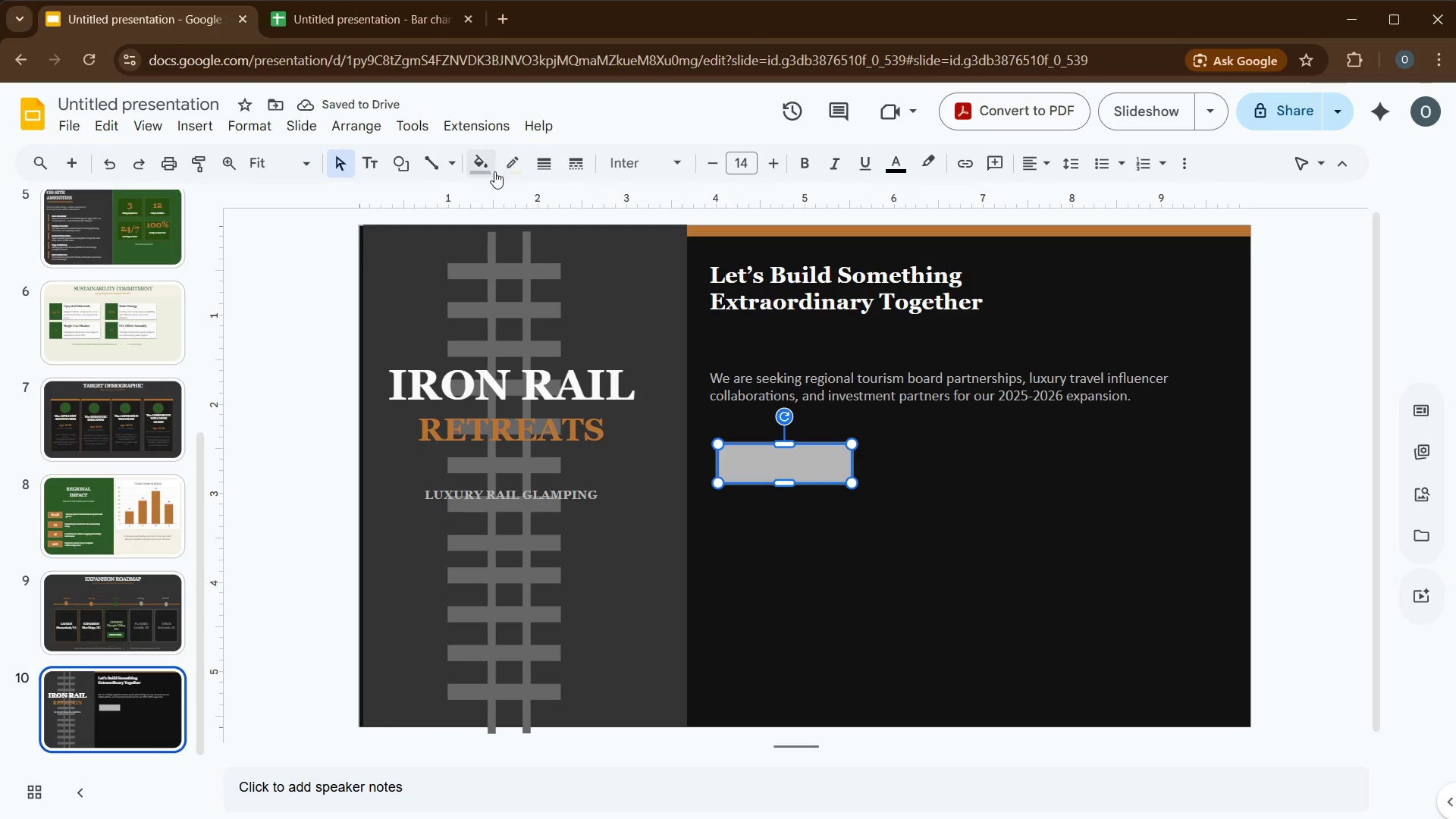 
left_click([480, 171])
 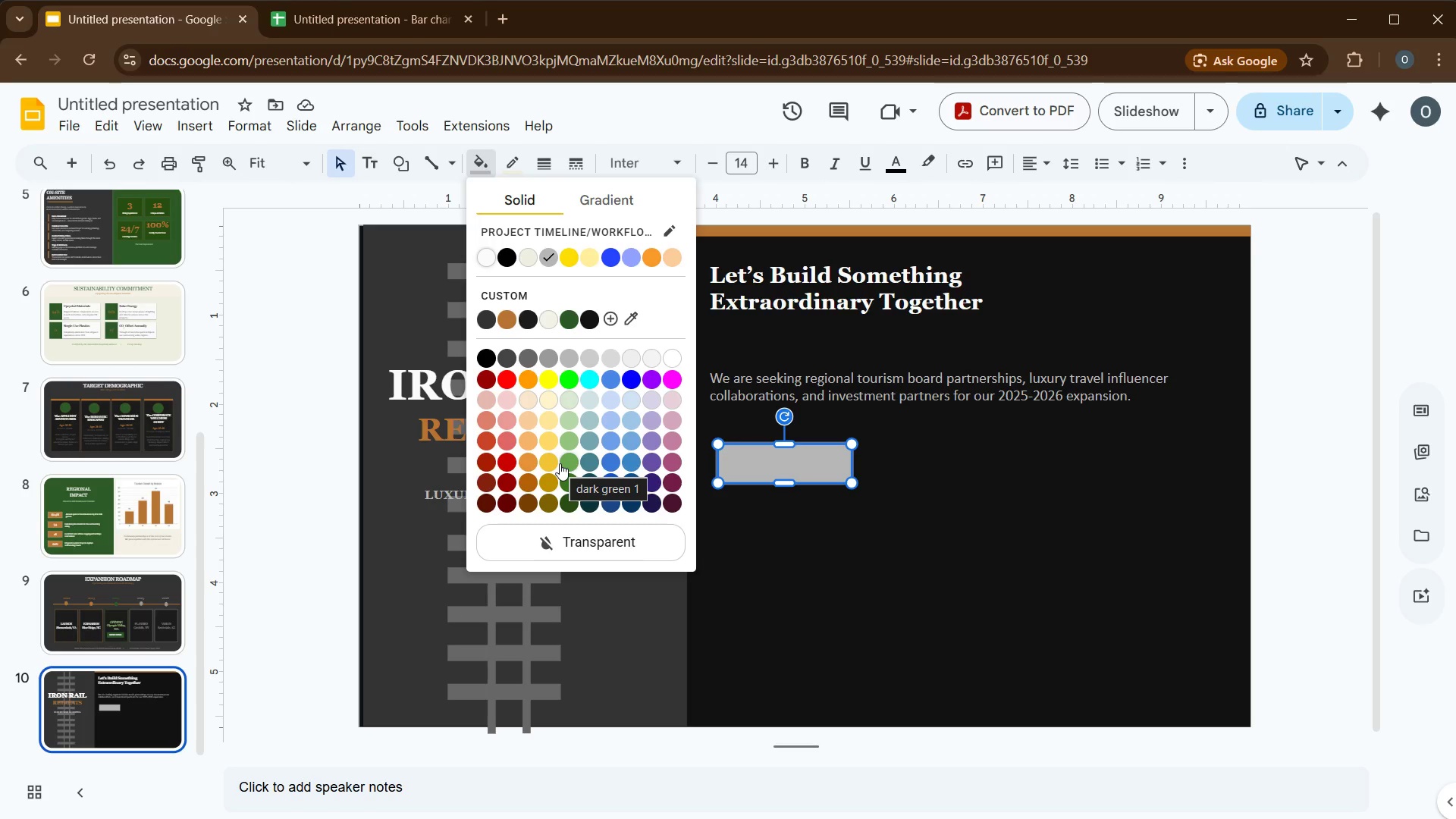 
wait(13.45)
 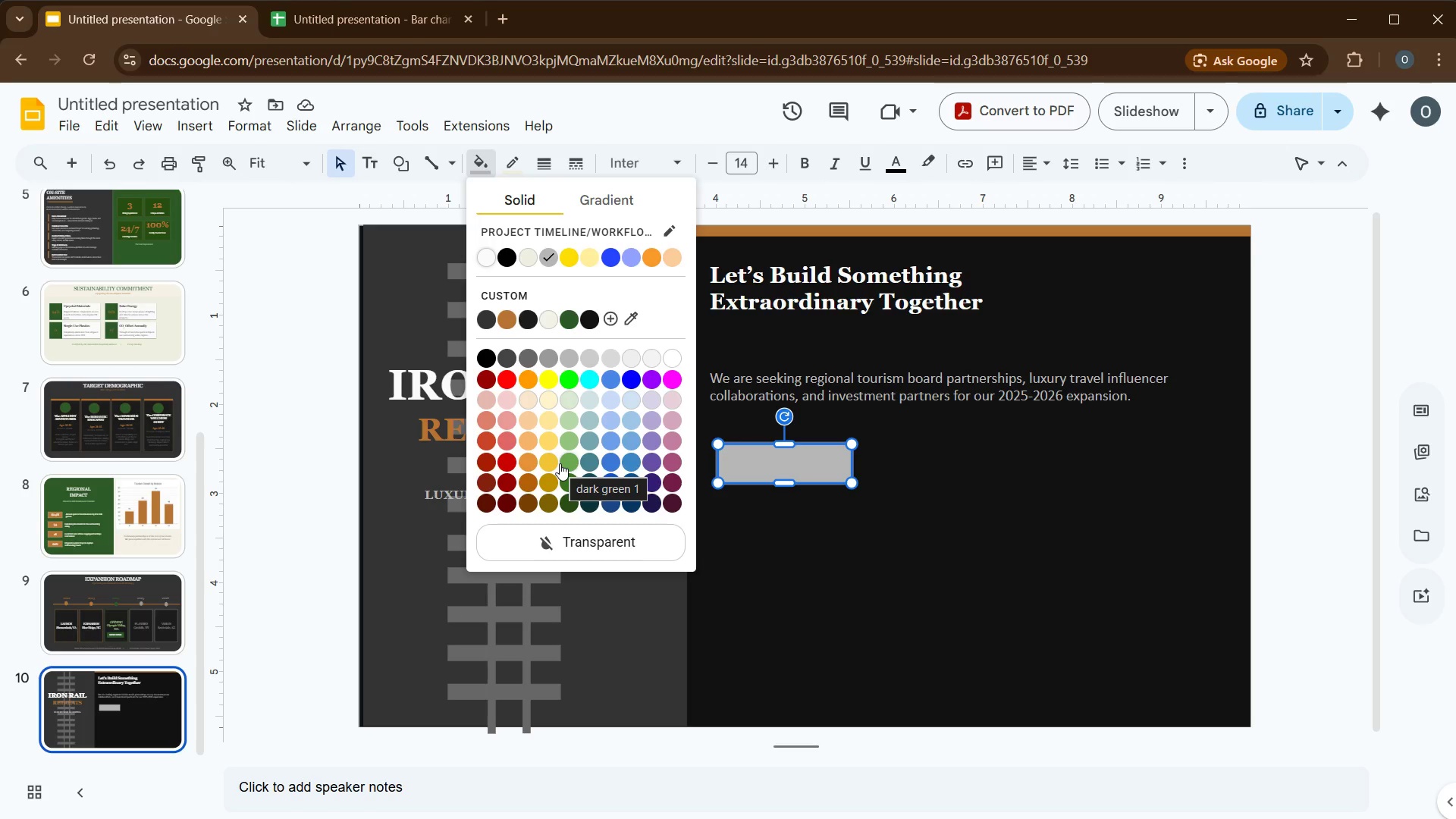 
left_click([573, 323])
 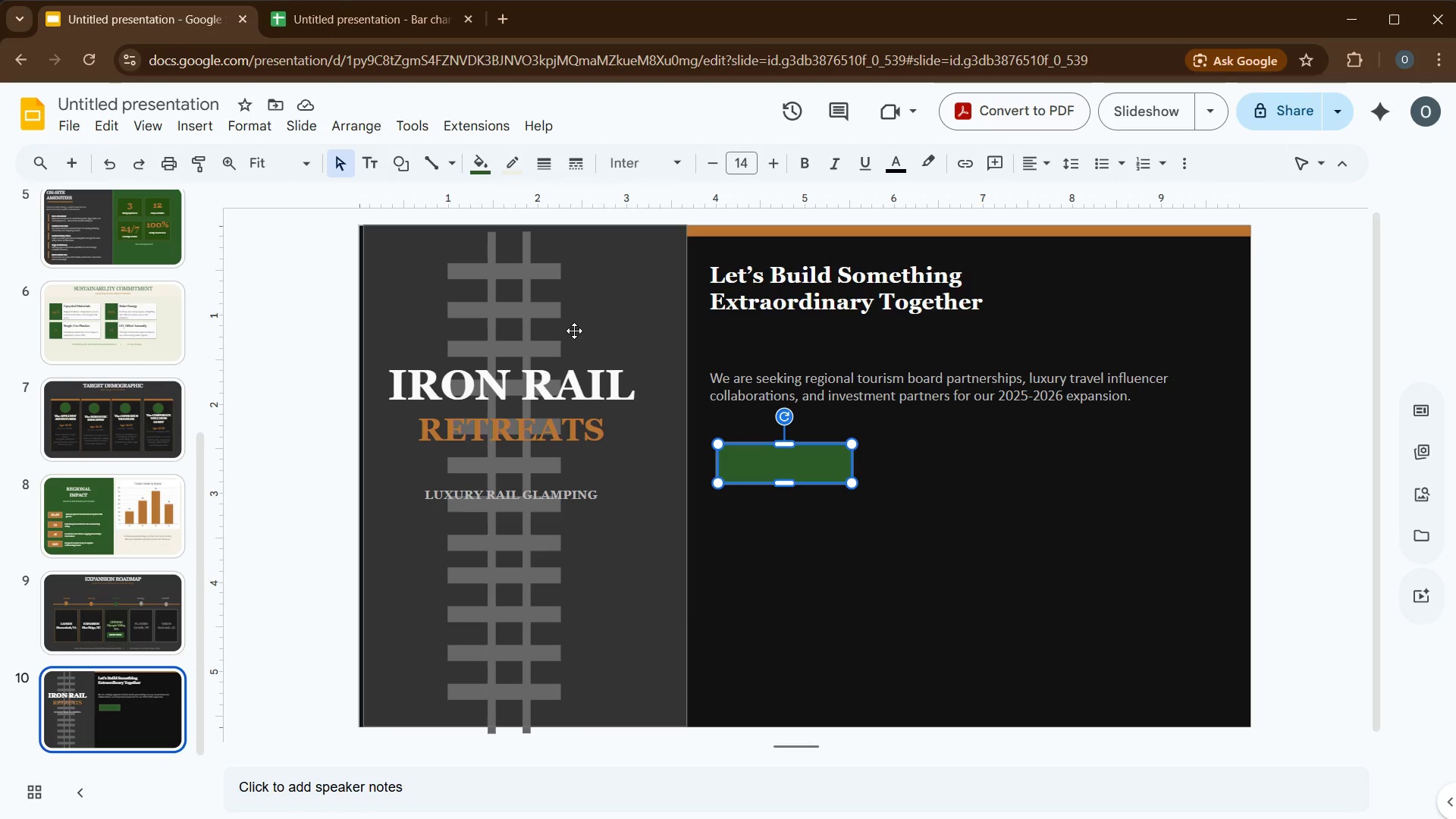 
wait(17.81)
 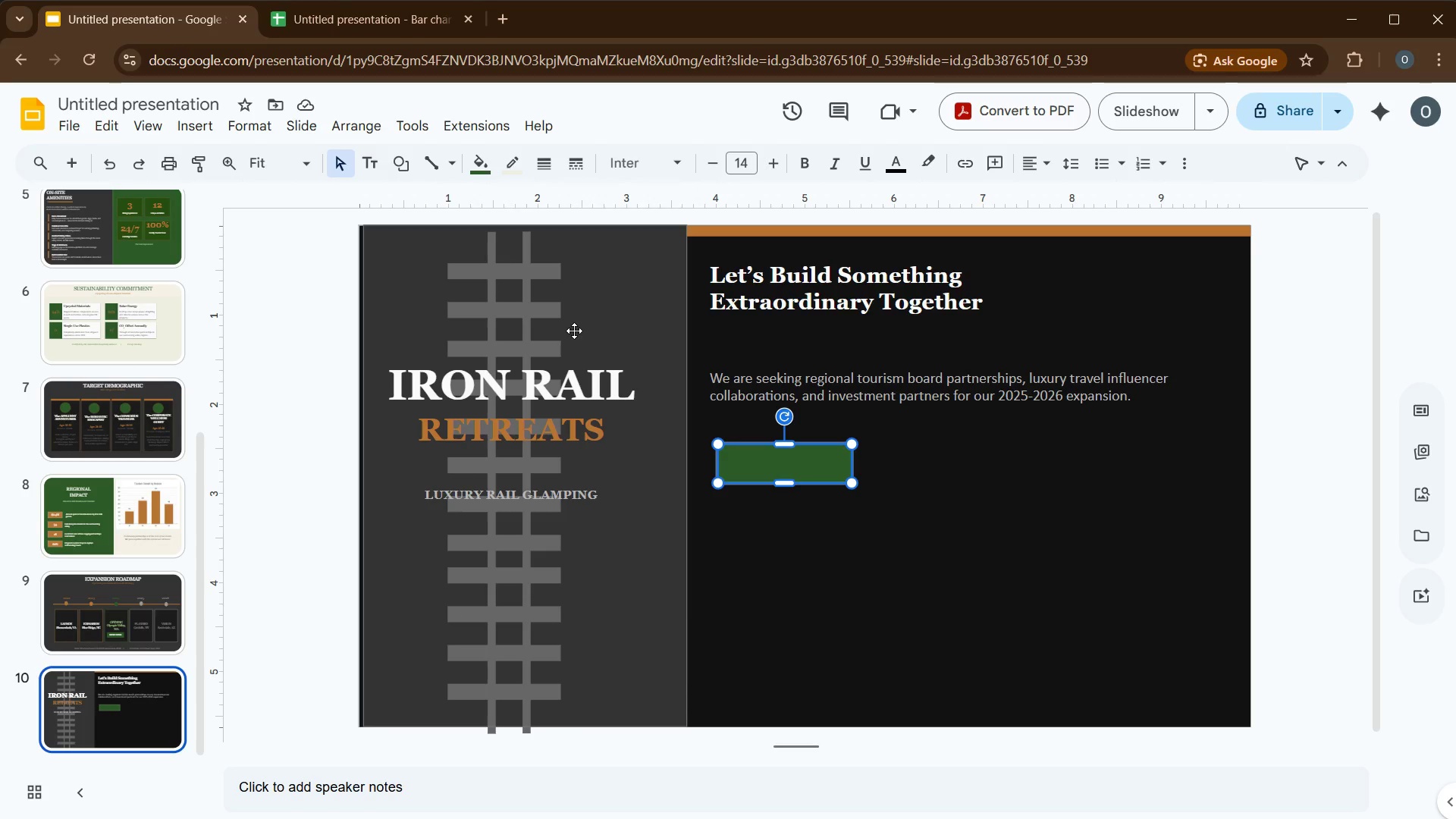 
left_click([787, 466])
 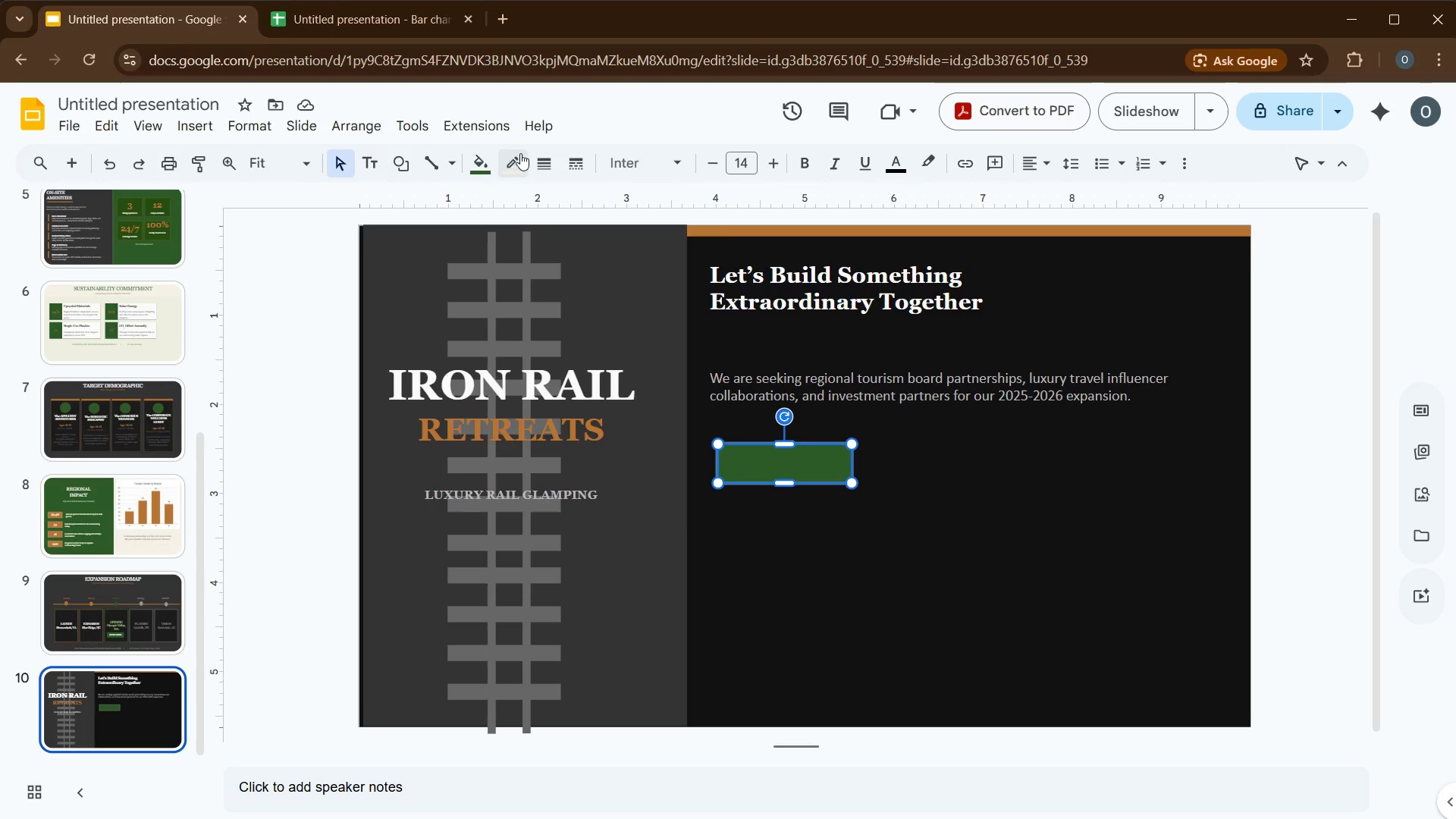 
left_click([514, 158])
 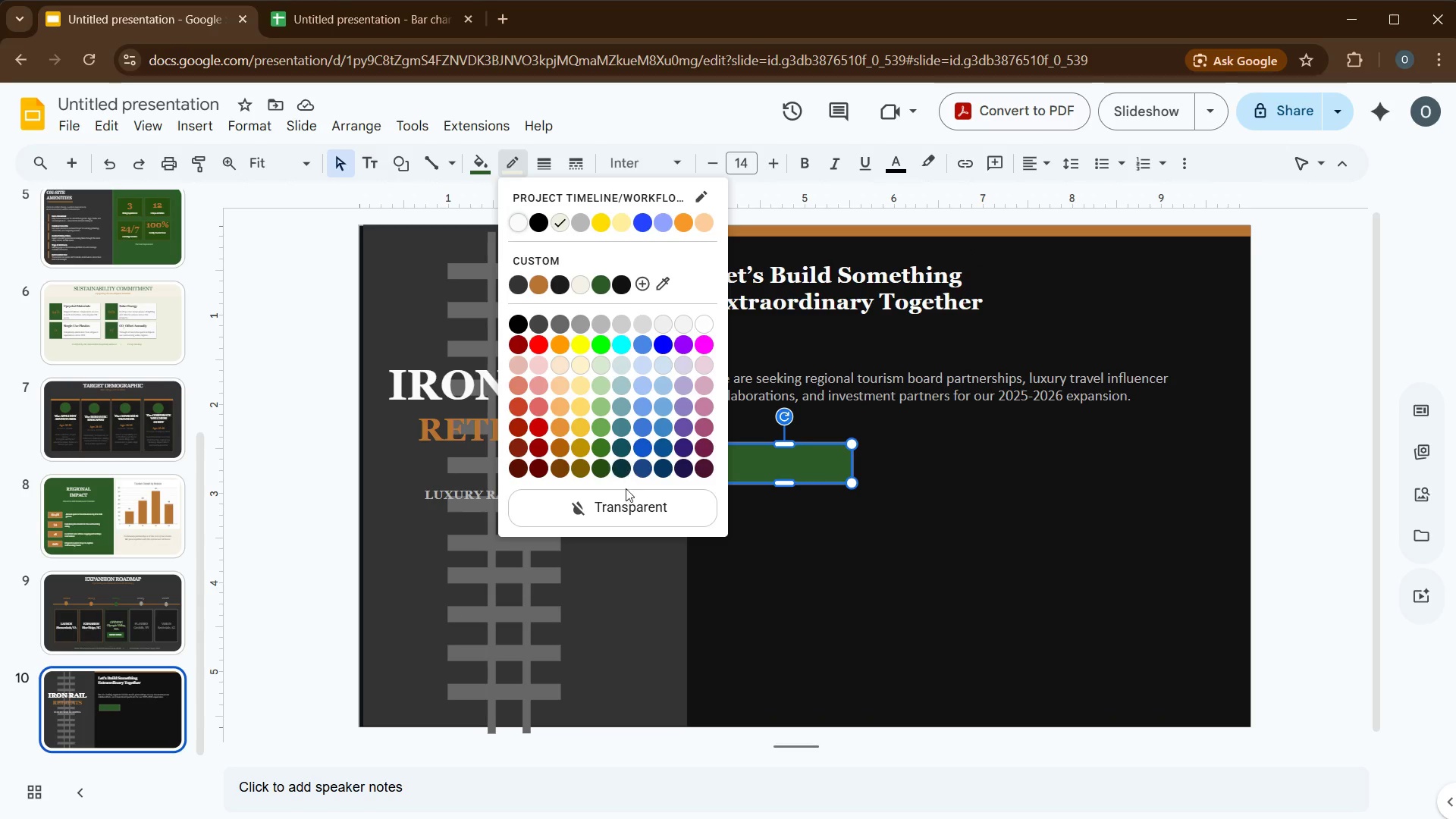 
left_click([626, 506])
 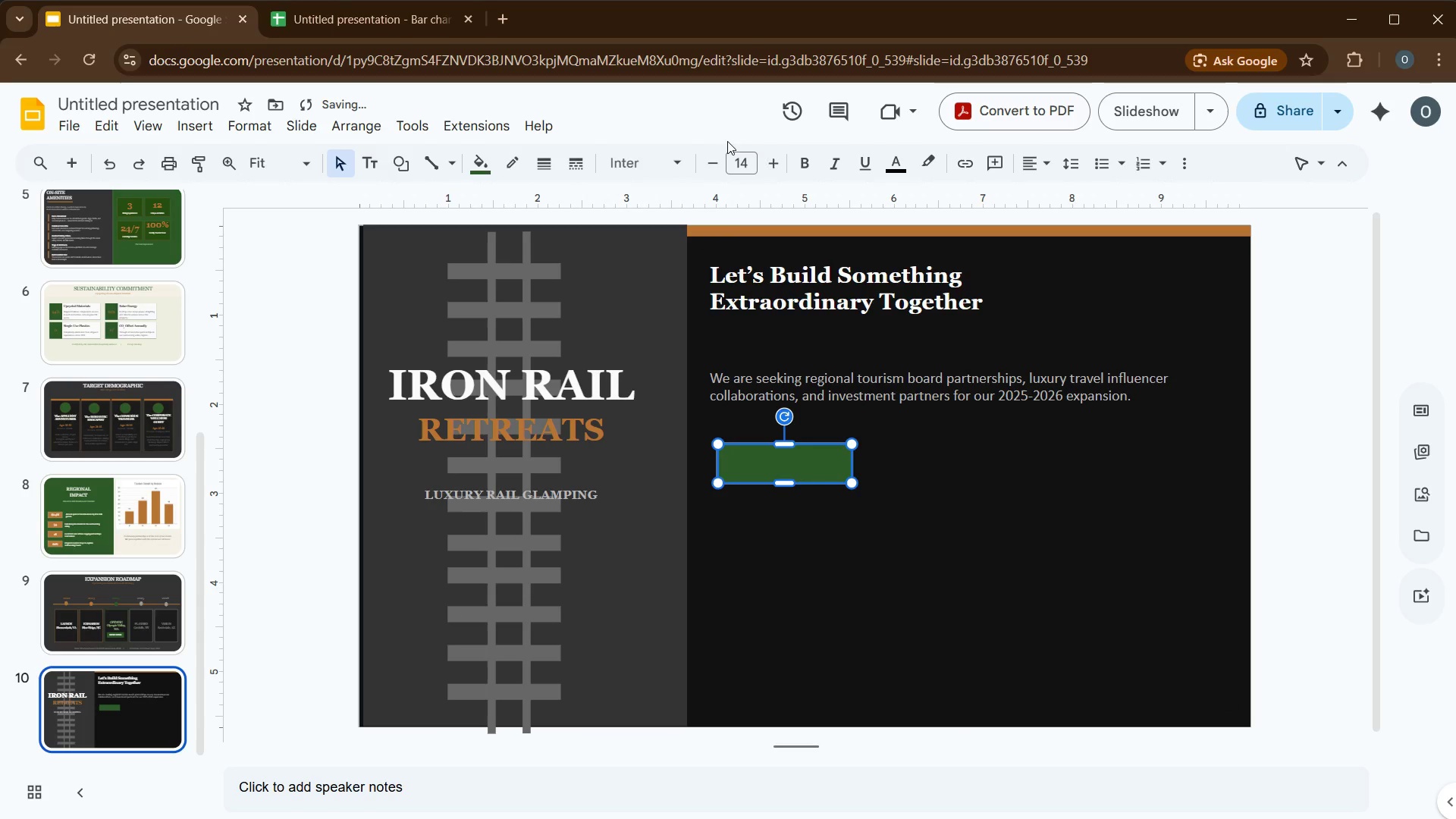 
left_click([661, 160])
 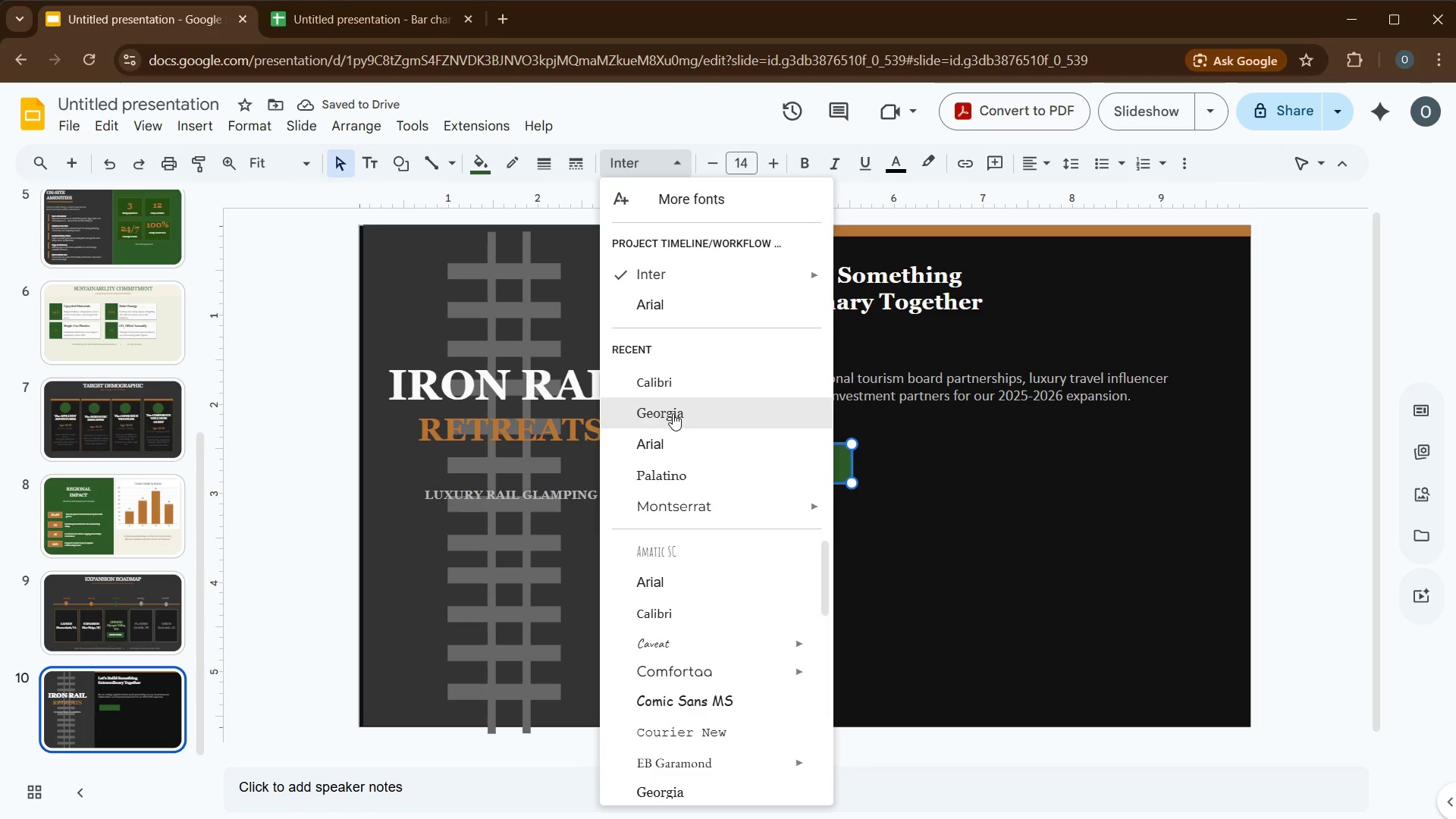 
left_click([673, 413])
 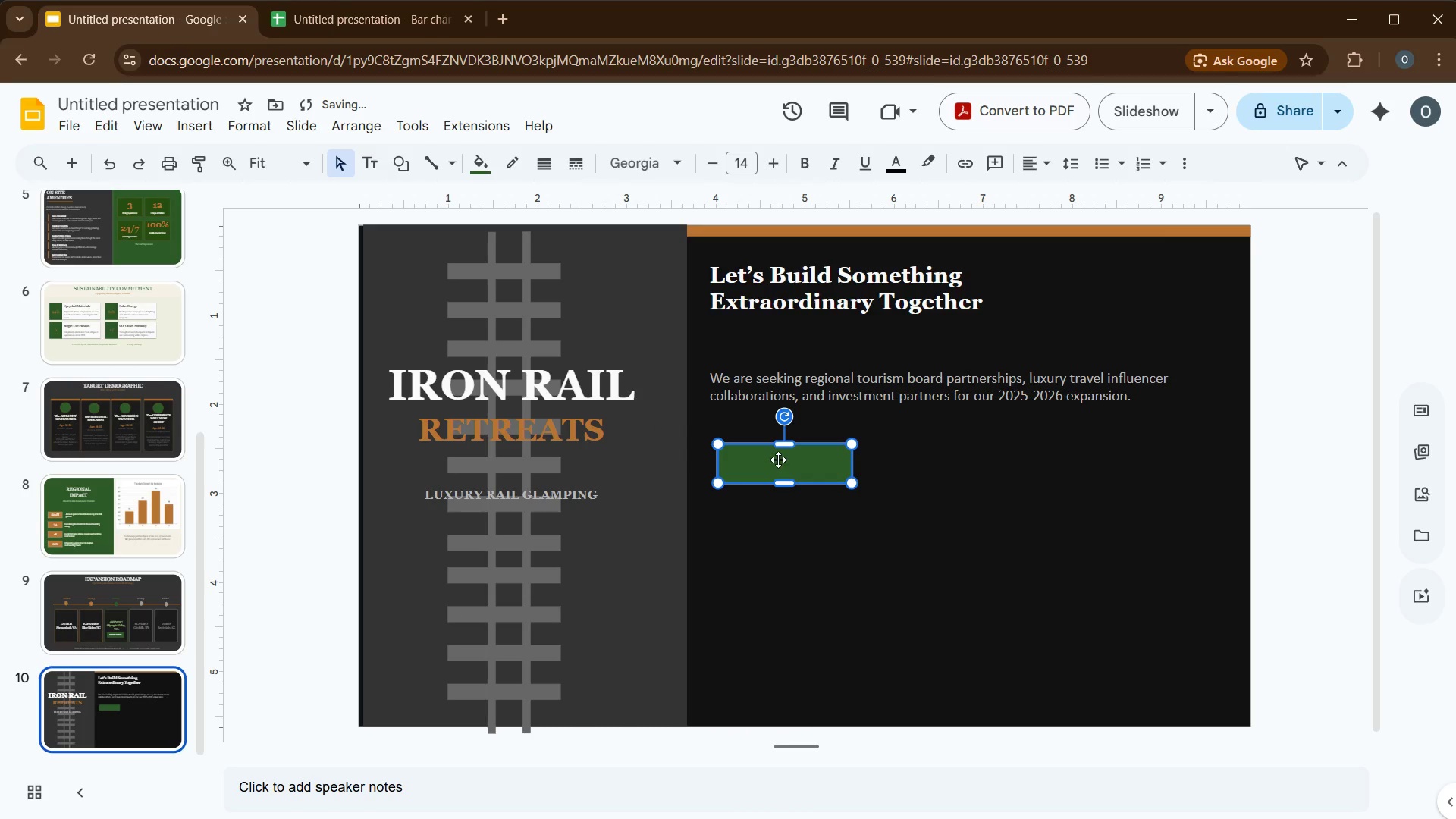 
left_click([778, 460])
 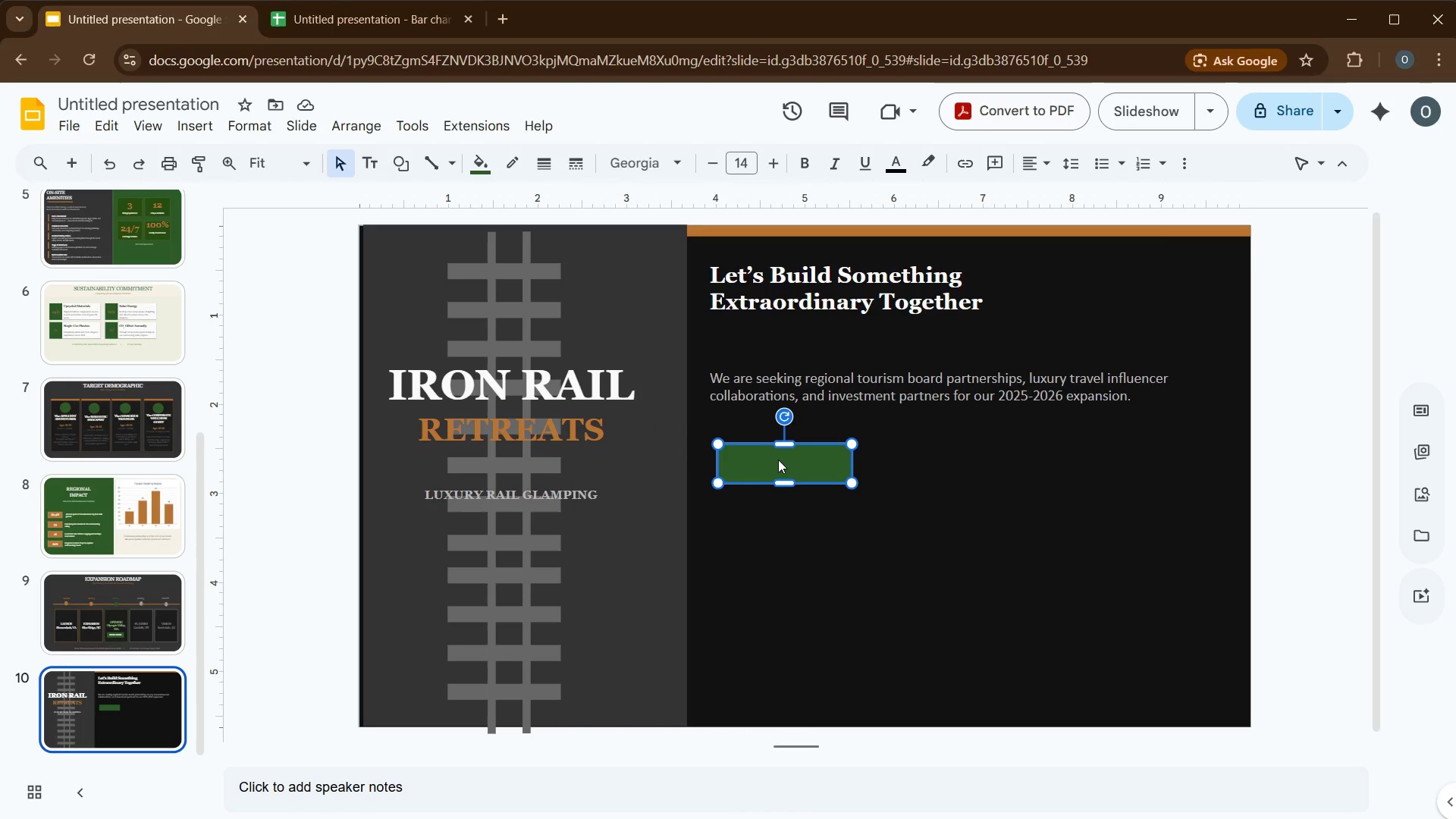 
wait(7.67)
 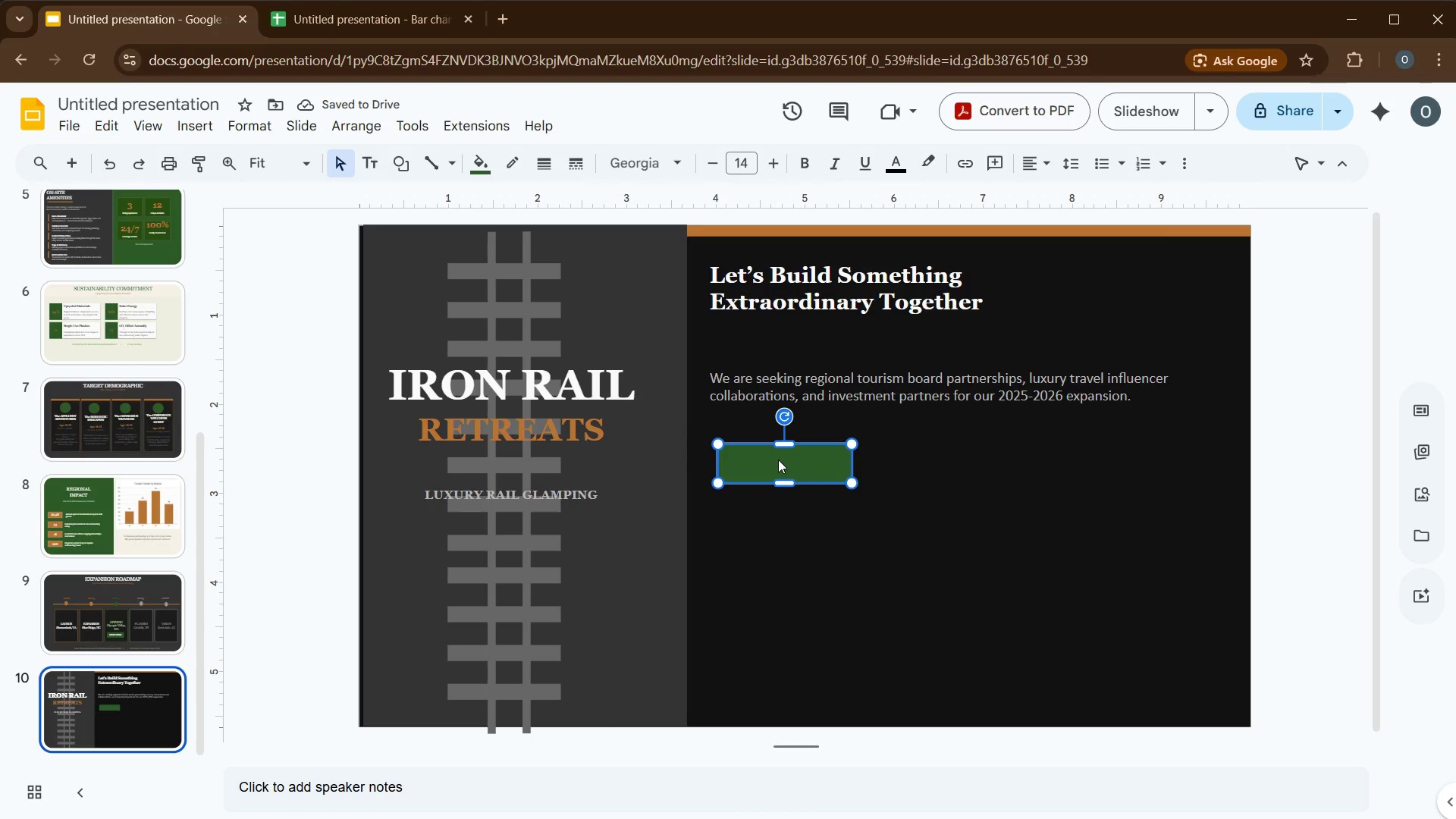 
key(CapsLock)
 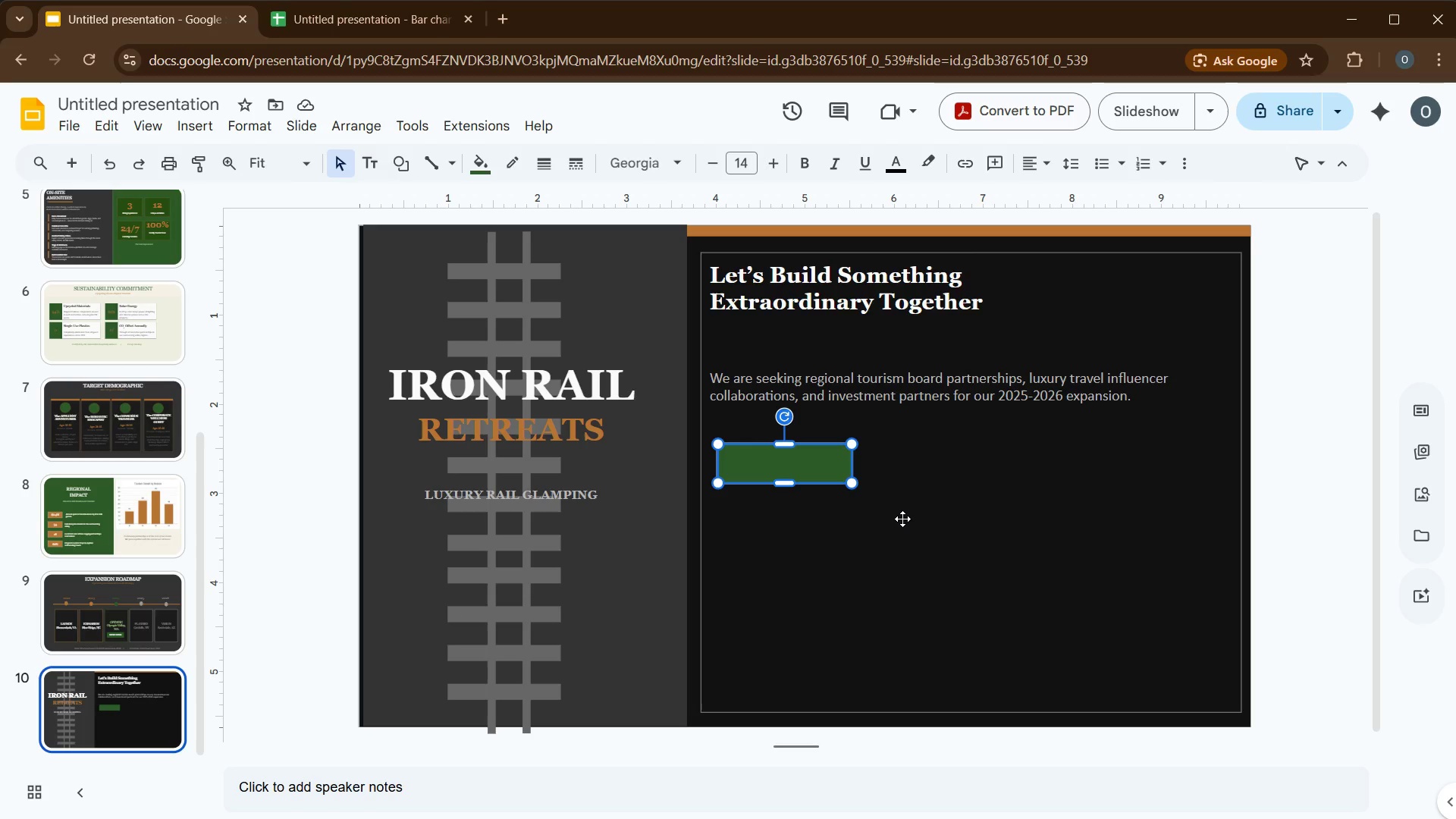 
type(PARTNERSH)
 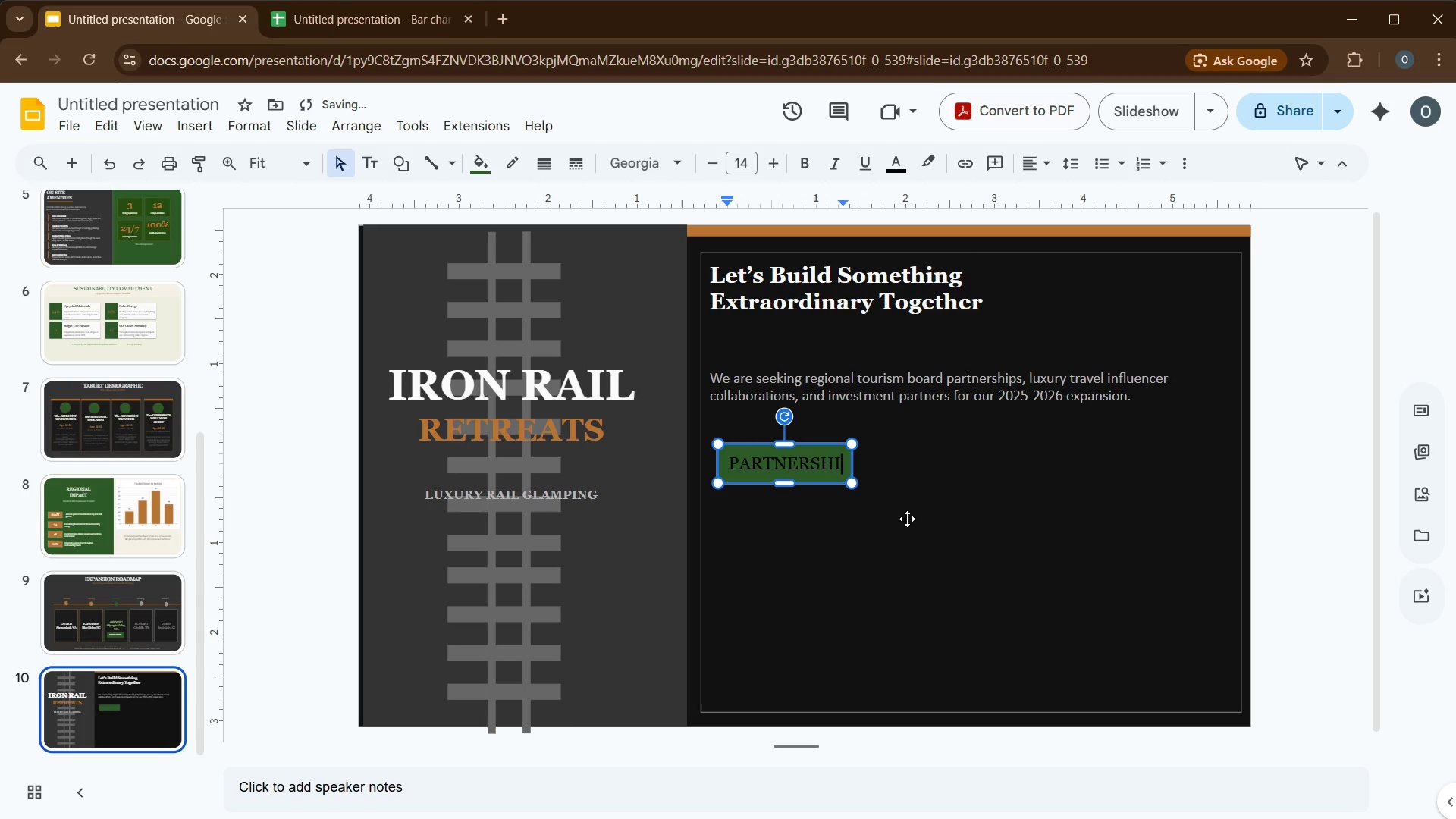 
type(IPS)
 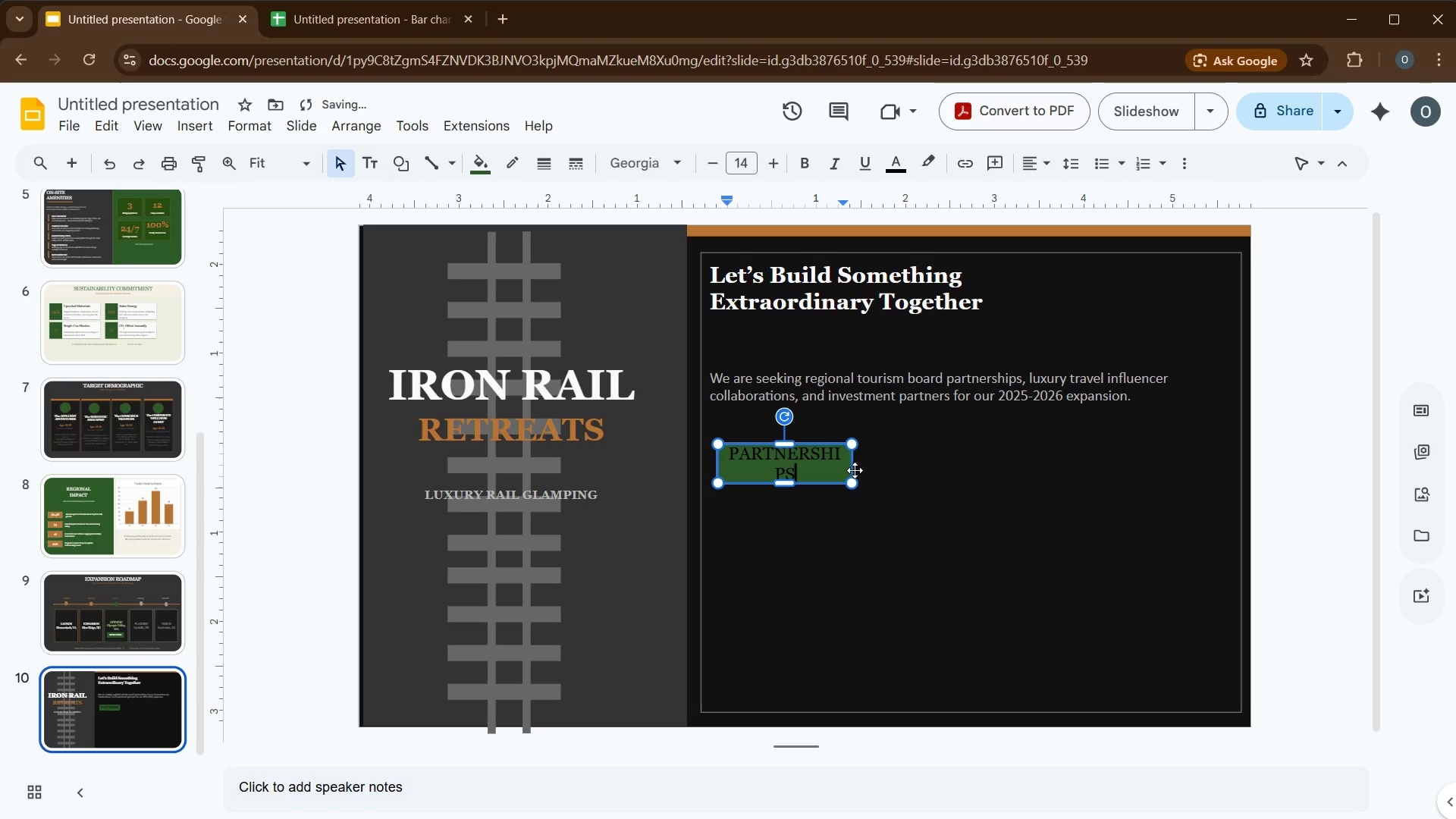 
left_click_drag(start_coordinate=[851, 466], to_coordinate=[858, 465])
 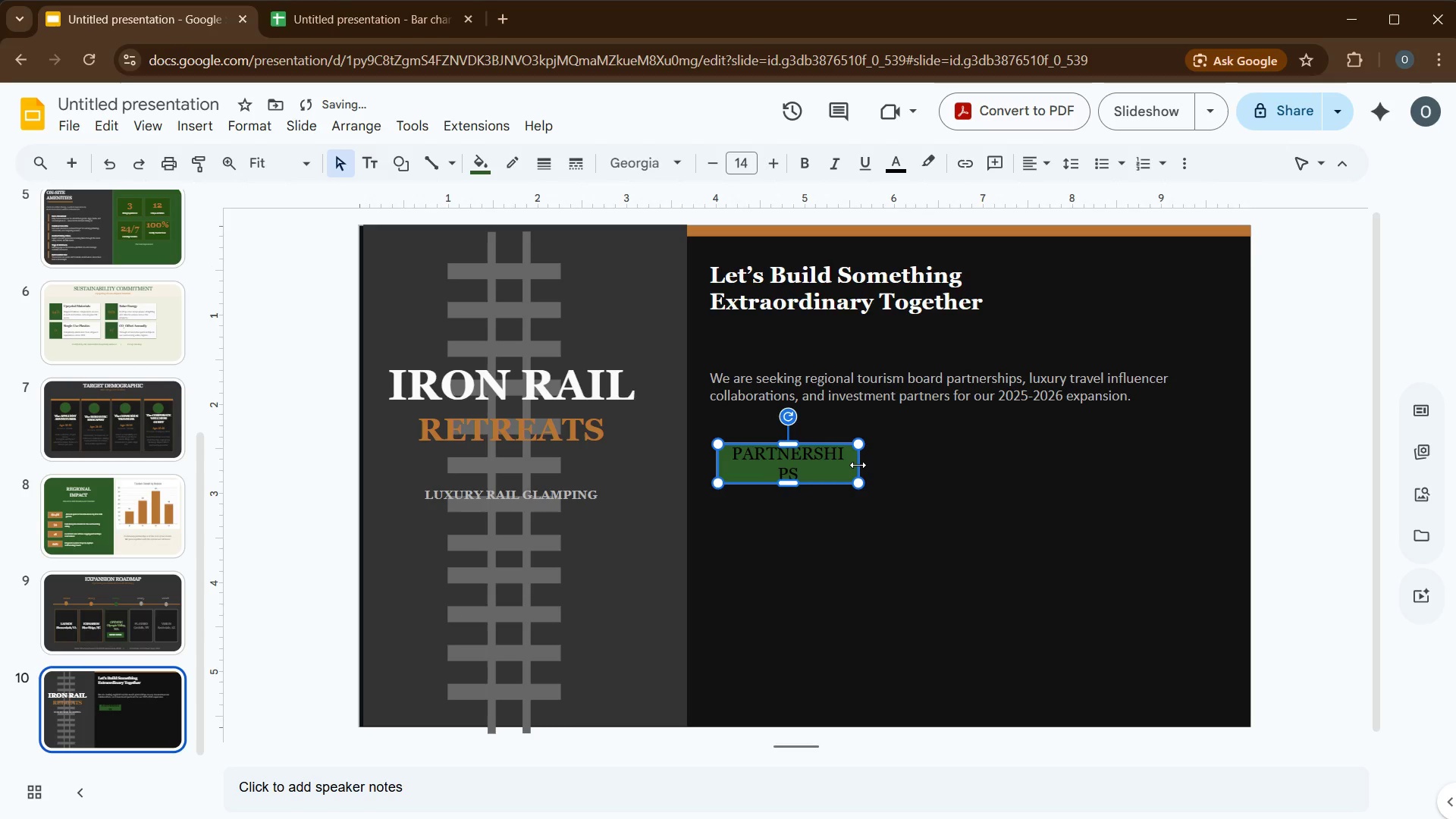 
left_click_drag(start_coordinate=[858, 465], to_coordinate=[862, 465])
 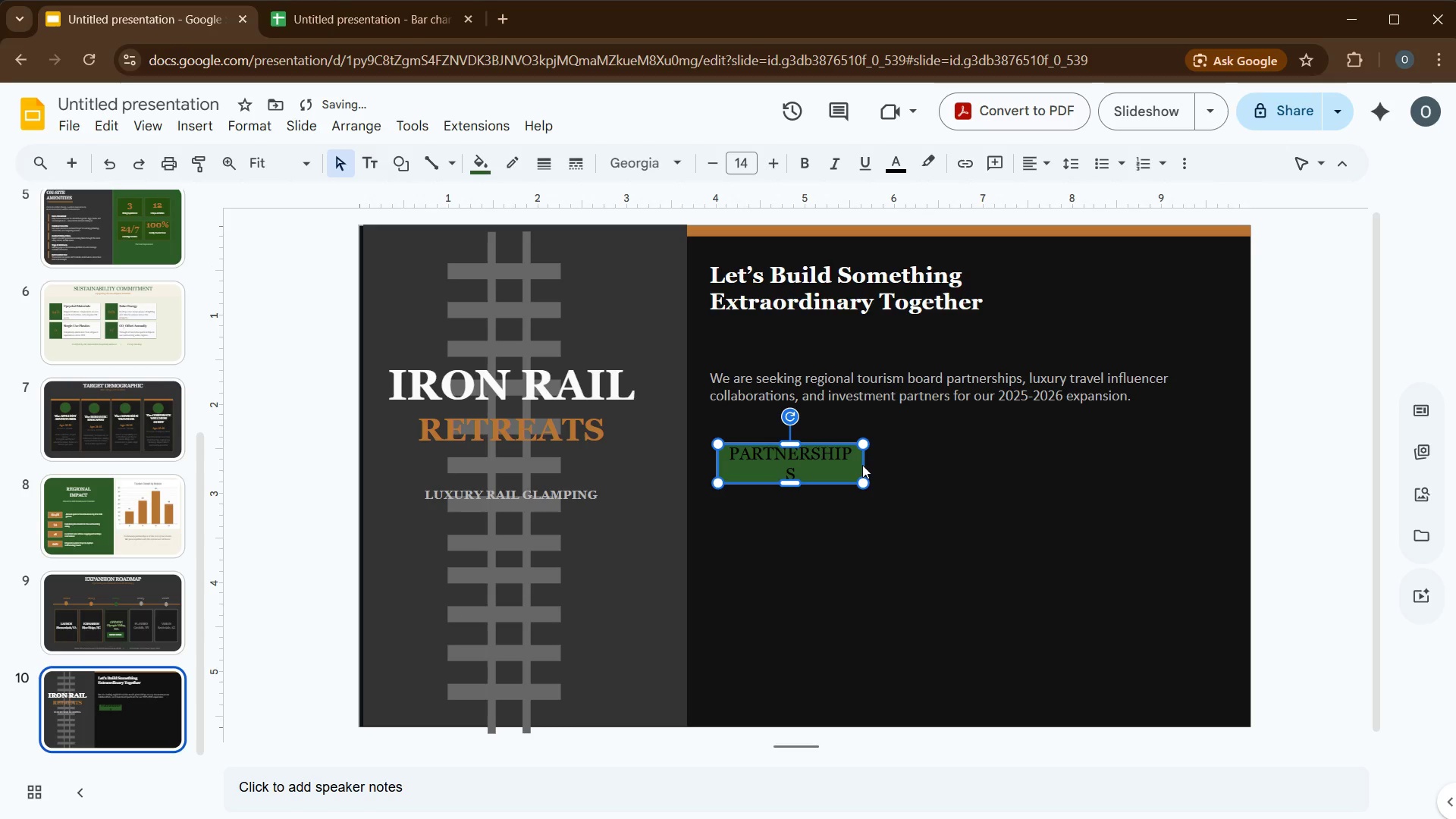 
left_click([862, 465])
 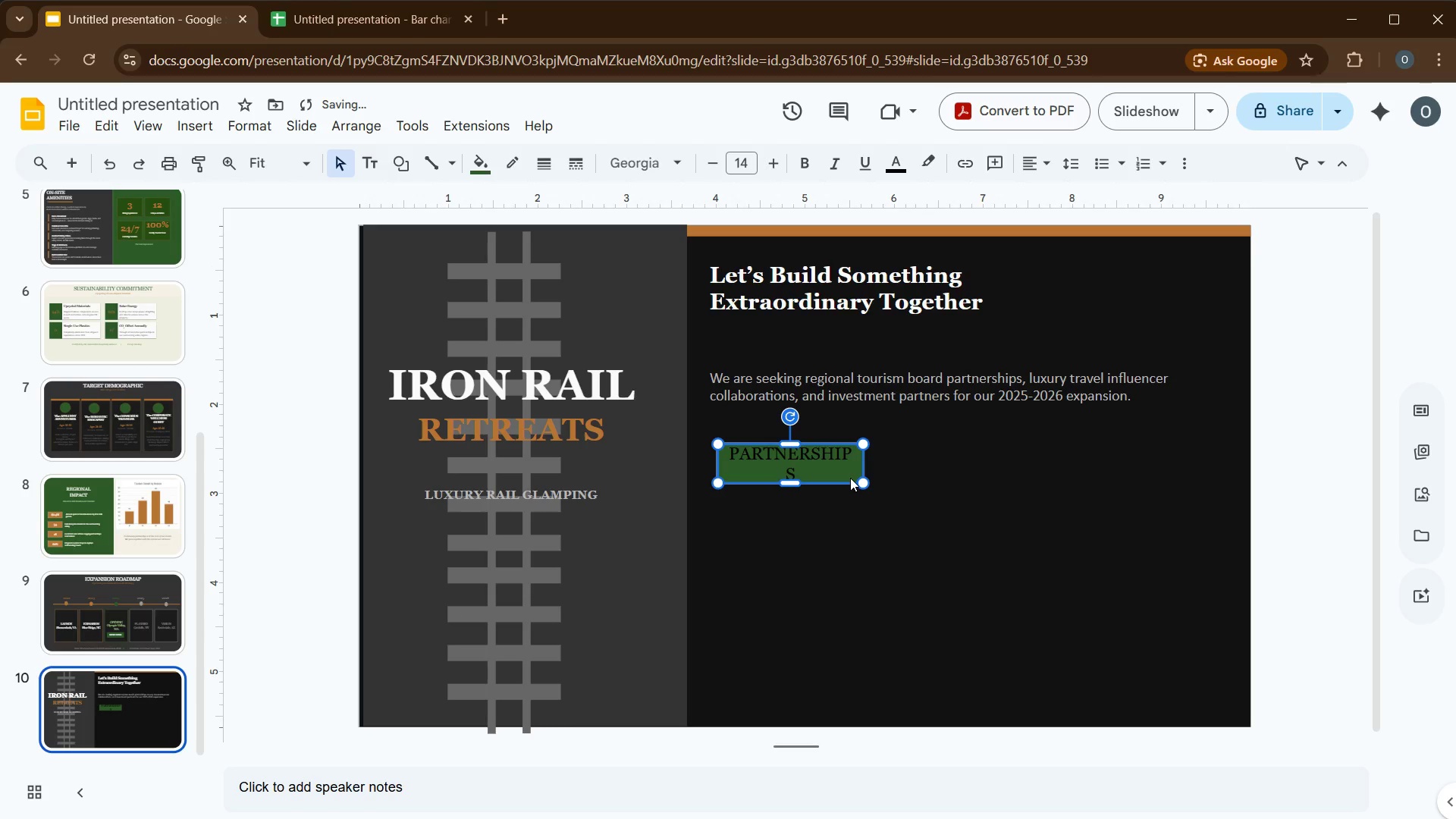 
key(Control+A)
 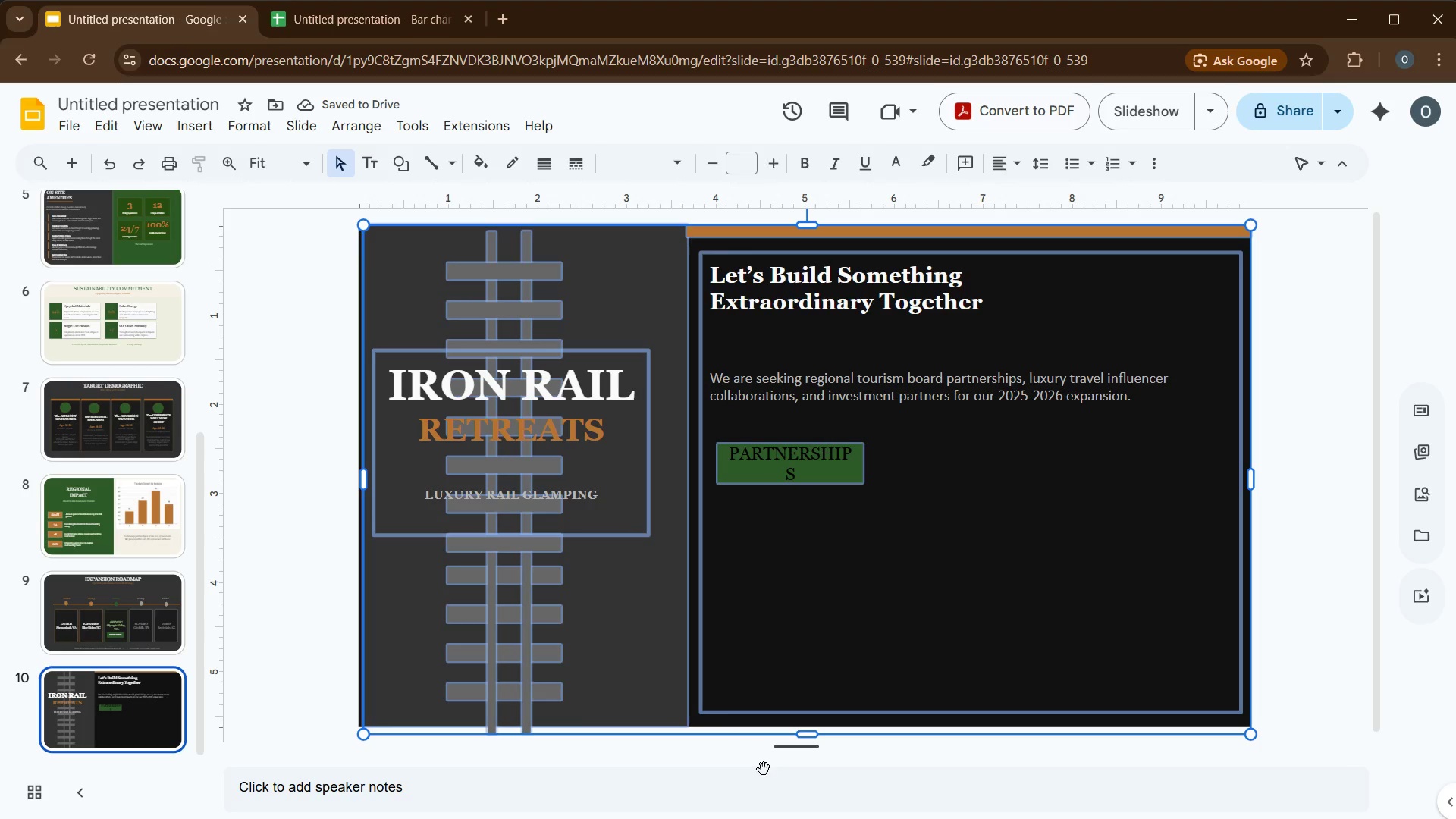 
left_click([747, 791])
 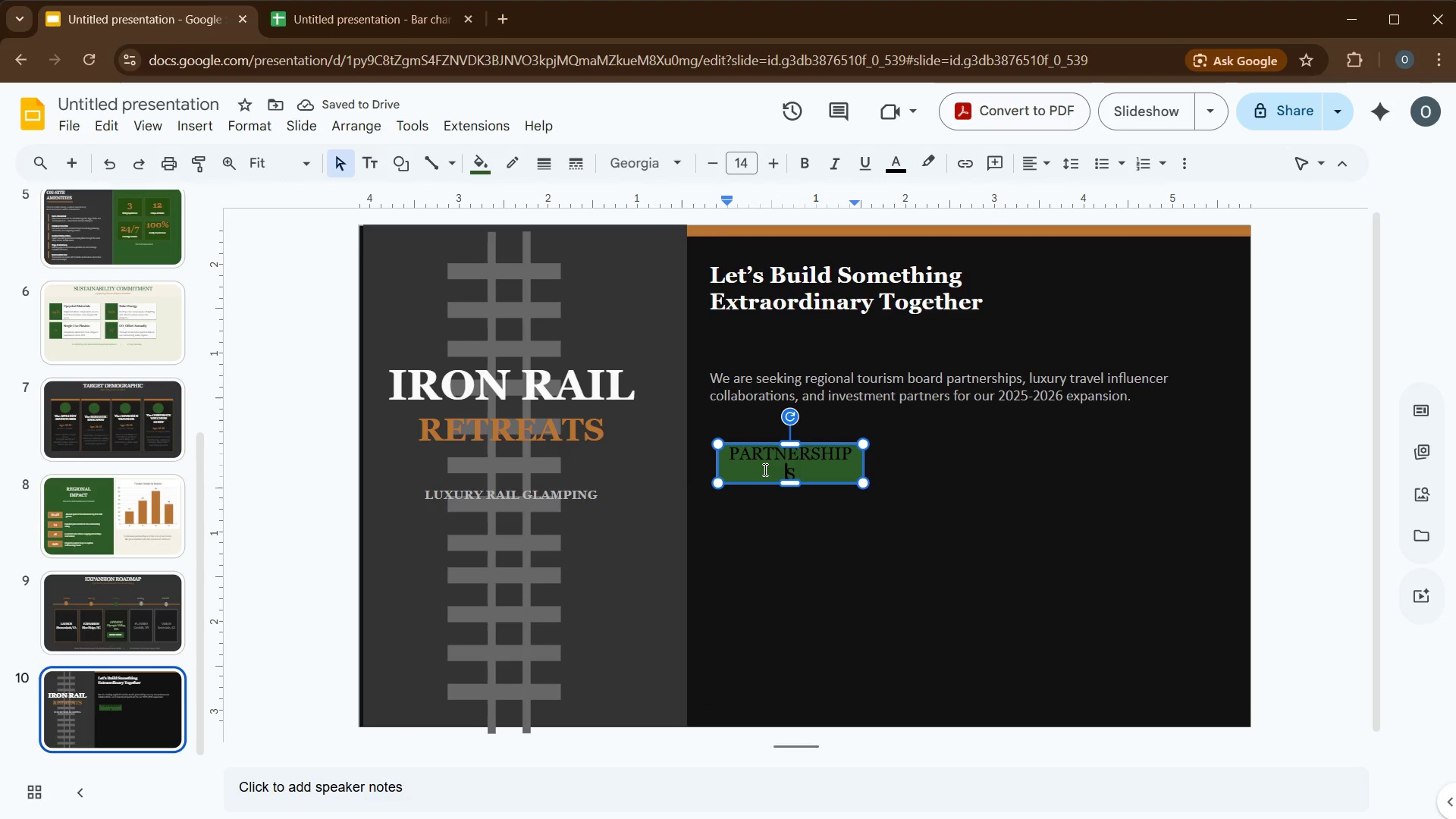 
key(Control+A)
 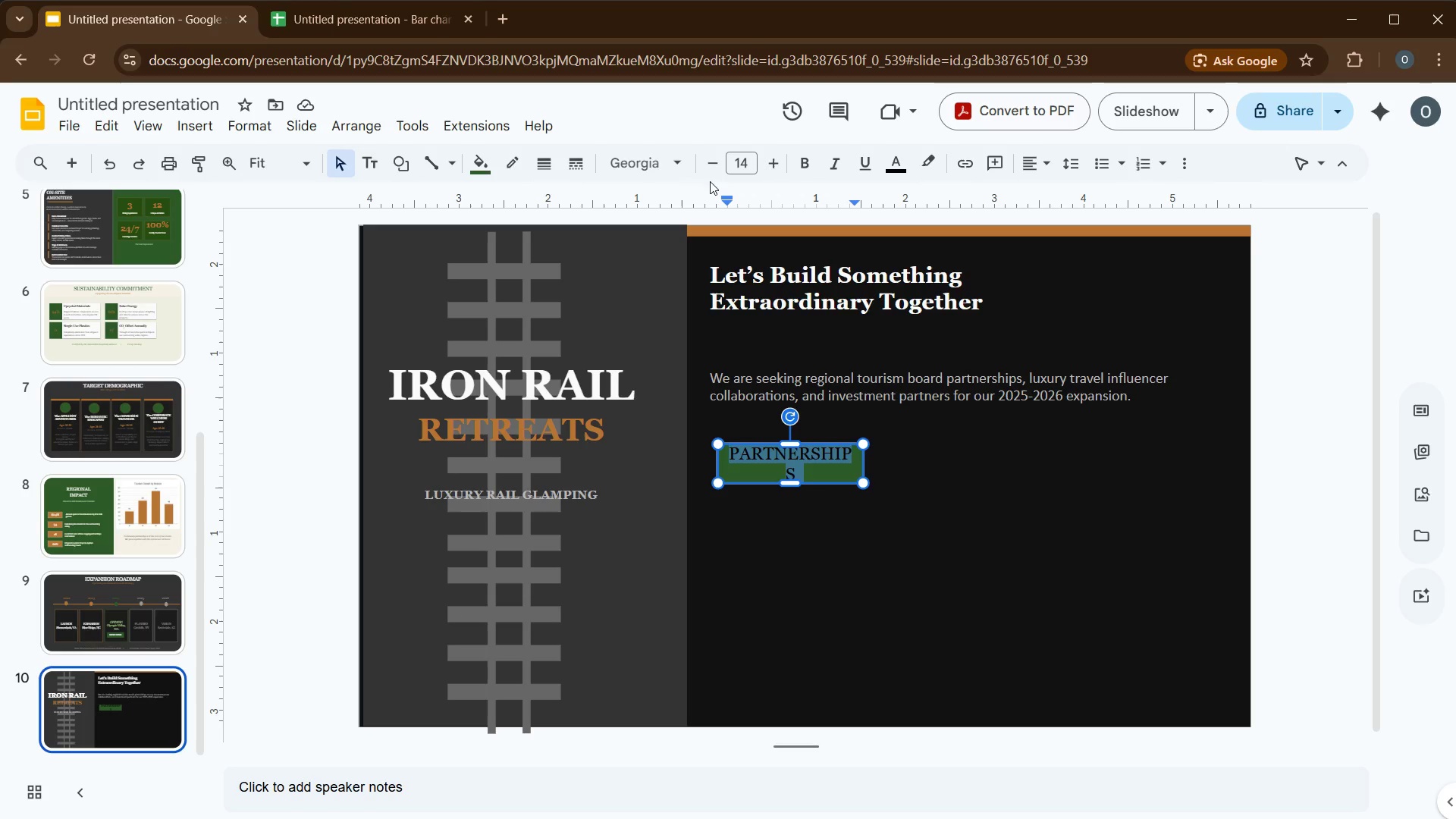 
left_click([711, 171])
 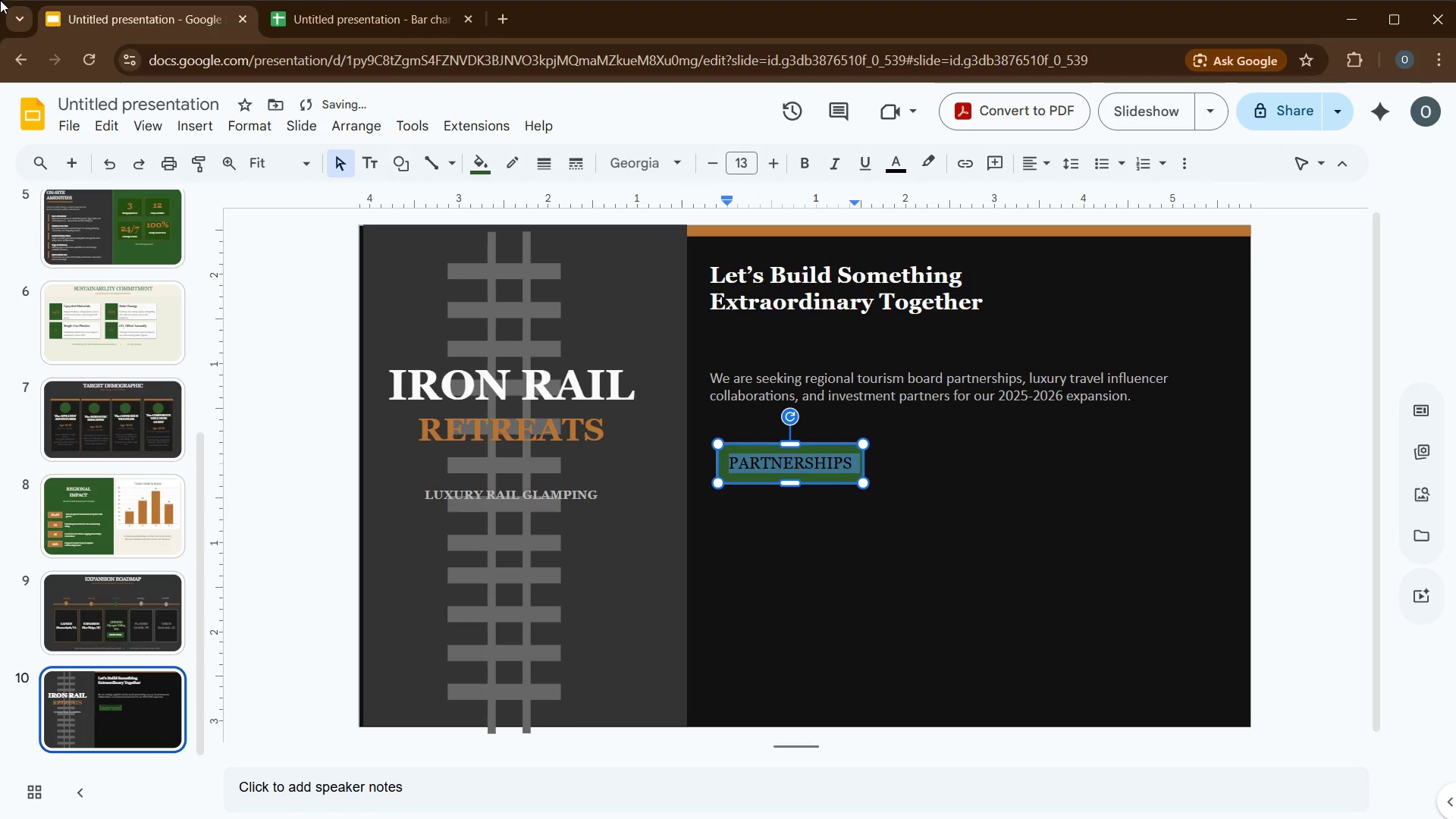 
mouse_move([1343, 794])
 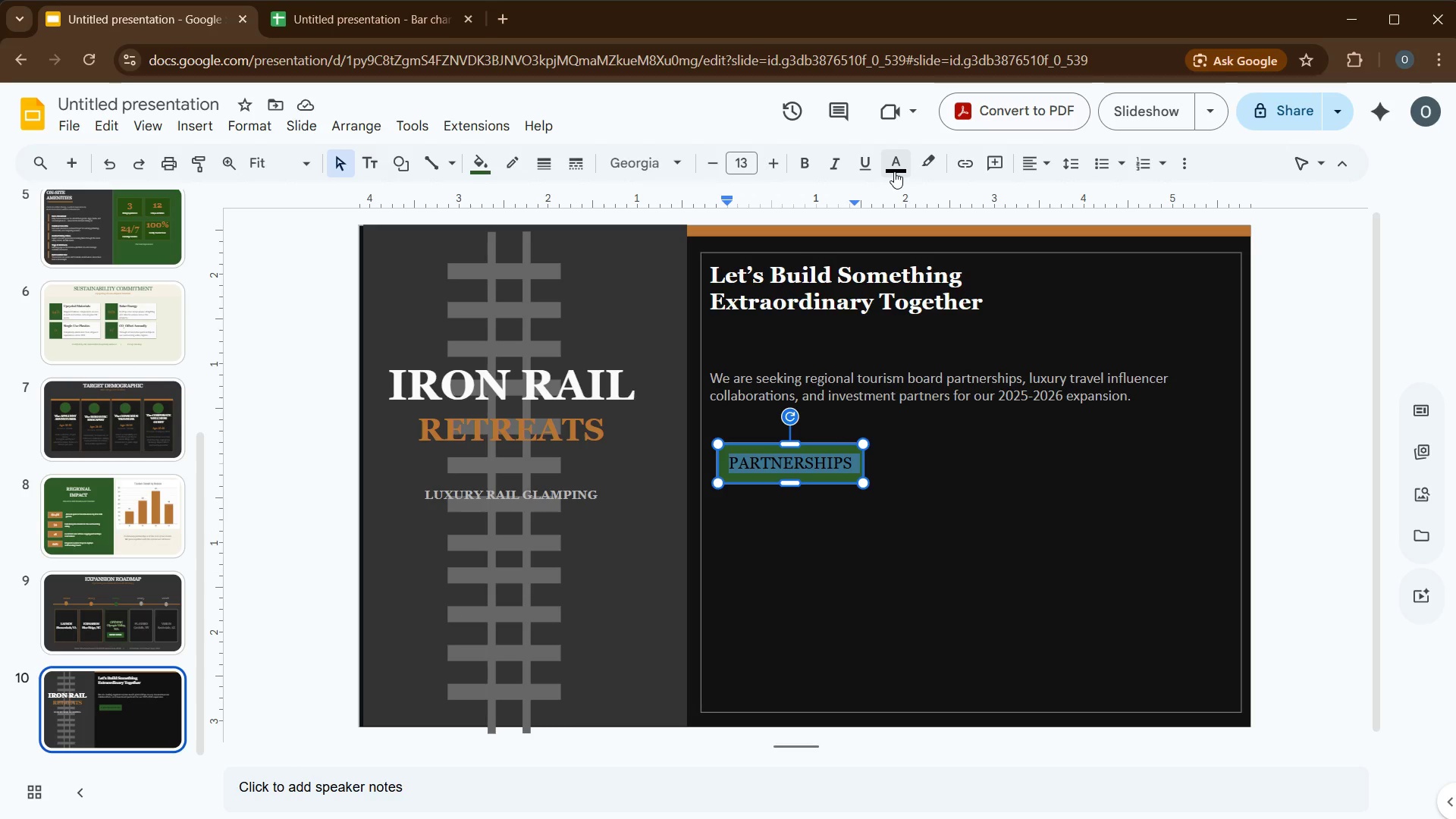 
left_click([896, 171])
 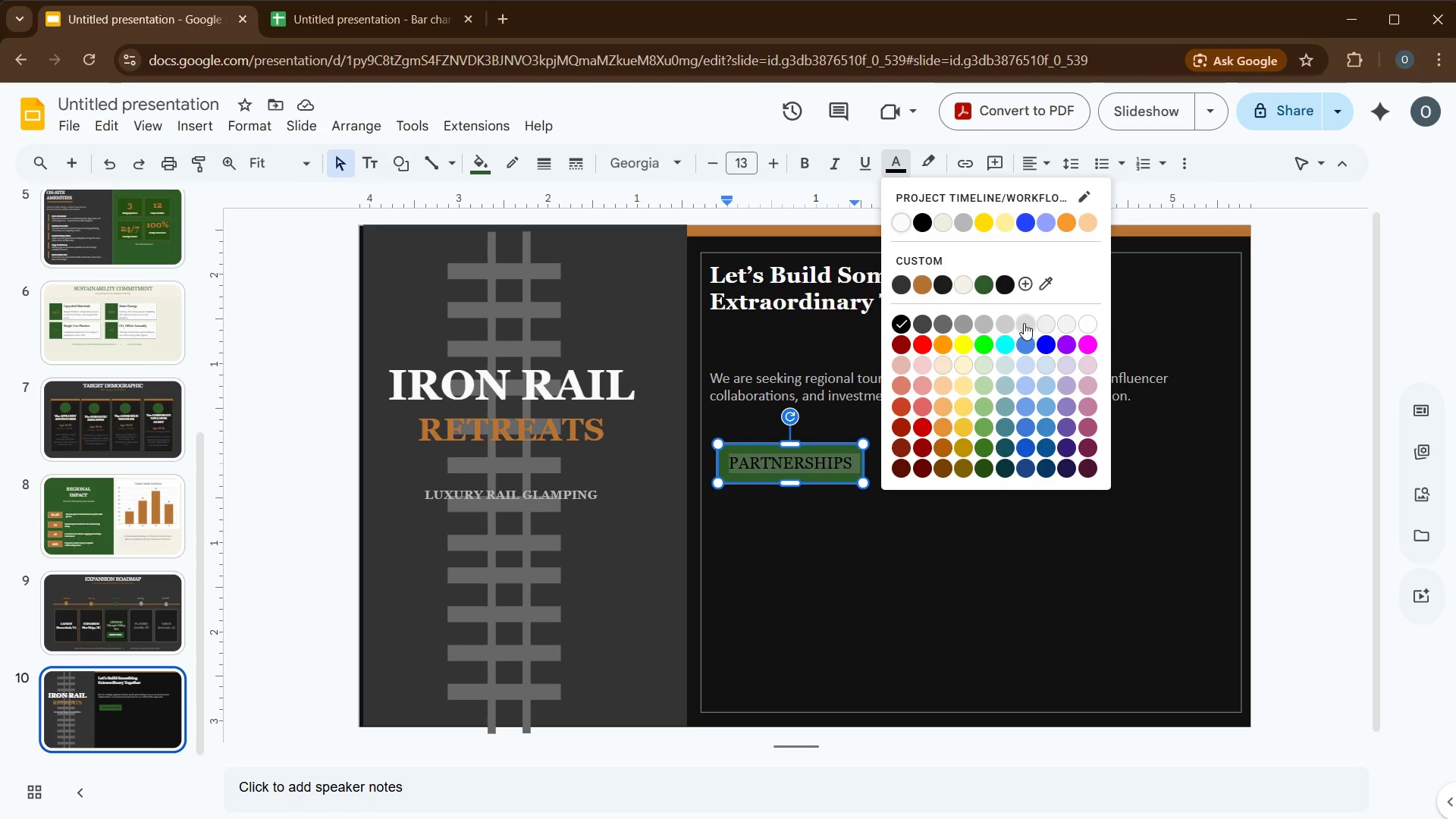 
left_click([1025, 323])
 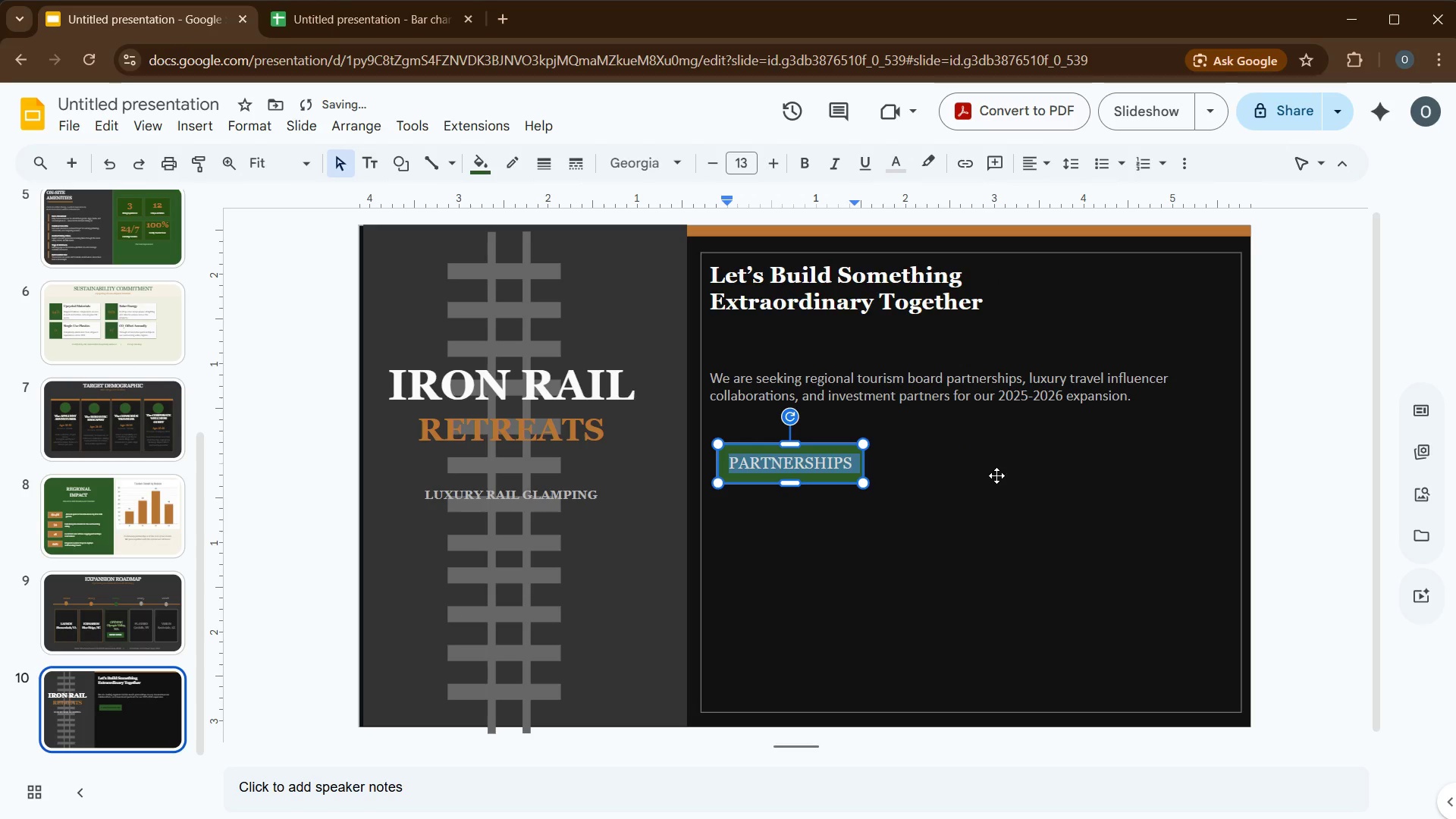 
left_click([996, 475])
 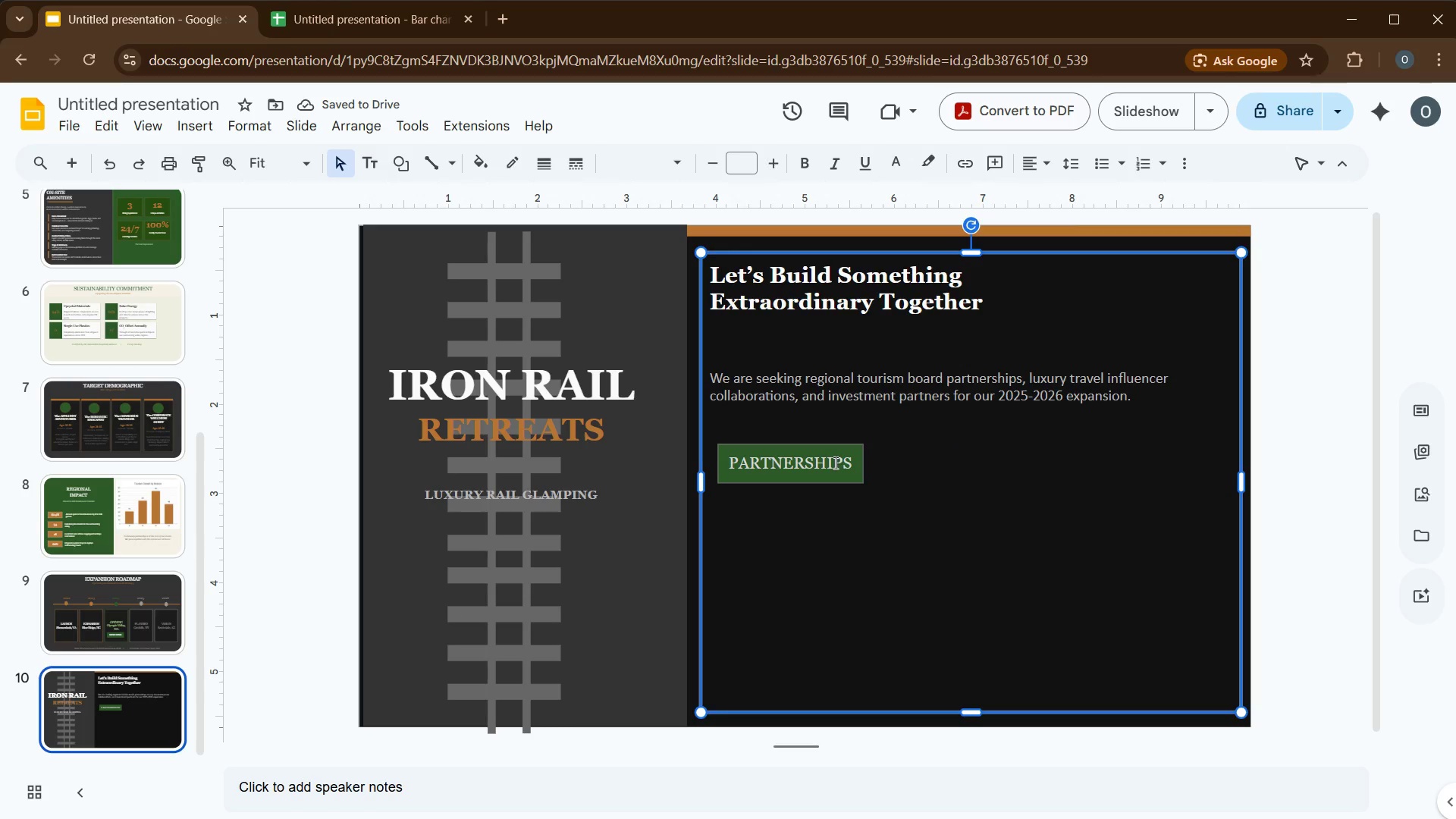 
left_click([834, 463])
 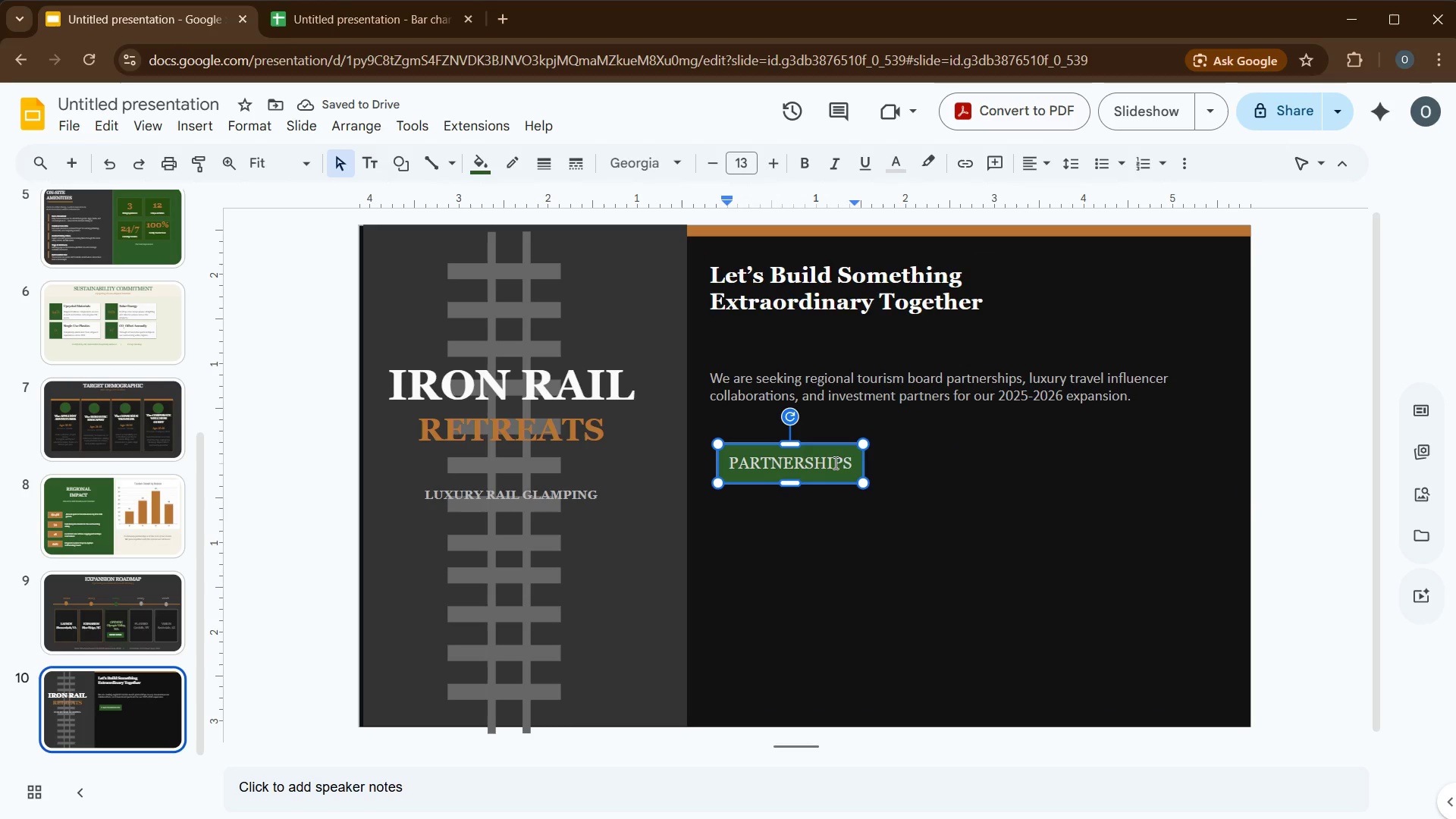 
key(Control+A)
 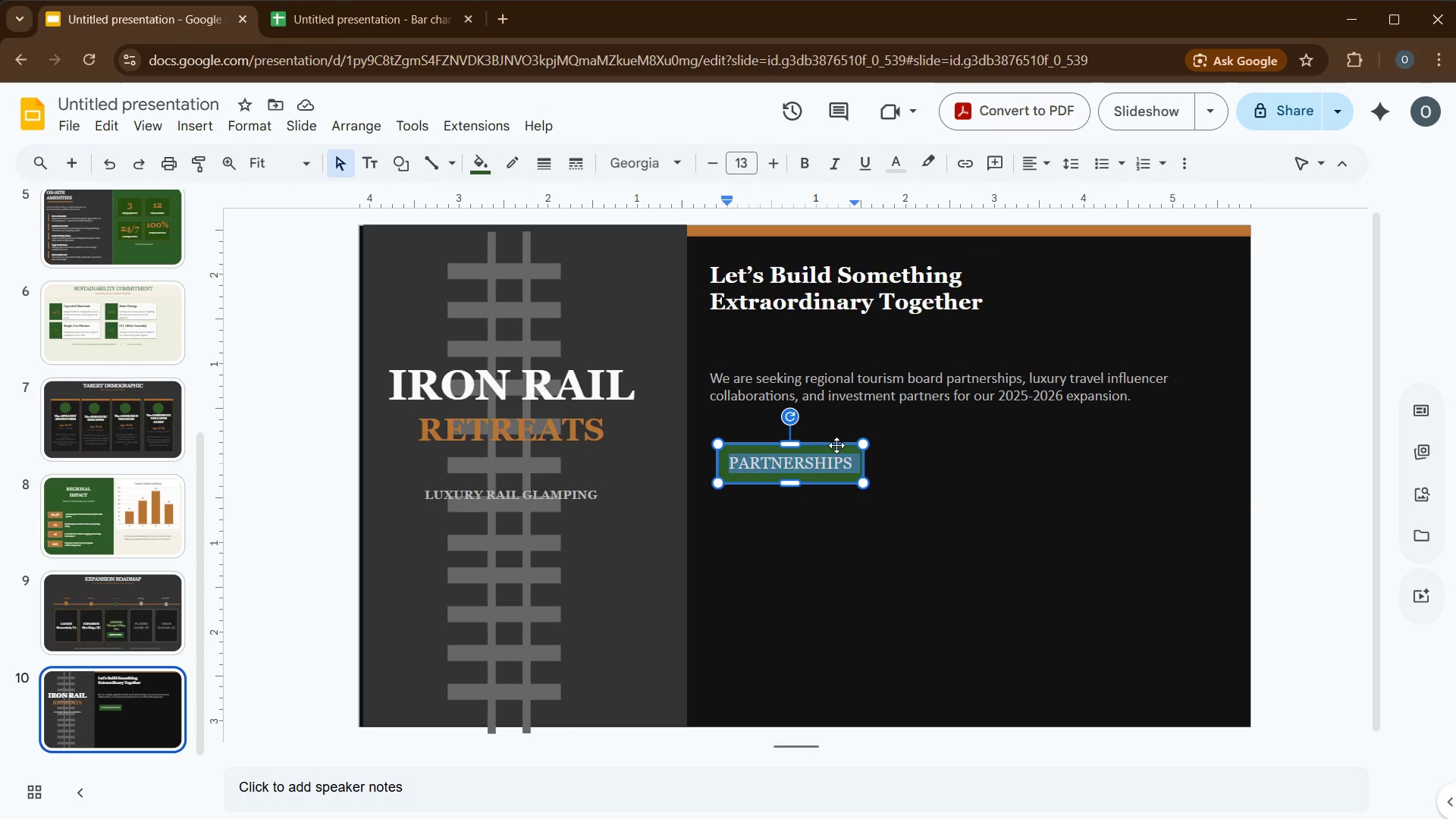 
key(Control+B)
 